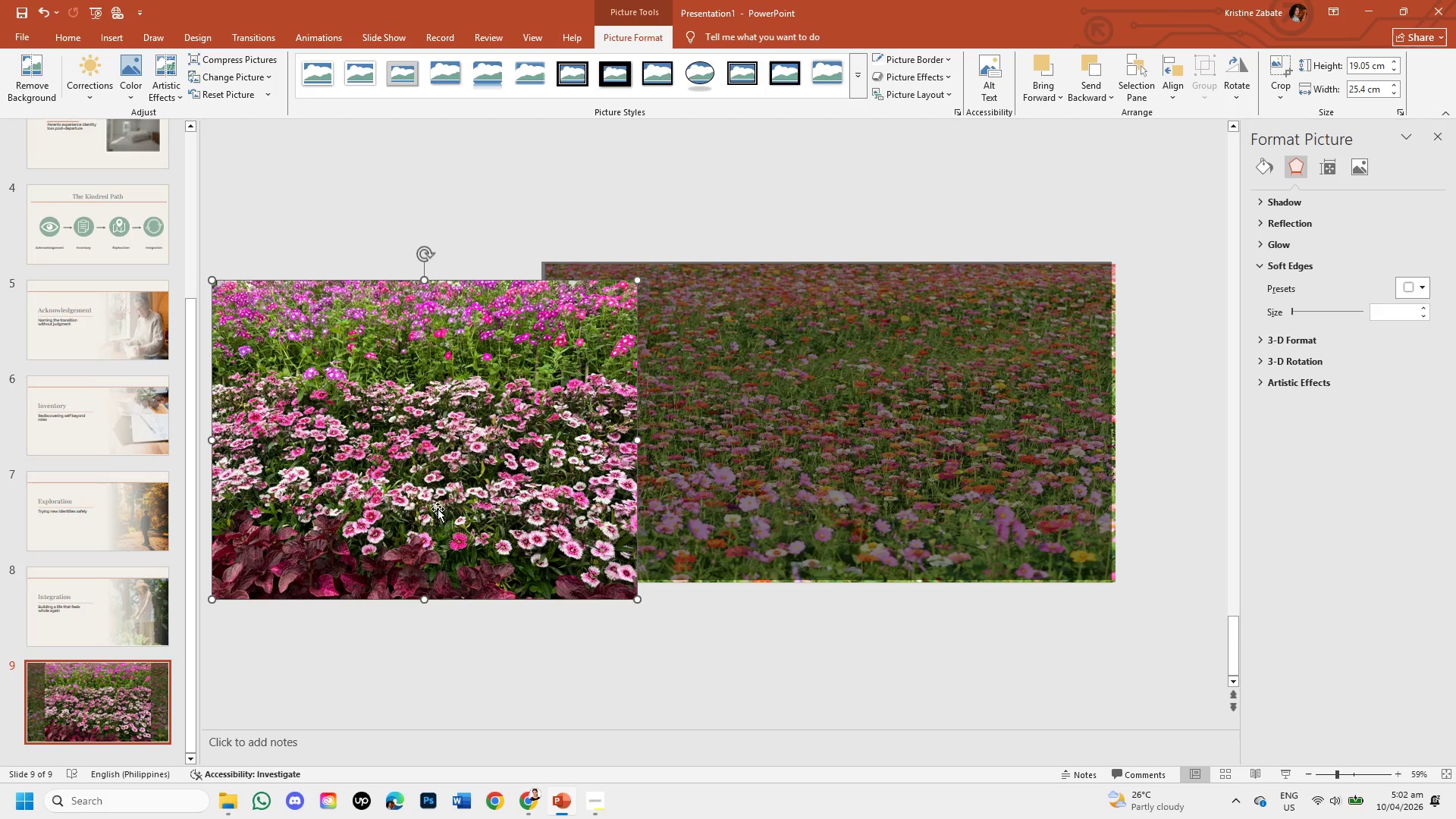 
left_click_drag(start_coordinate=[443, 494], to_coordinate=[350, 461])
 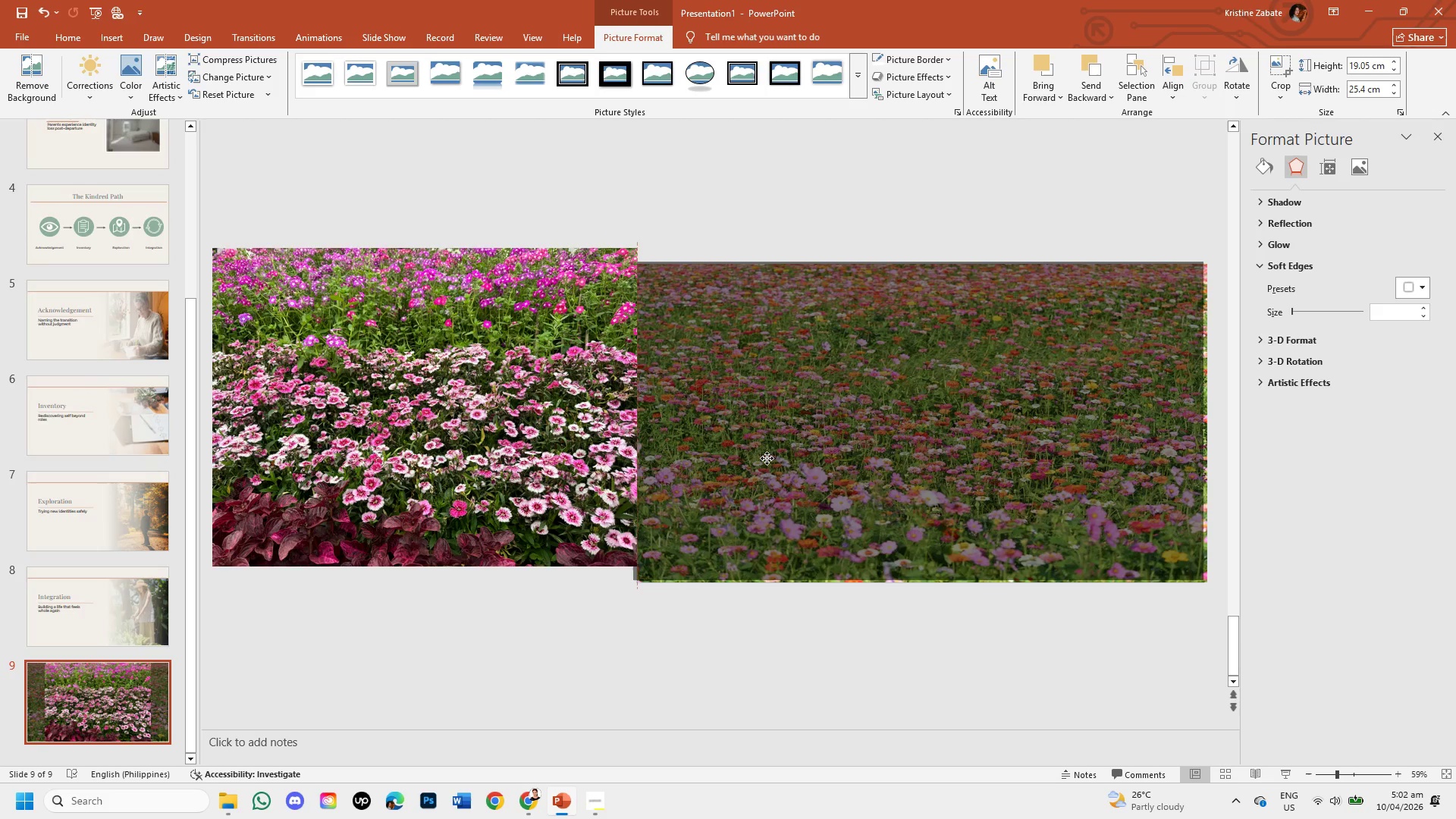 
left_click([799, 444])
 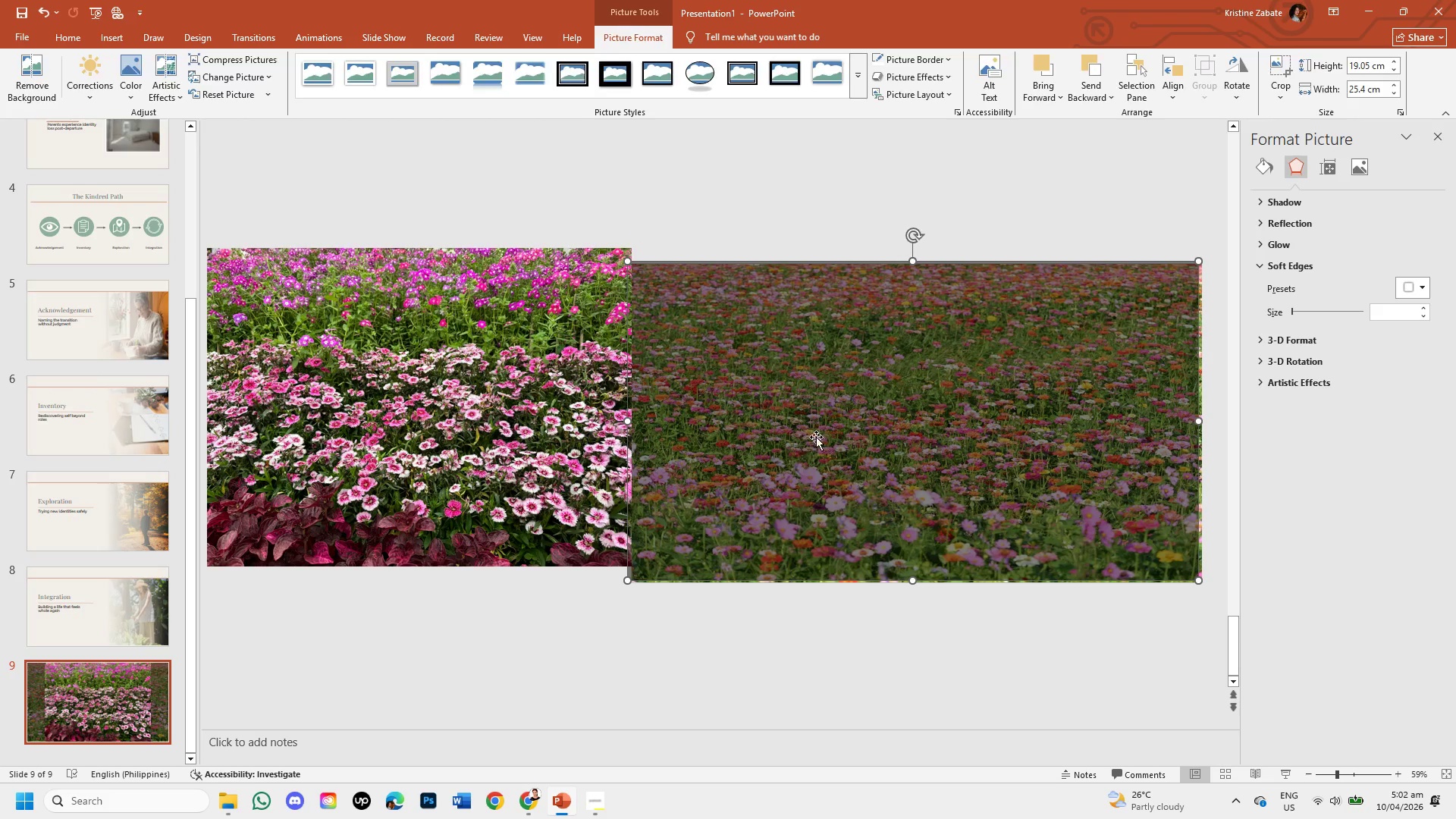 
left_click_drag(start_coordinate=[833, 431], to_coordinate=[833, 601])
 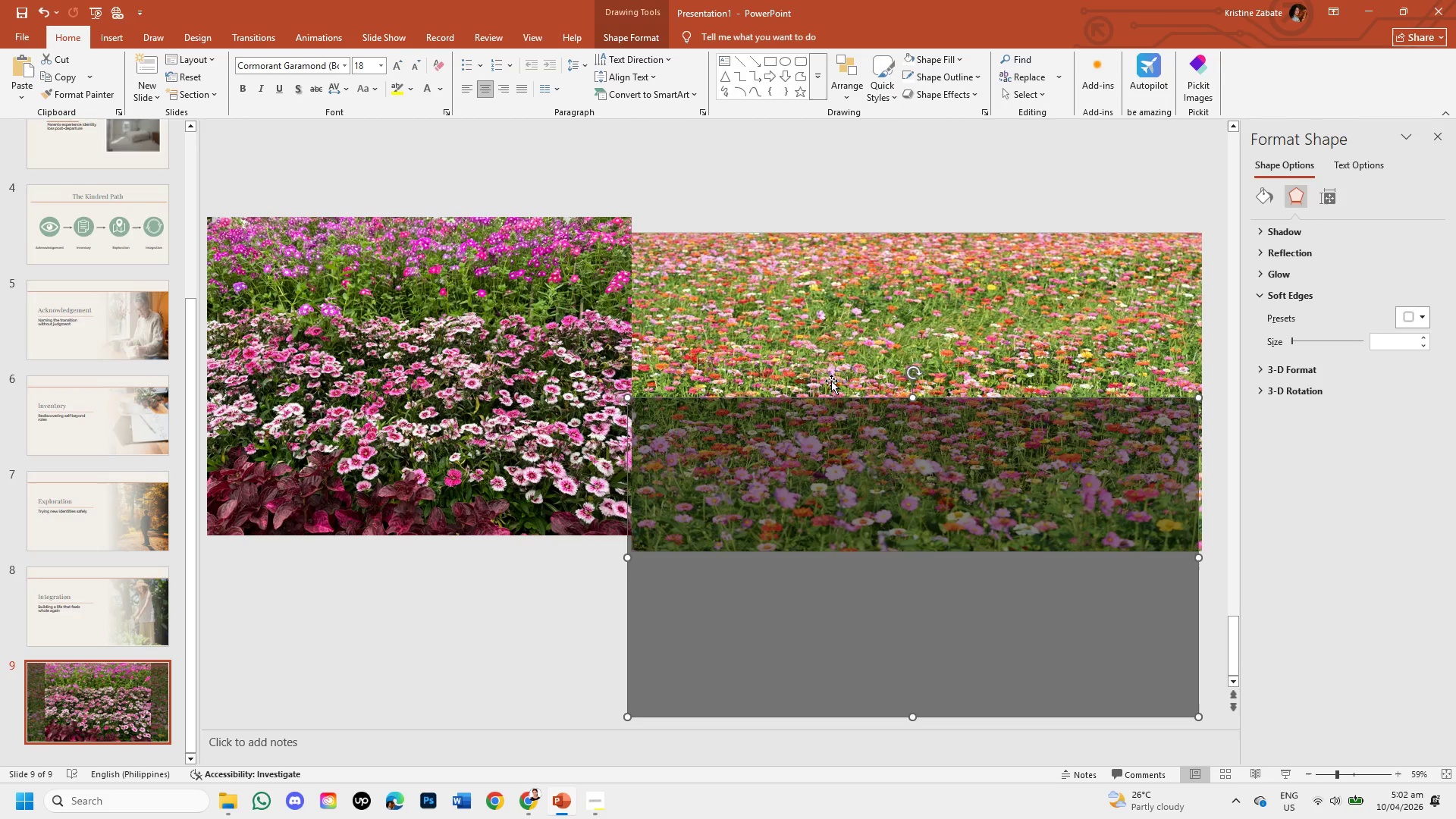 
left_click([831, 378])
 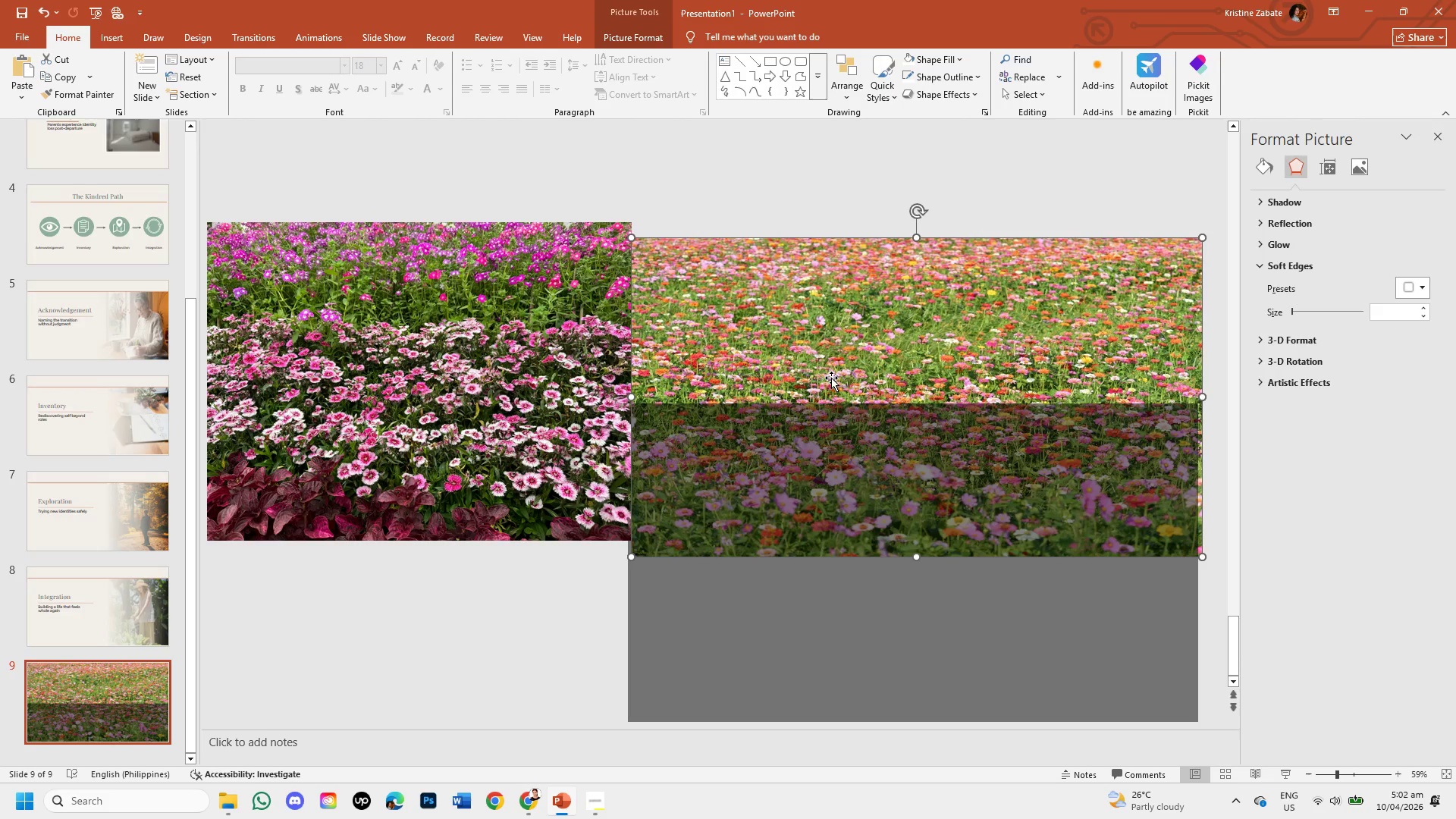 
key(Backspace)
 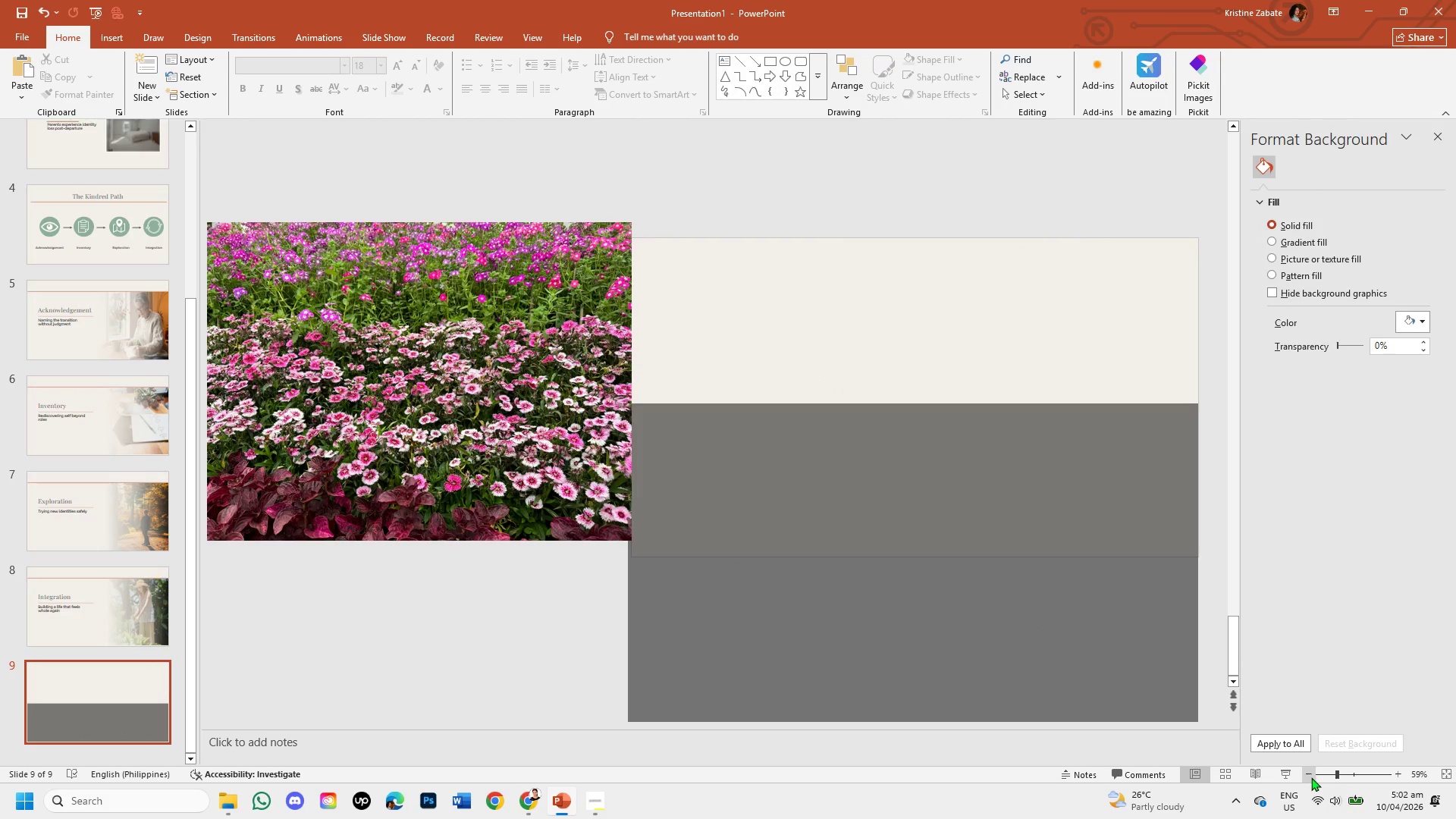 
left_click([1322, 770])
 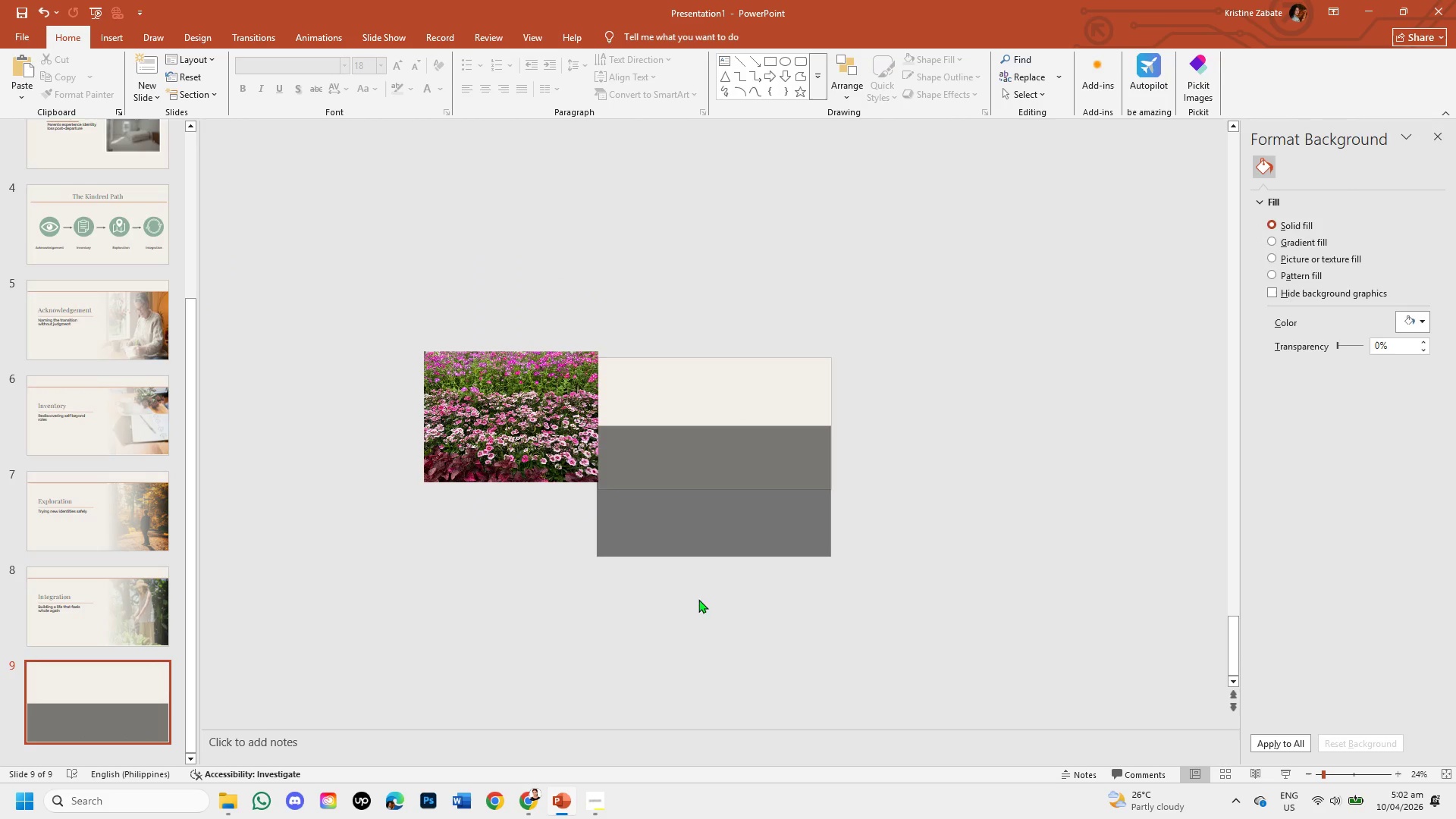 
left_click_drag(start_coordinate=[698, 521], to_coordinate=[946, 458])
 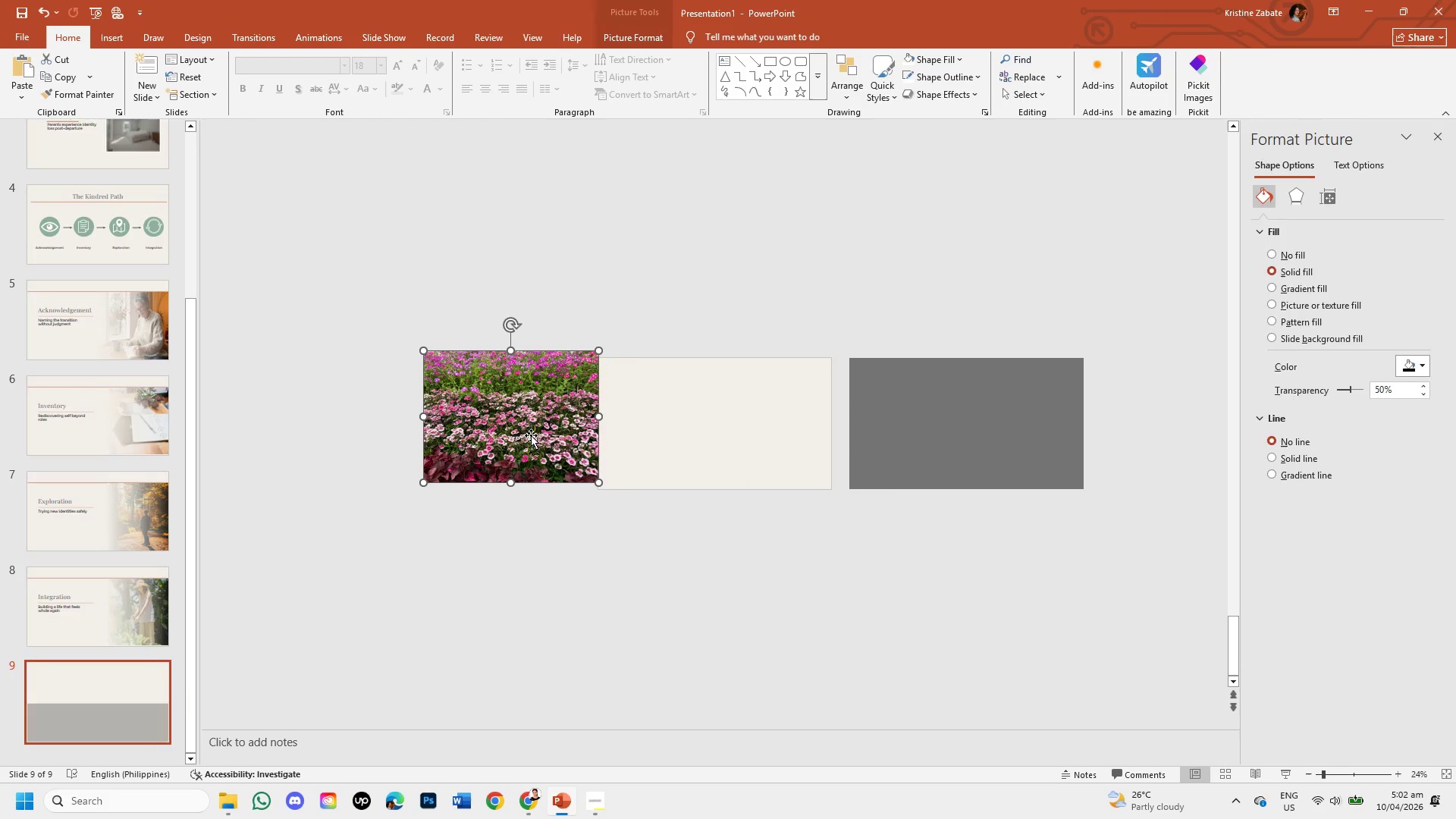 
left_click_drag(start_coordinate=[531, 435], to_coordinate=[708, 443])
 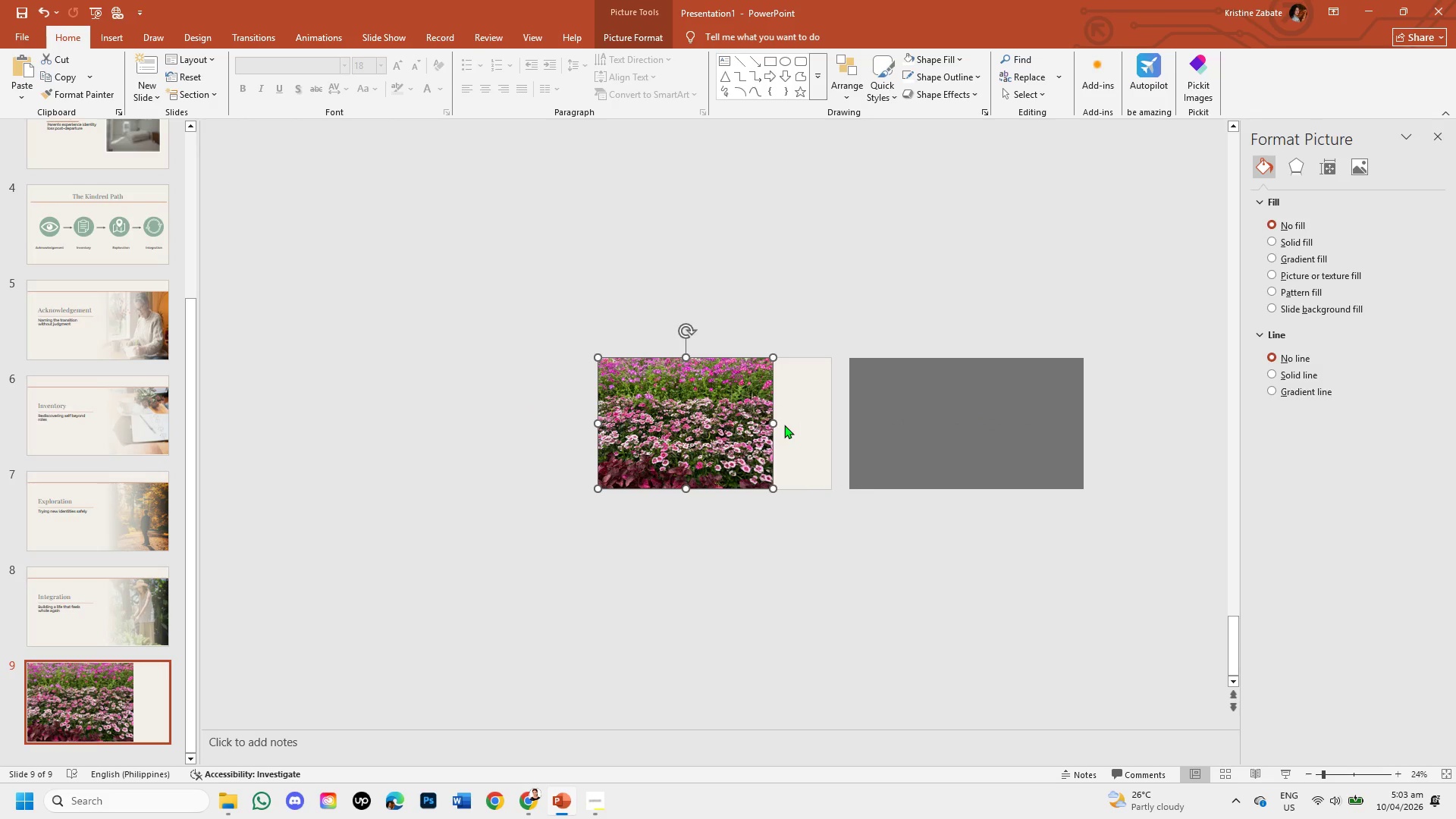 
left_click_drag(start_coordinate=[776, 423], to_coordinate=[830, 423])
 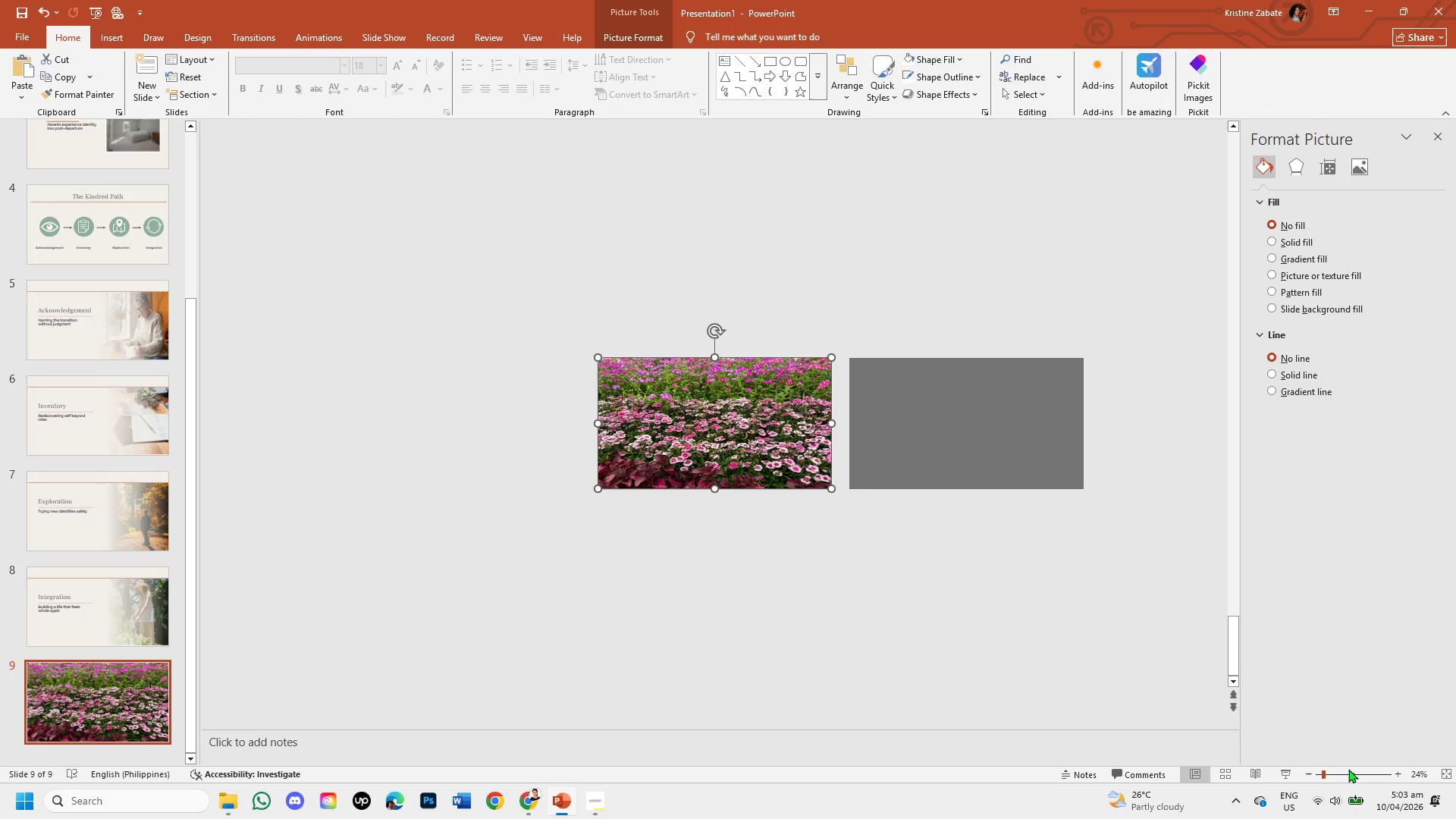 
left_click([1345, 773])
 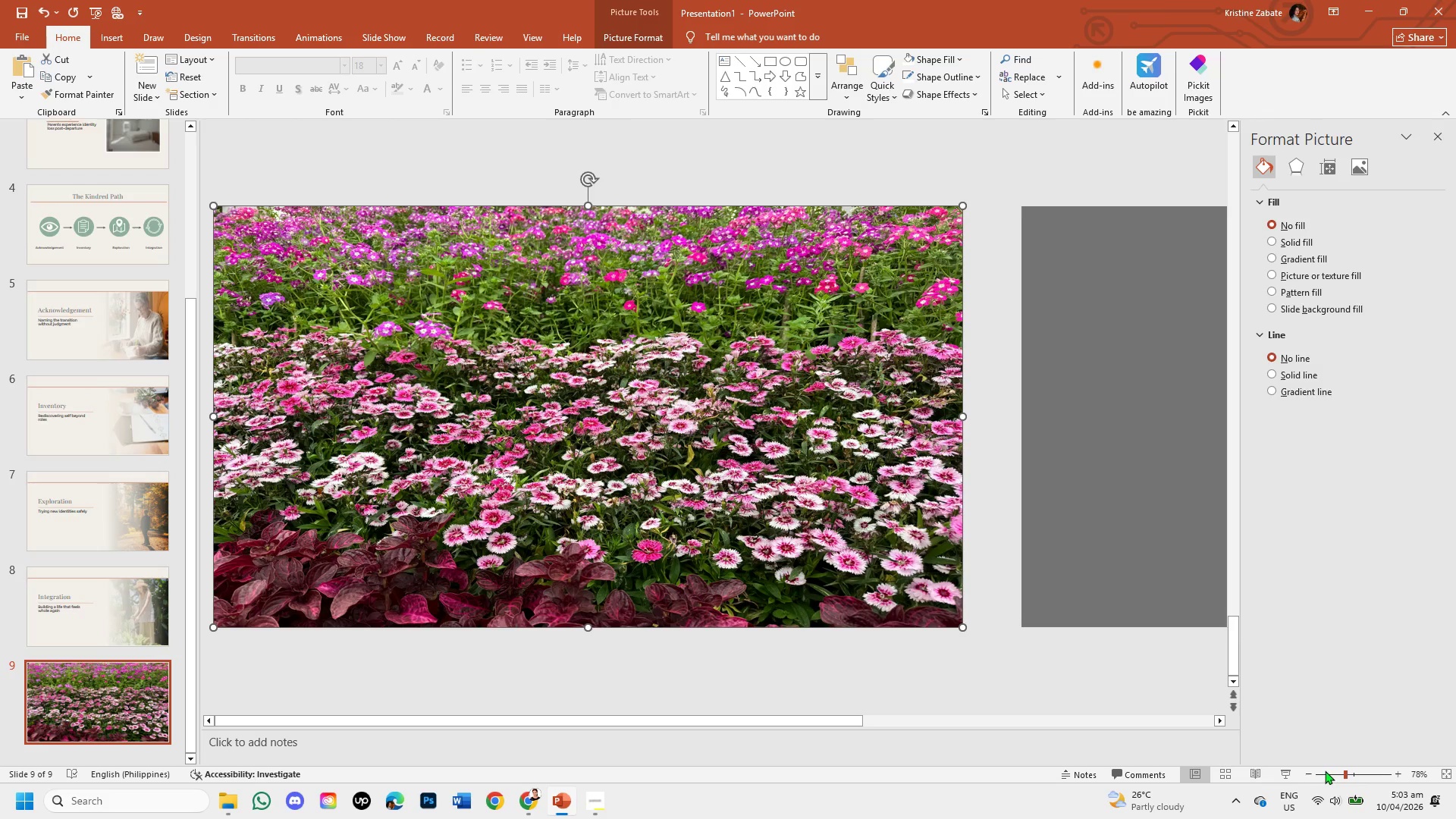 
left_click([1326, 770])
 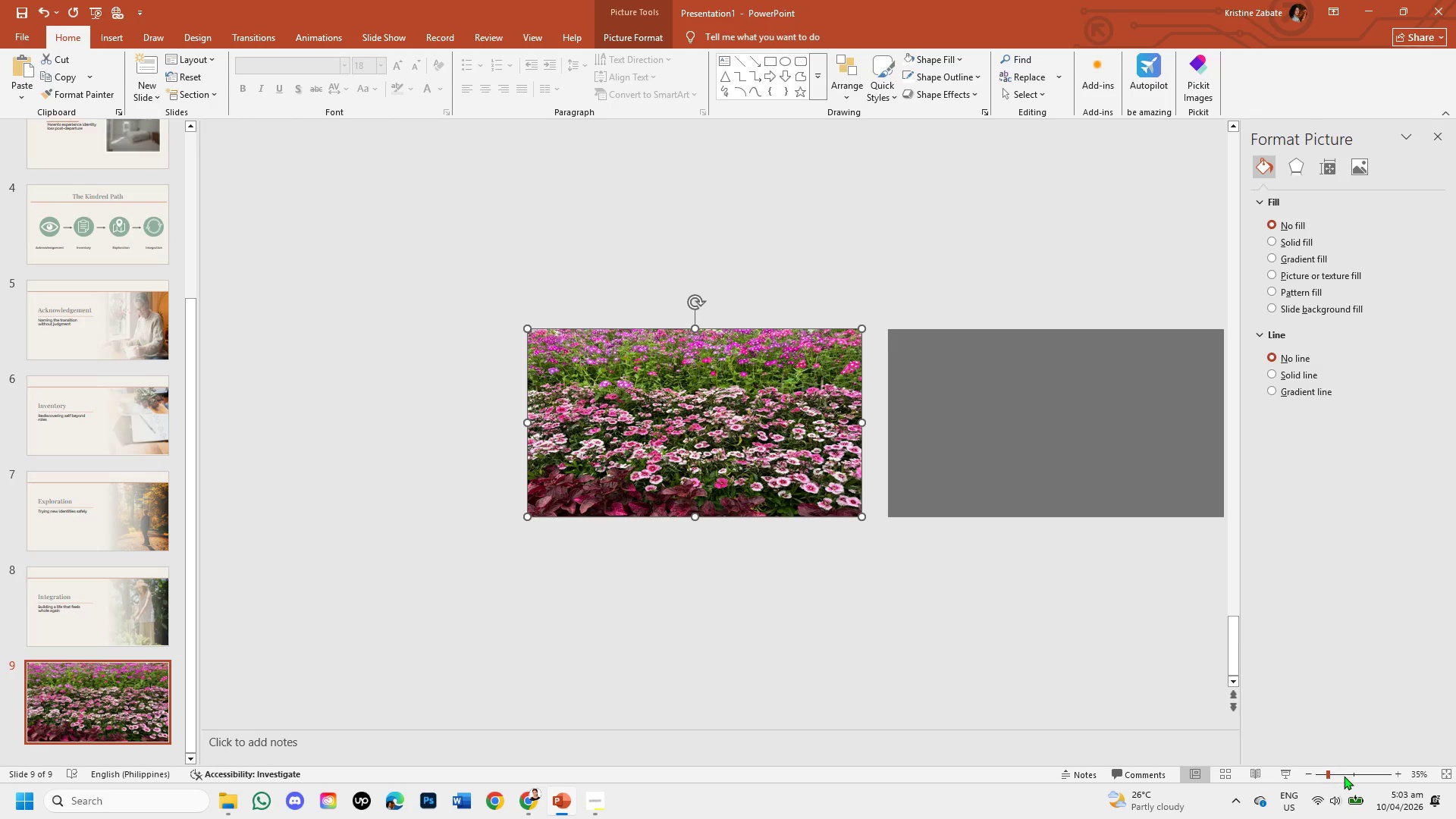 
left_click([1342, 770])
 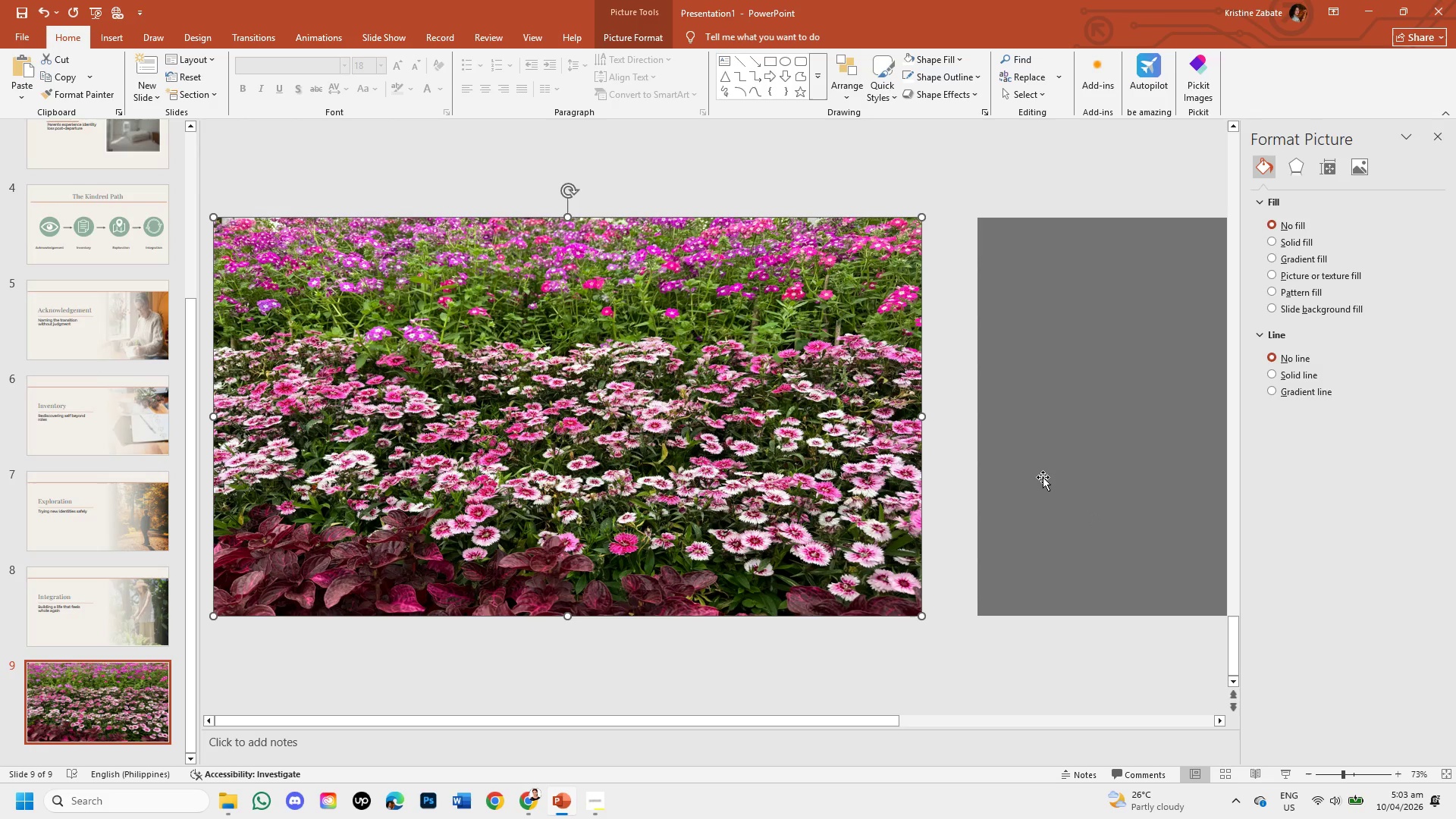 
left_click_drag(start_coordinate=[1043, 477], to_coordinate=[805, 463])
 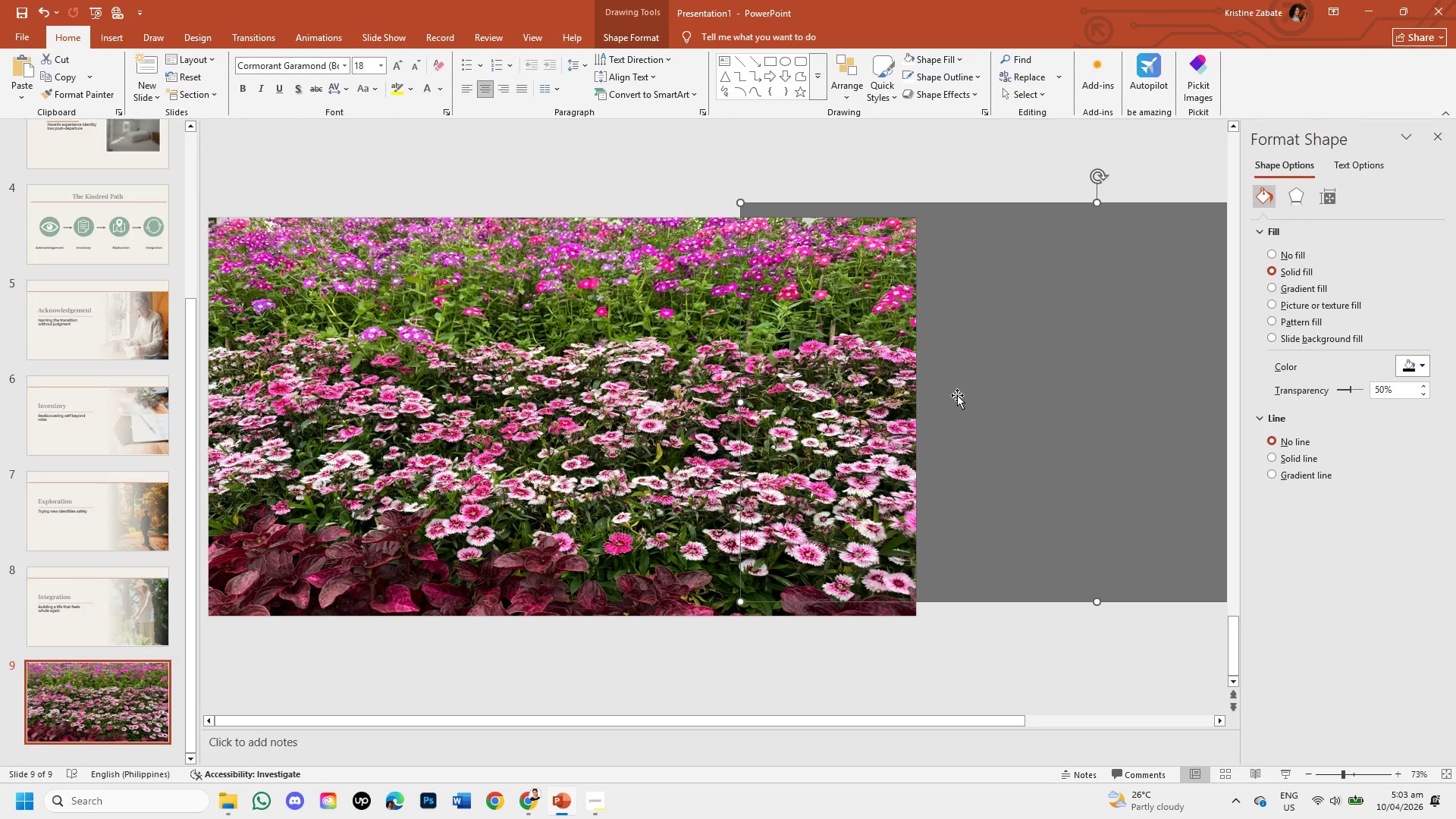 
right_click([957, 395])
 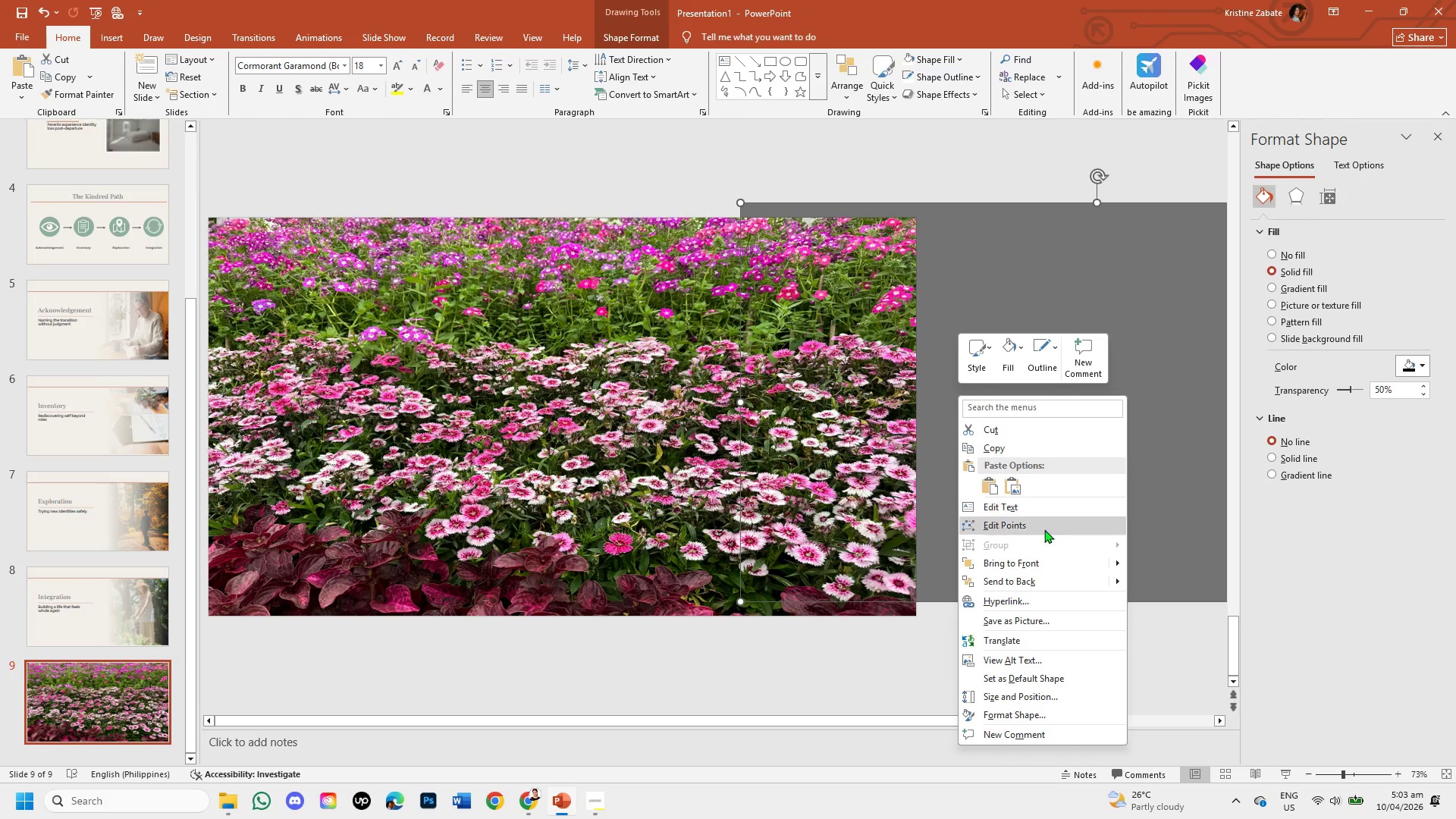 
mouse_move([1046, 579])
 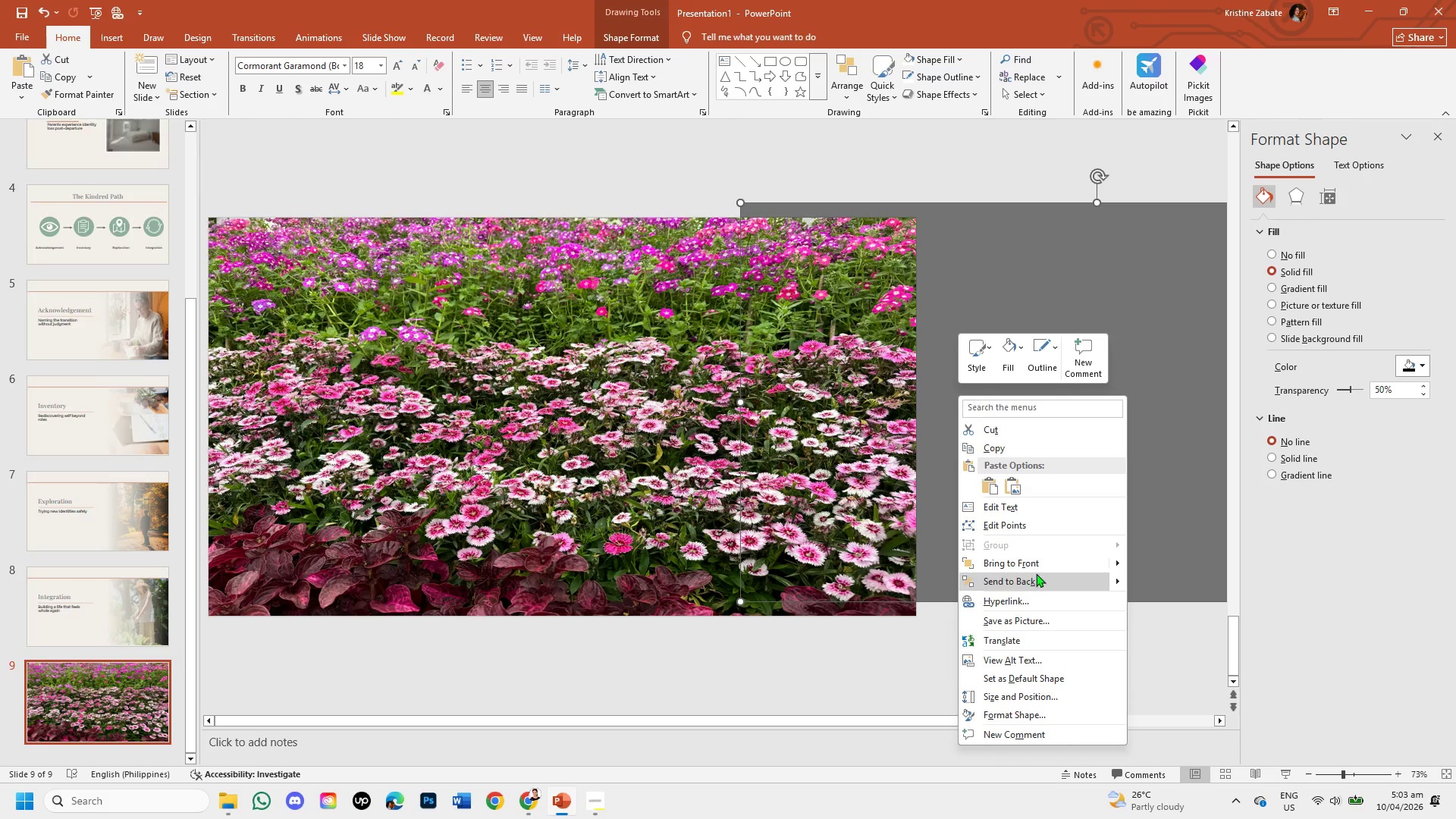 
left_click([1036, 567])
 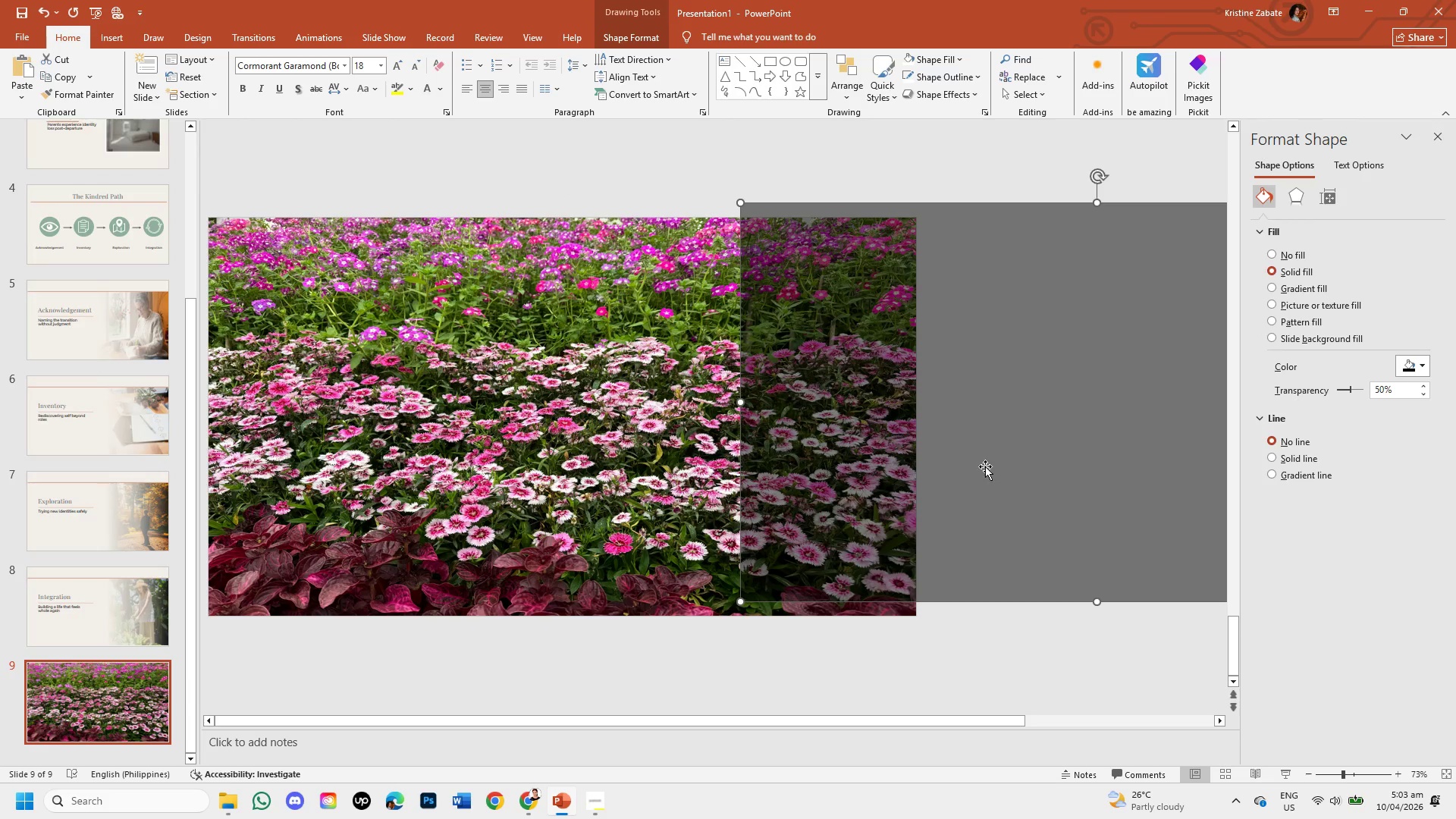 
left_click_drag(start_coordinate=[985, 465], to_coordinate=[450, 482])
 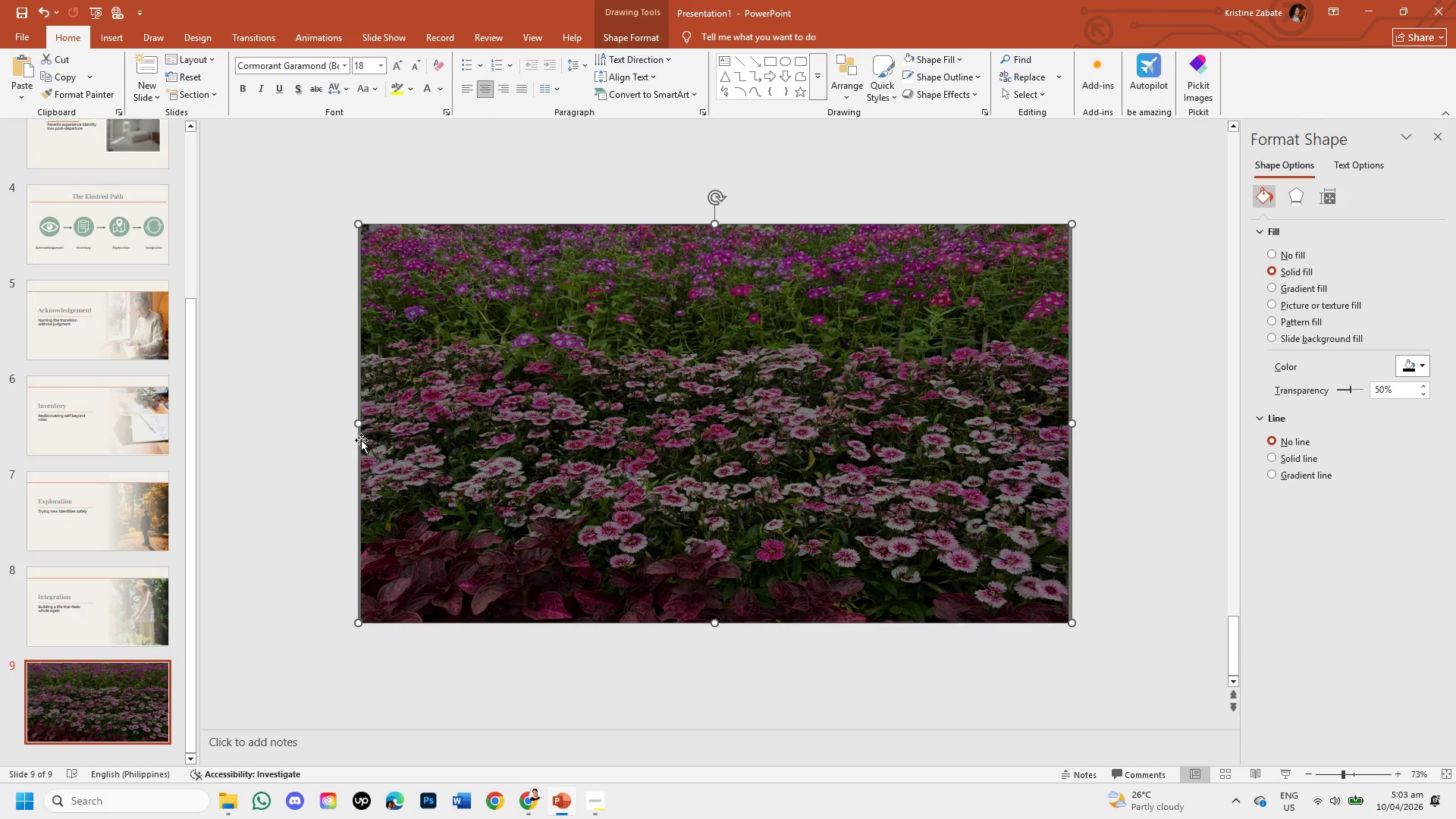 
left_click_drag(start_coordinate=[359, 425], to_coordinate=[364, 425])
 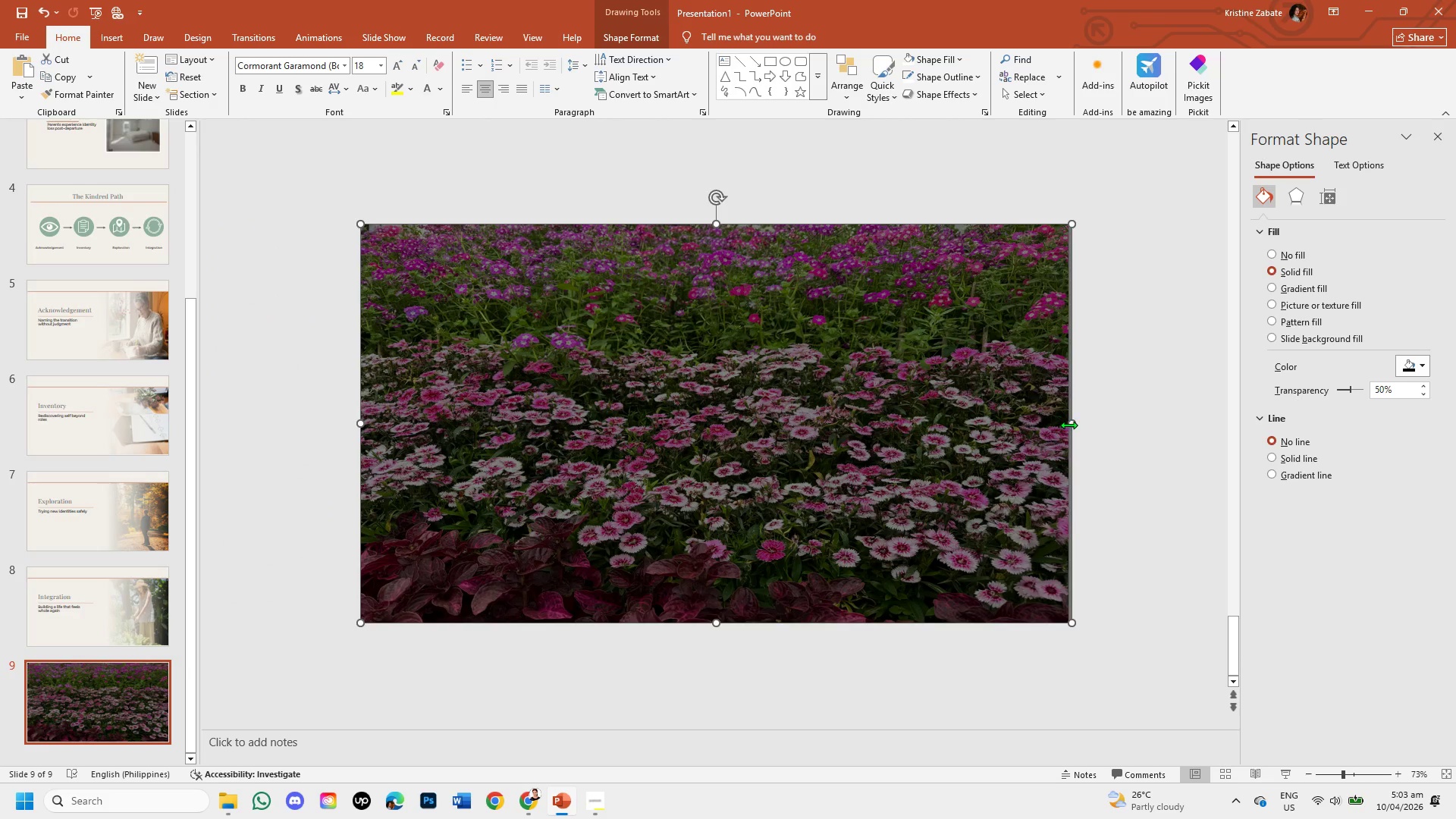 
left_click_drag(start_coordinate=[1068, 425], to_coordinate=[1065, 425])
 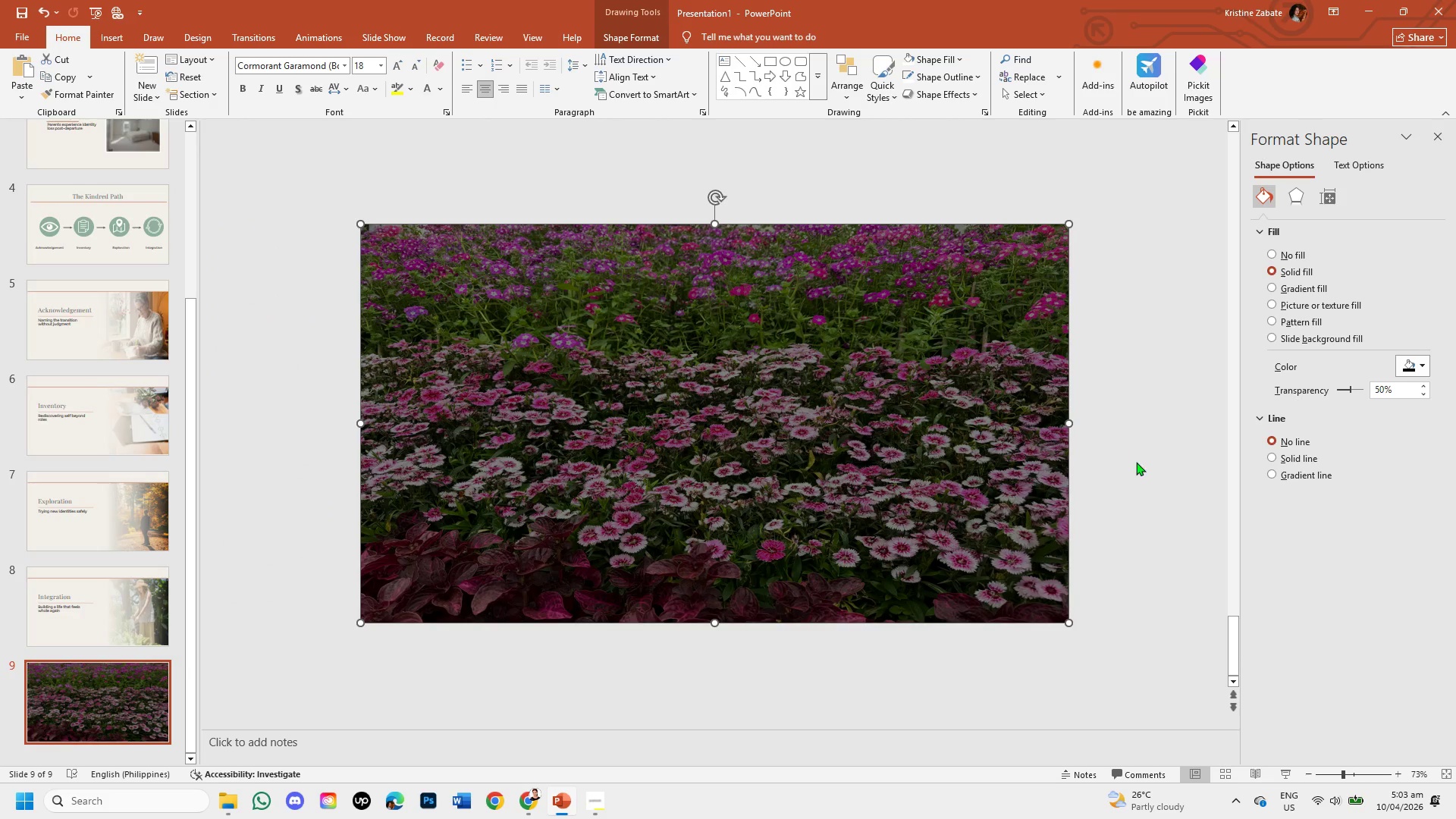 
left_click([1136, 462])
 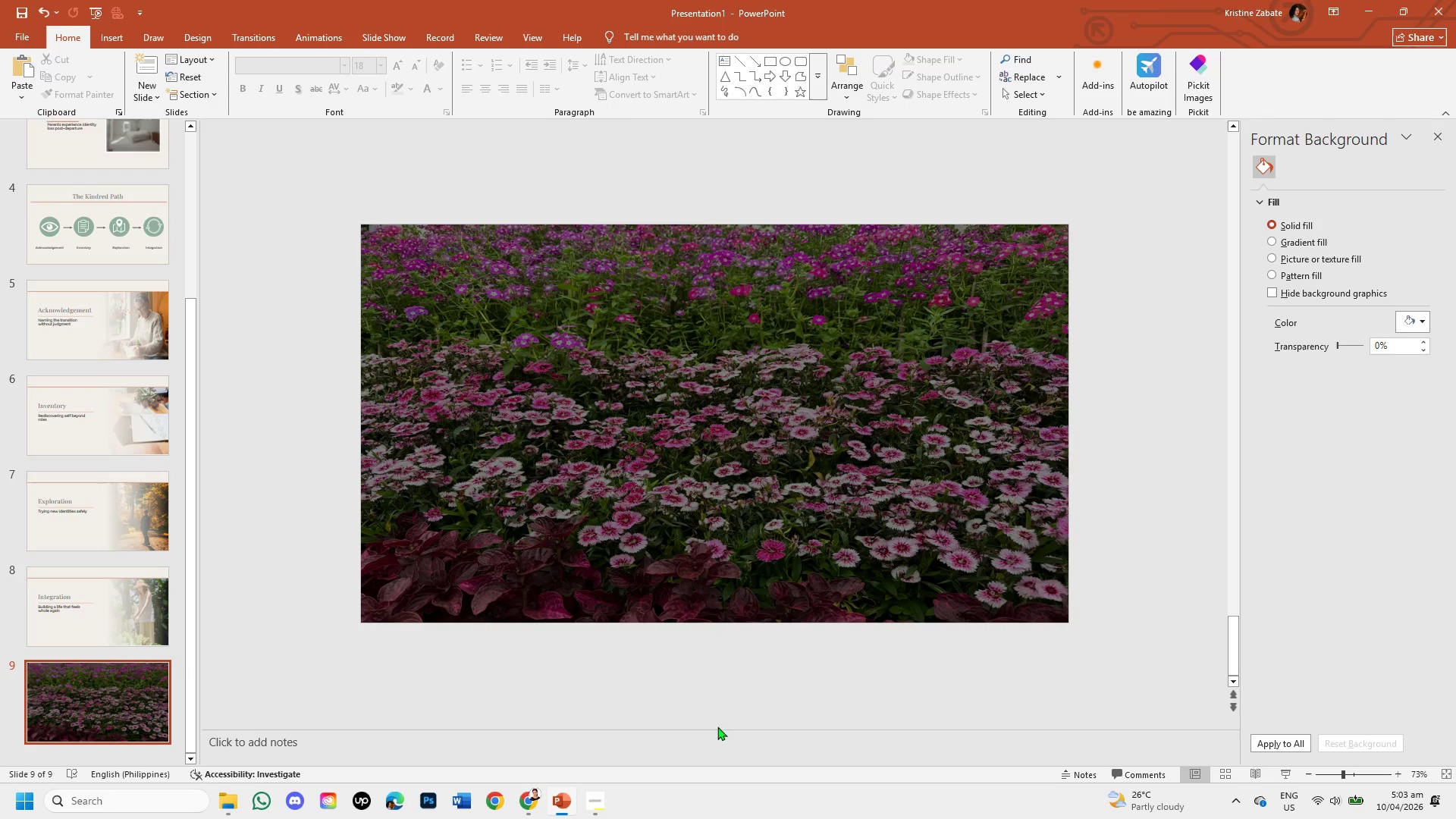 
left_click([530, 799])
 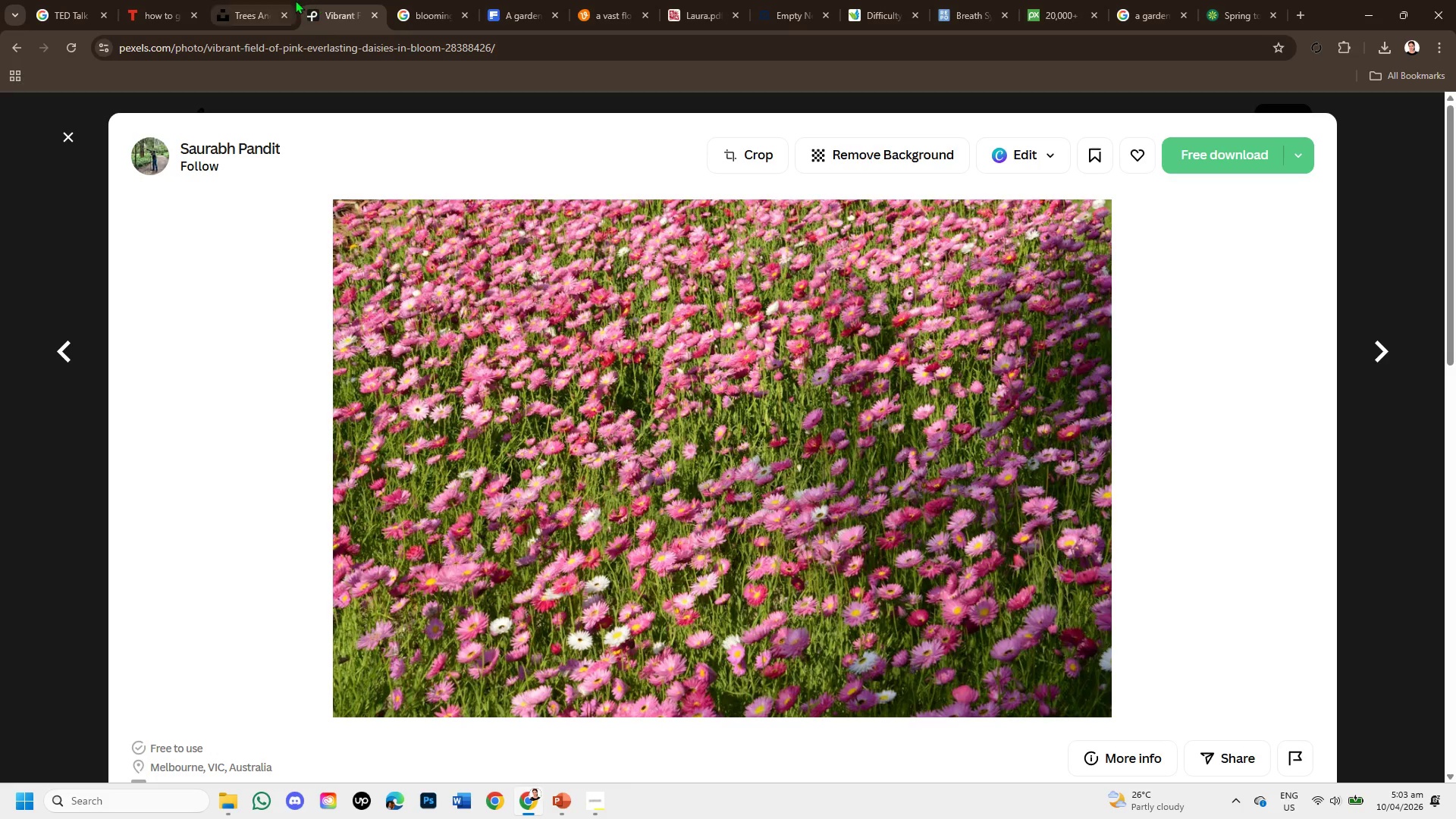 
left_click([265, 0])
 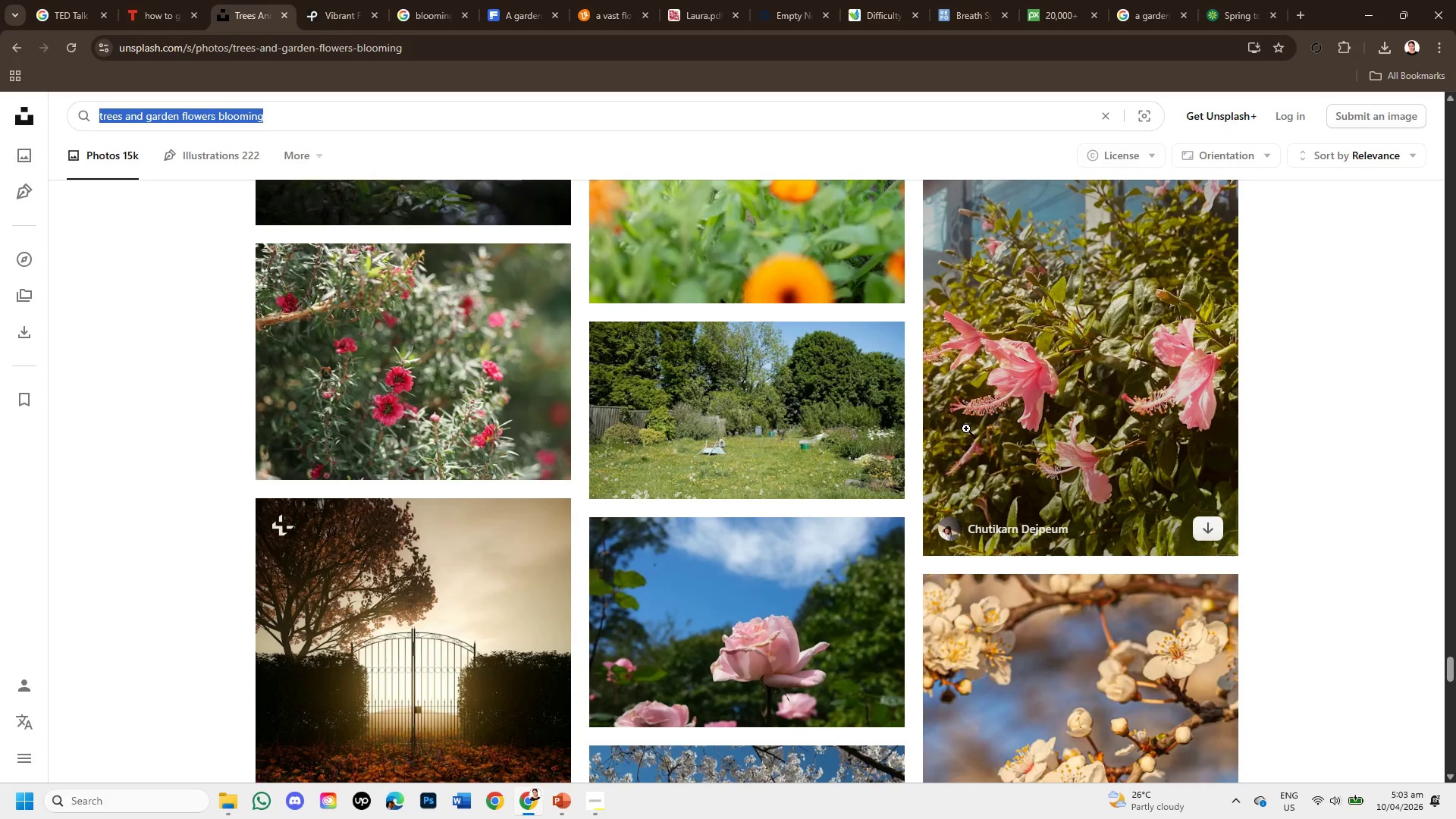 
scroll: coordinate [789, 563], scroll_direction: down, amount: 6.0
 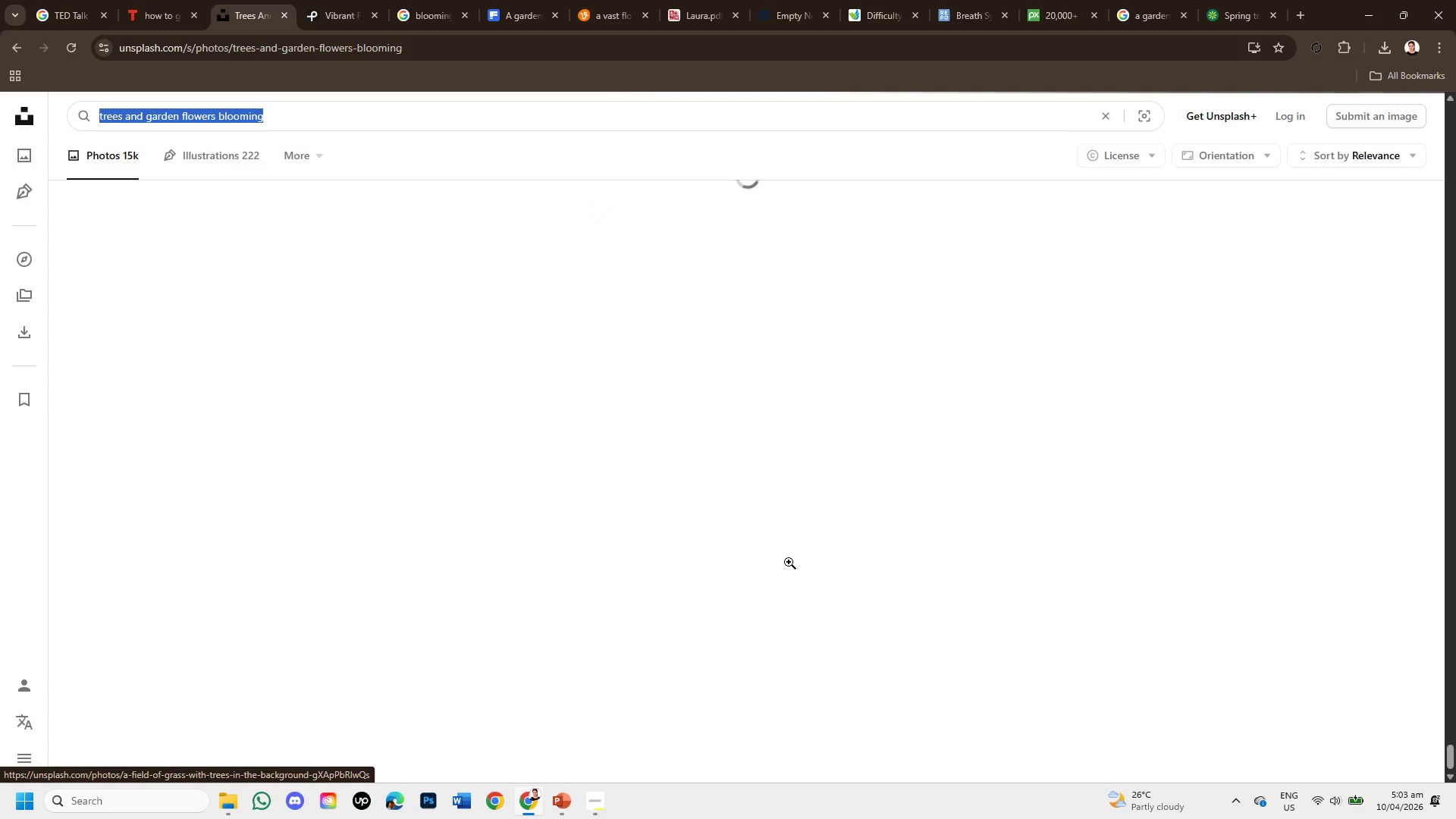 
scroll: coordinate [744, 118], scroll_direction: up, amount: 20.0
 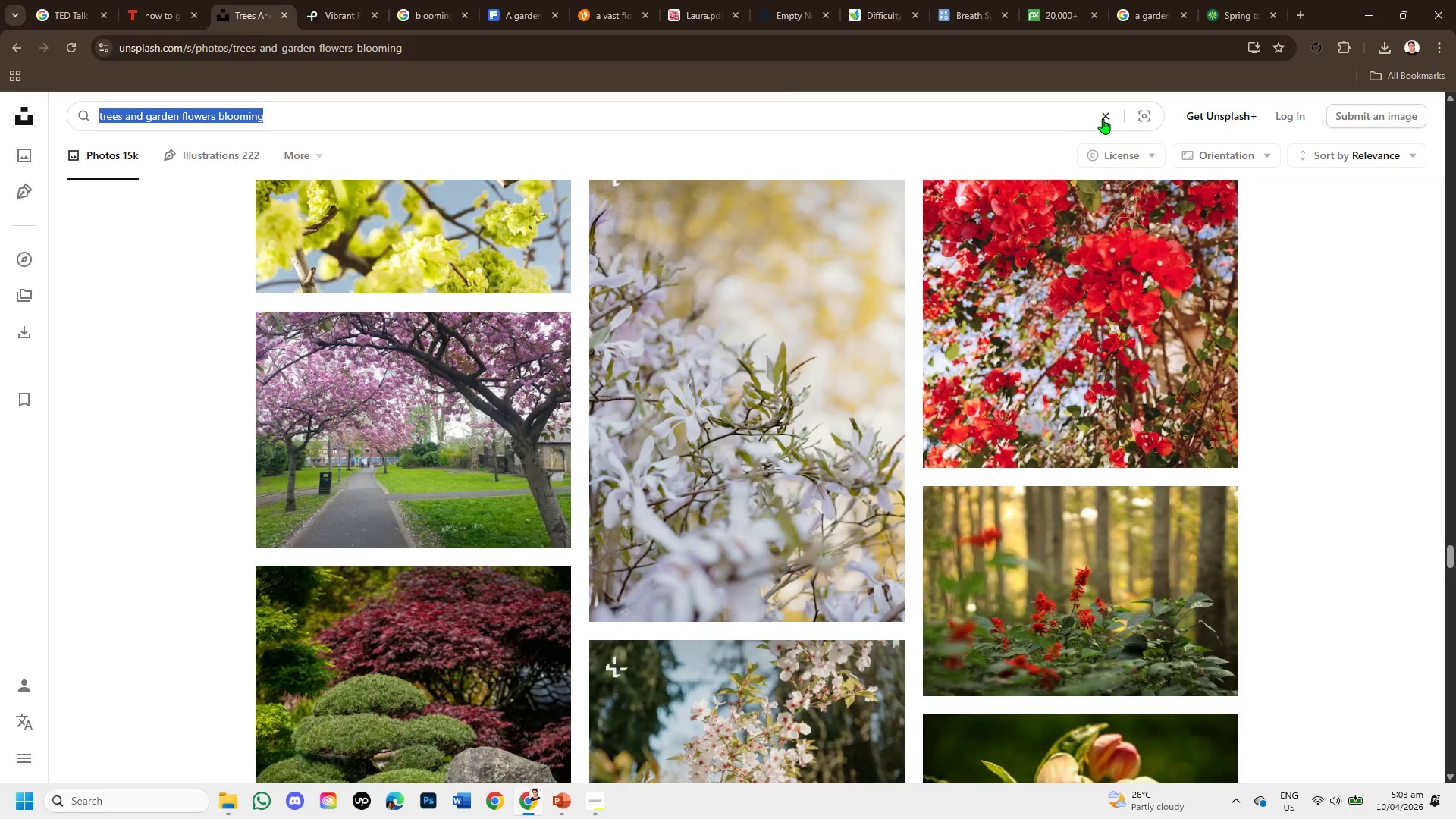 
left_click([1103, 118])
 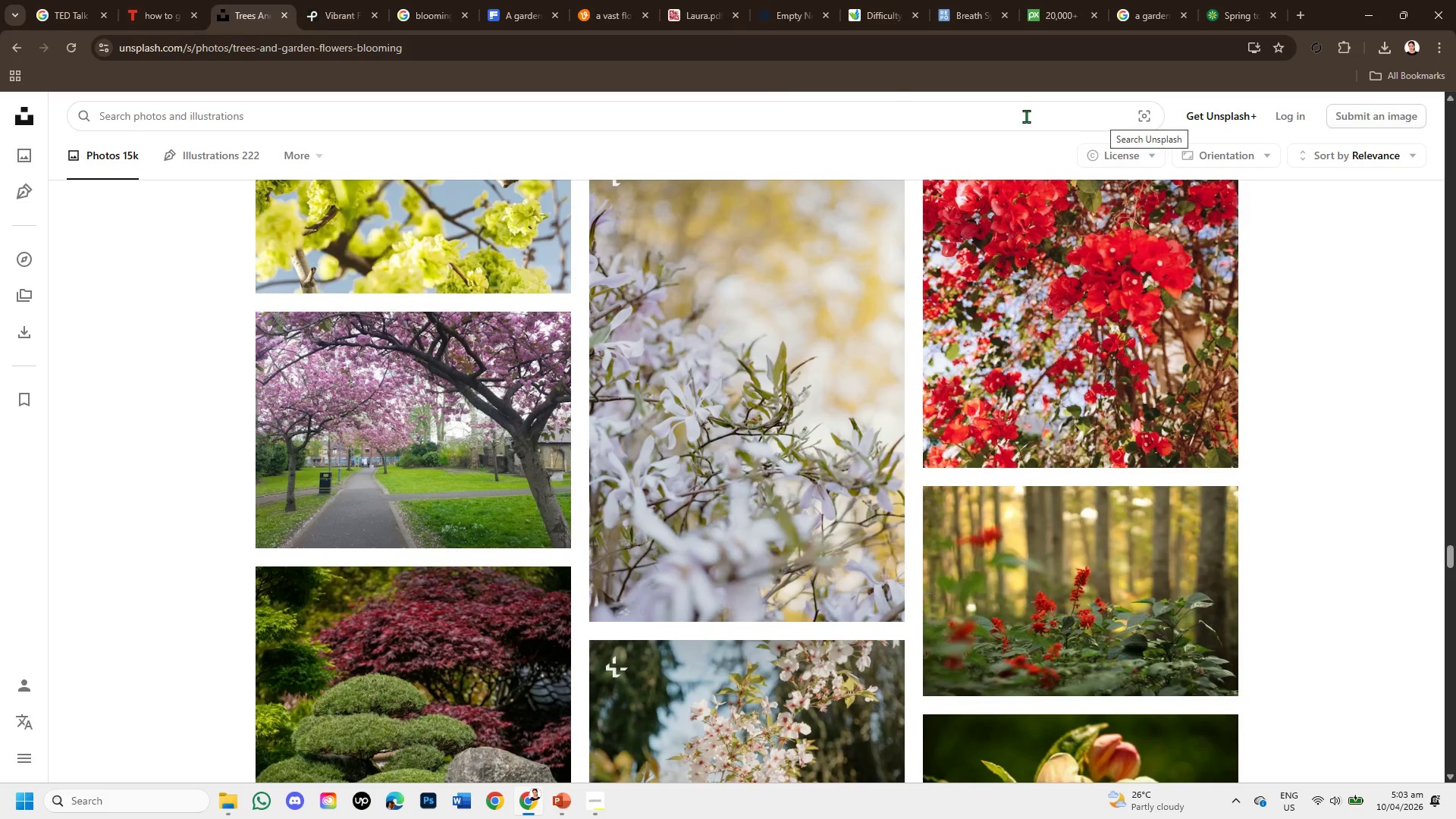 
left_click([883, 115])
 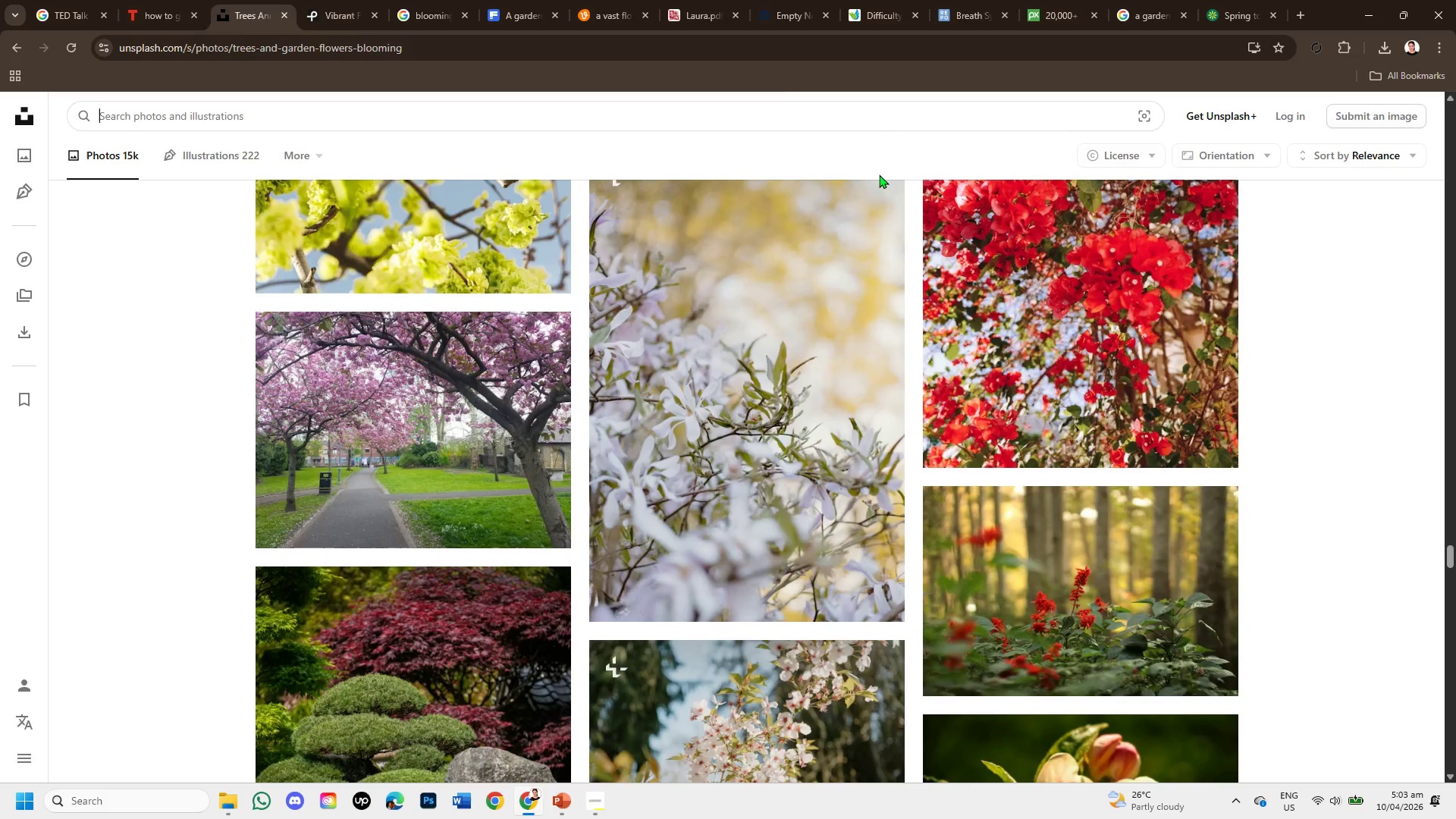 
scroll: coordinate [632, 178], scroll_direction: up, amount: 21.0
 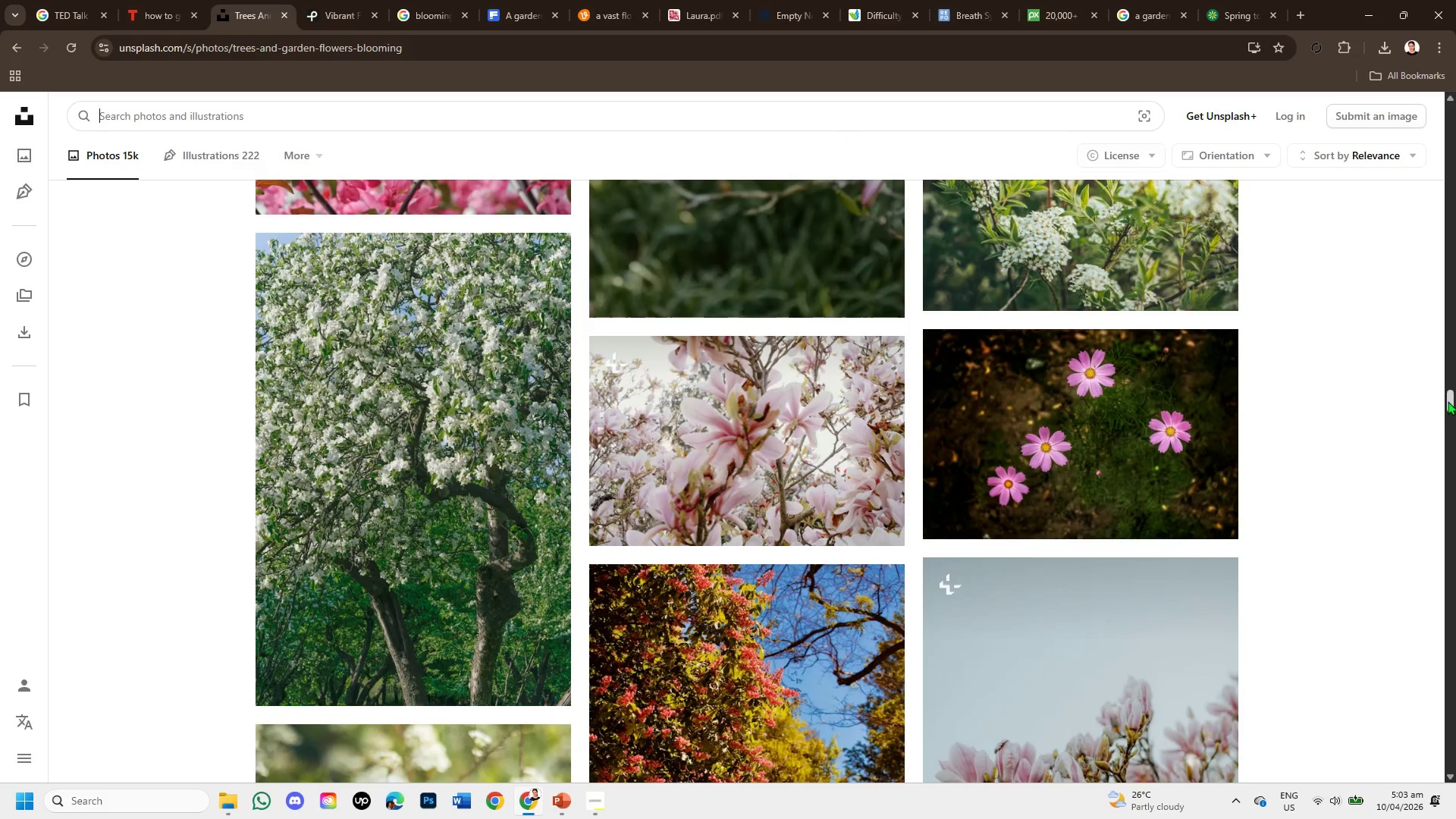 
left_click_drag(start_coordinate=[1448, 401], to_coordinate=[1448, 107])
 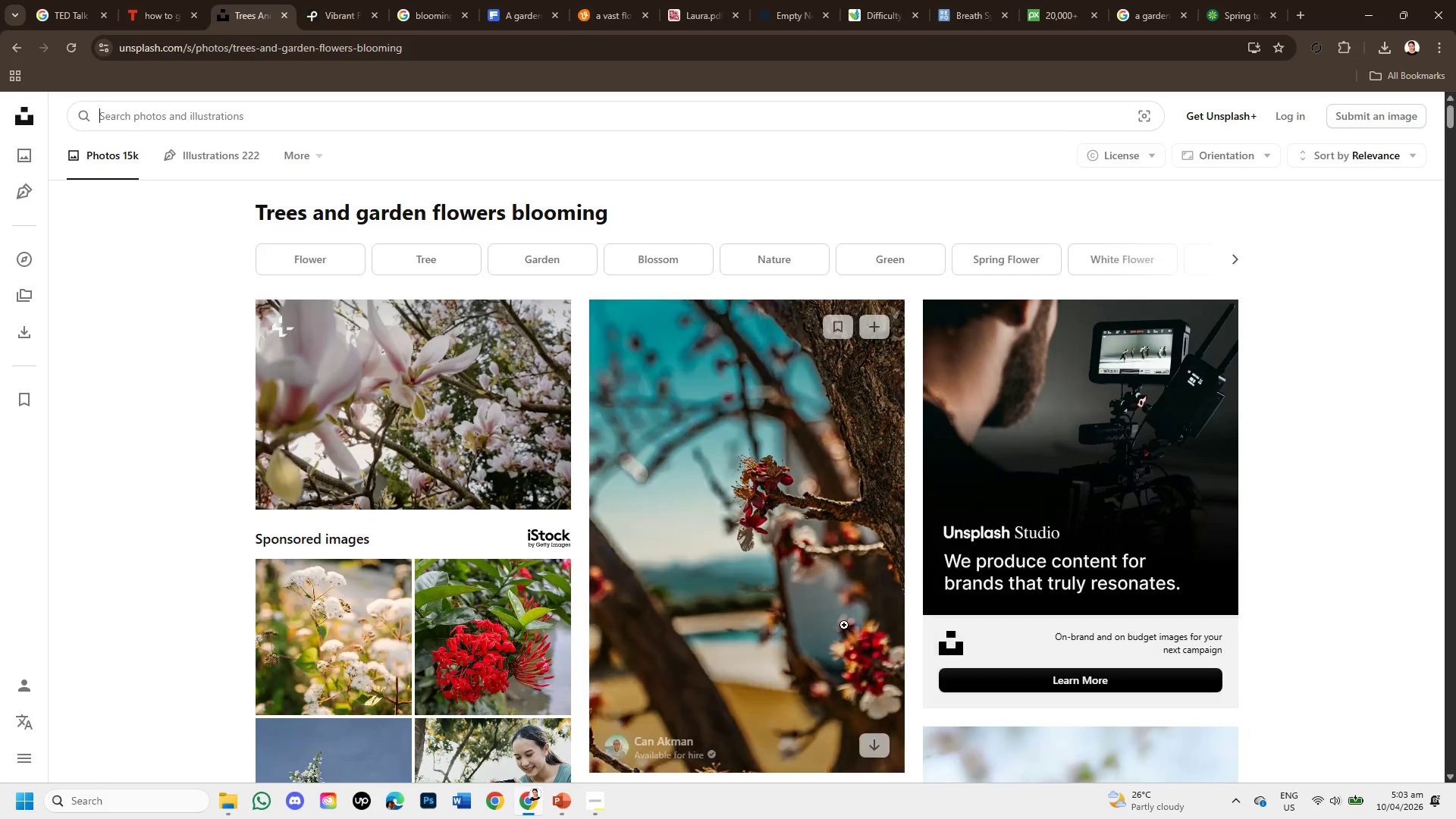 
scroll: coordinate [805, 645], scroll_direction: down, amount: 2.0
 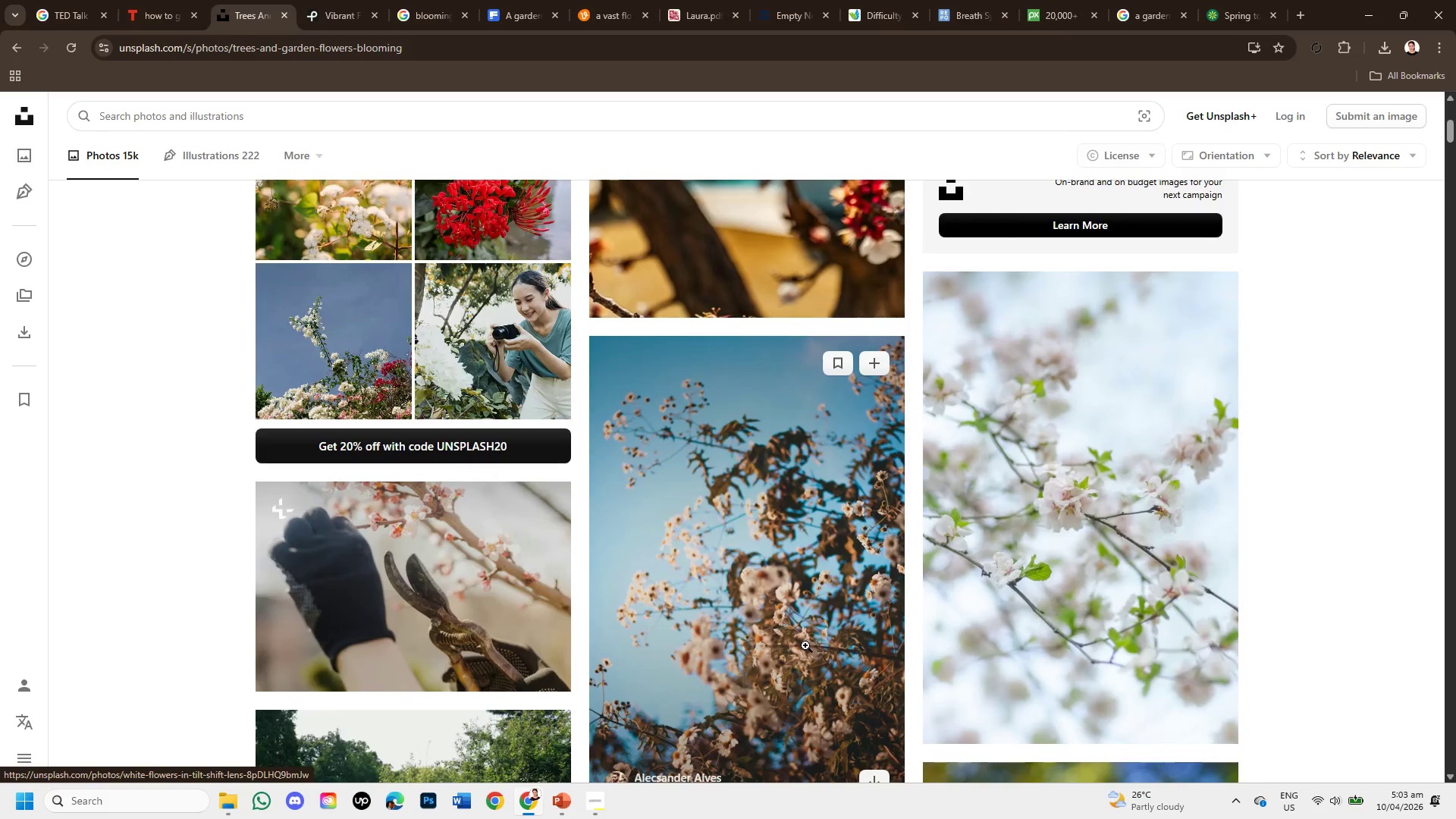 
scroll: coordinate [348, 208], scroll_direction: up, amount: 7.0
 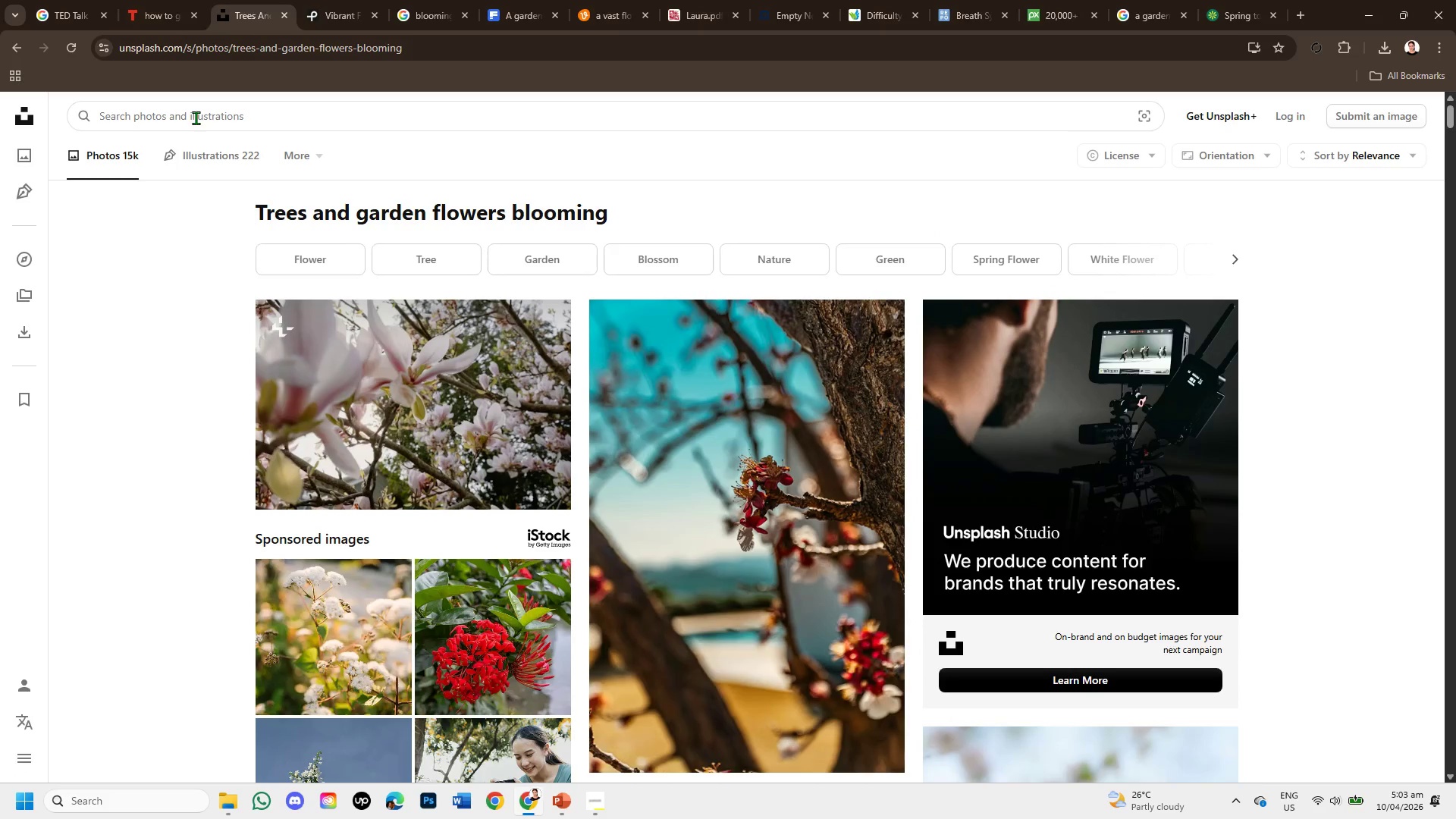 
left_click([196, 118])
 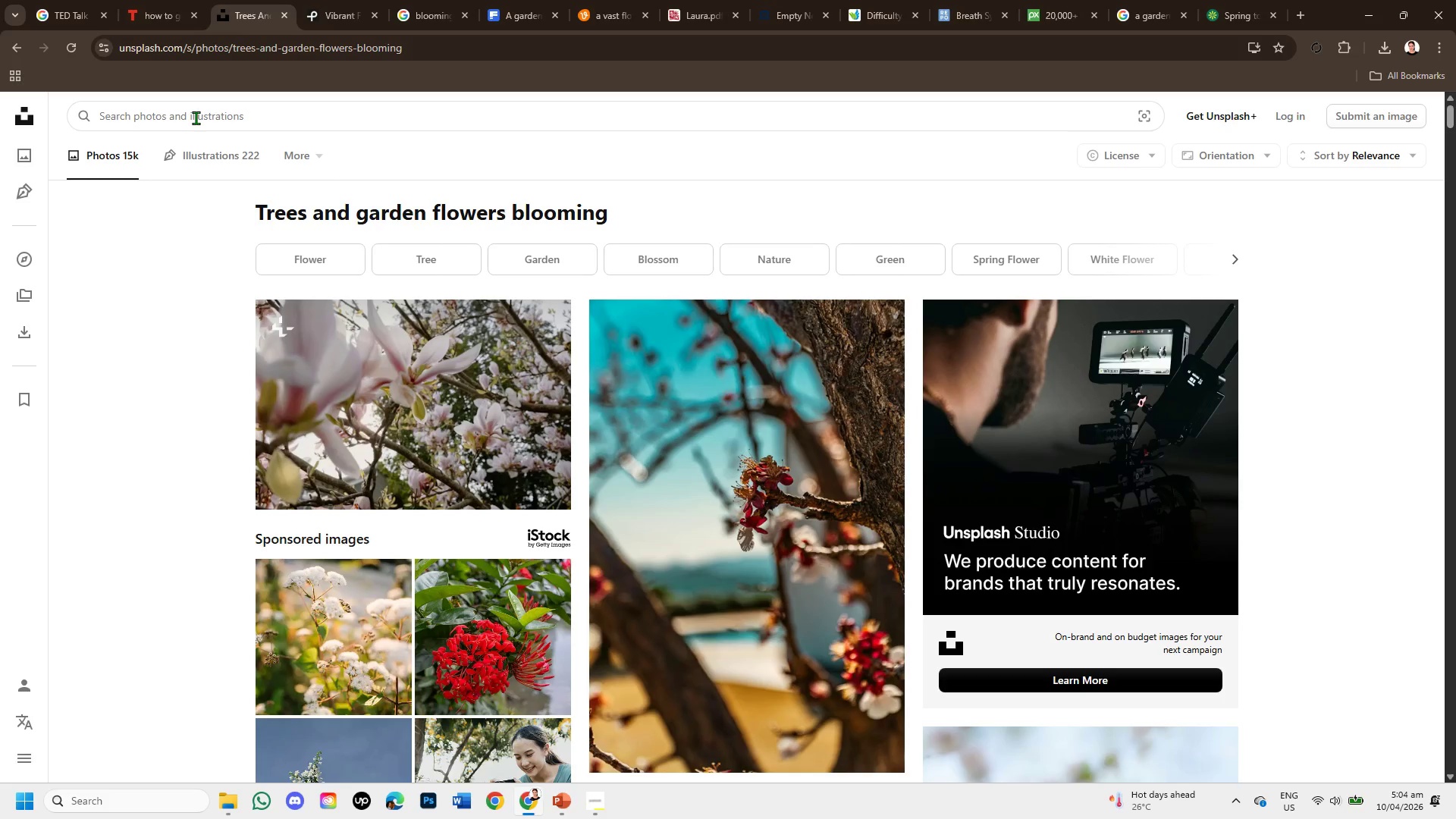 
wait(18.41)
 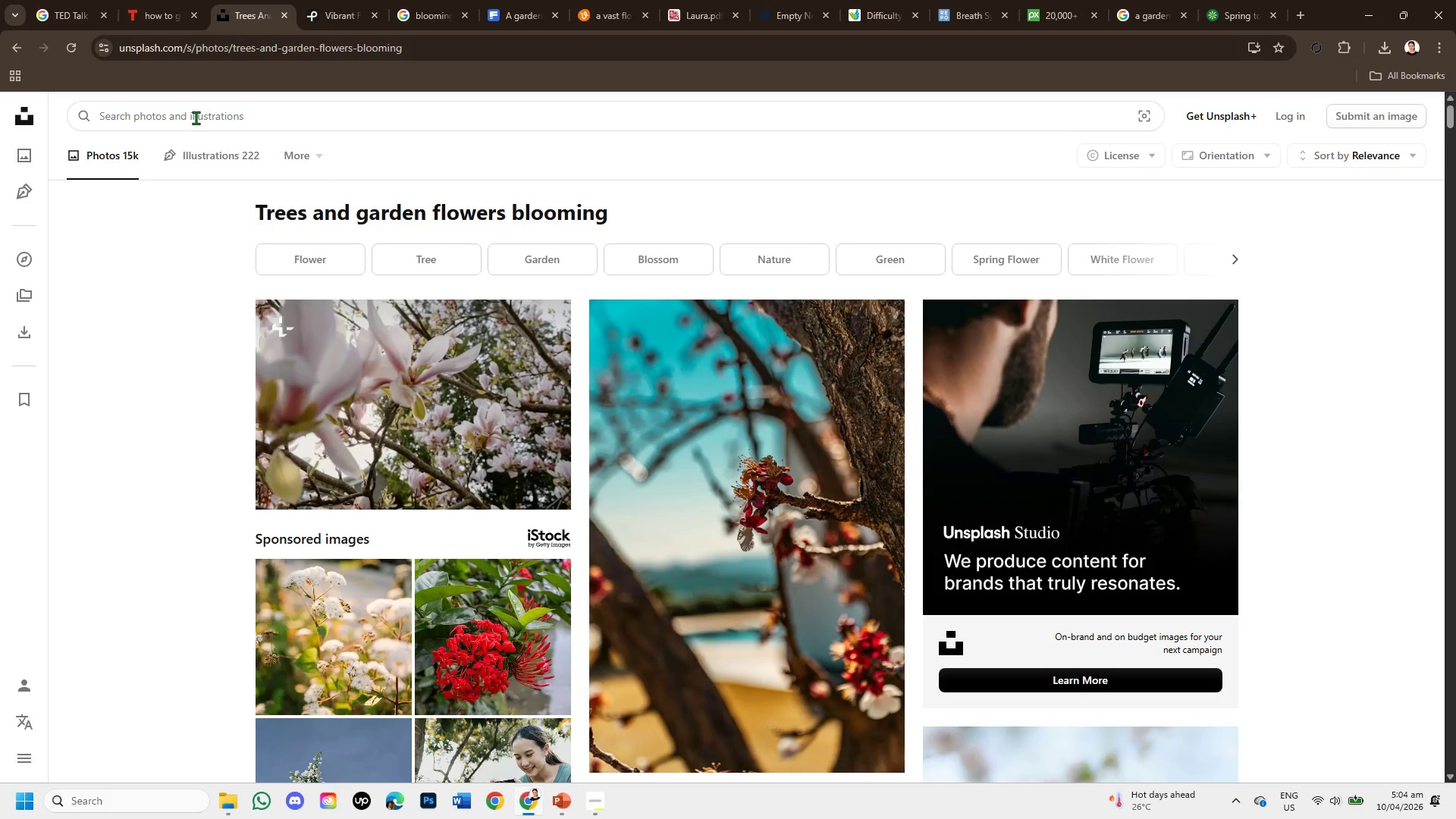 
type(growth nature transformation )
 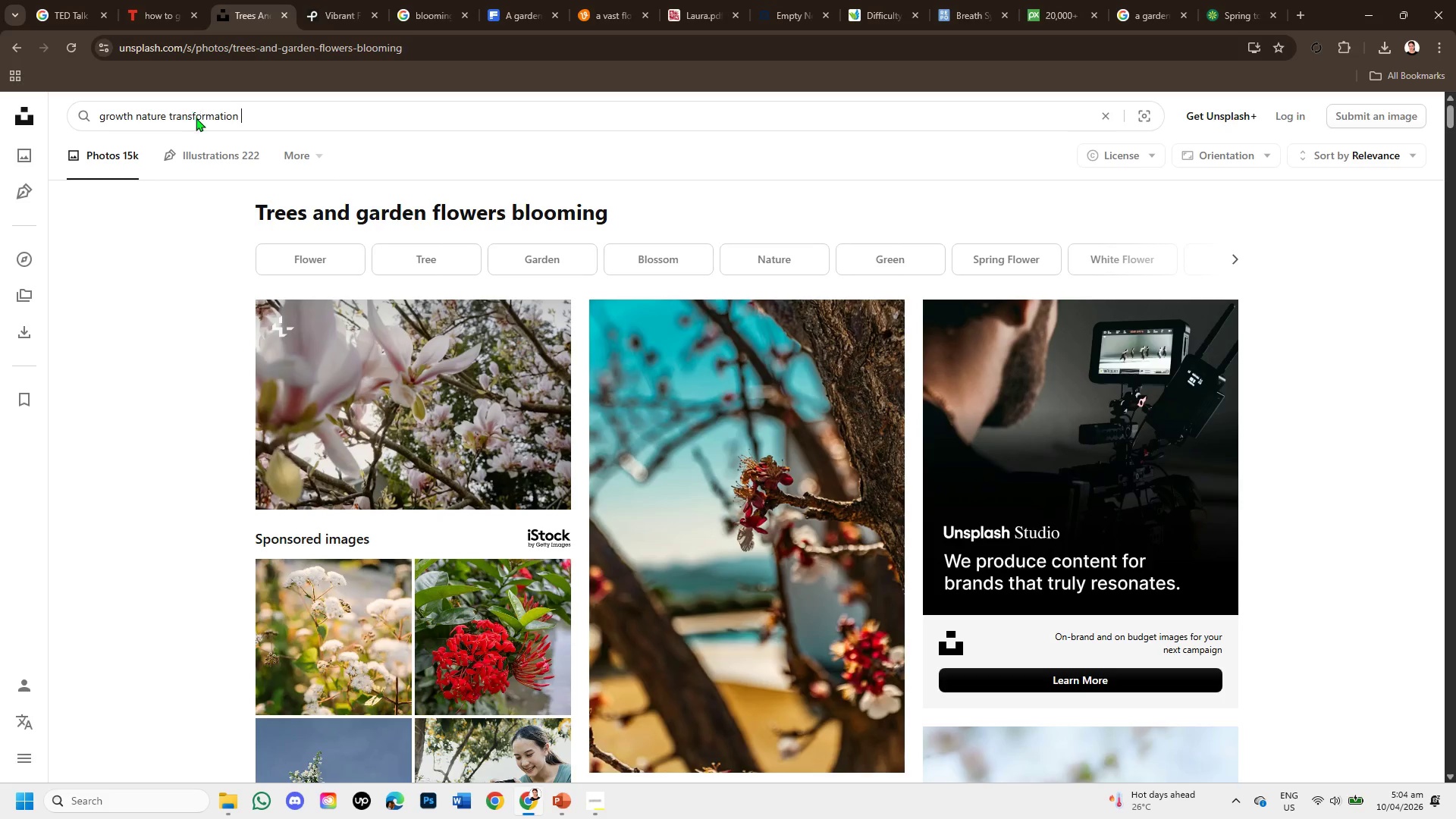 
key(Enter)
 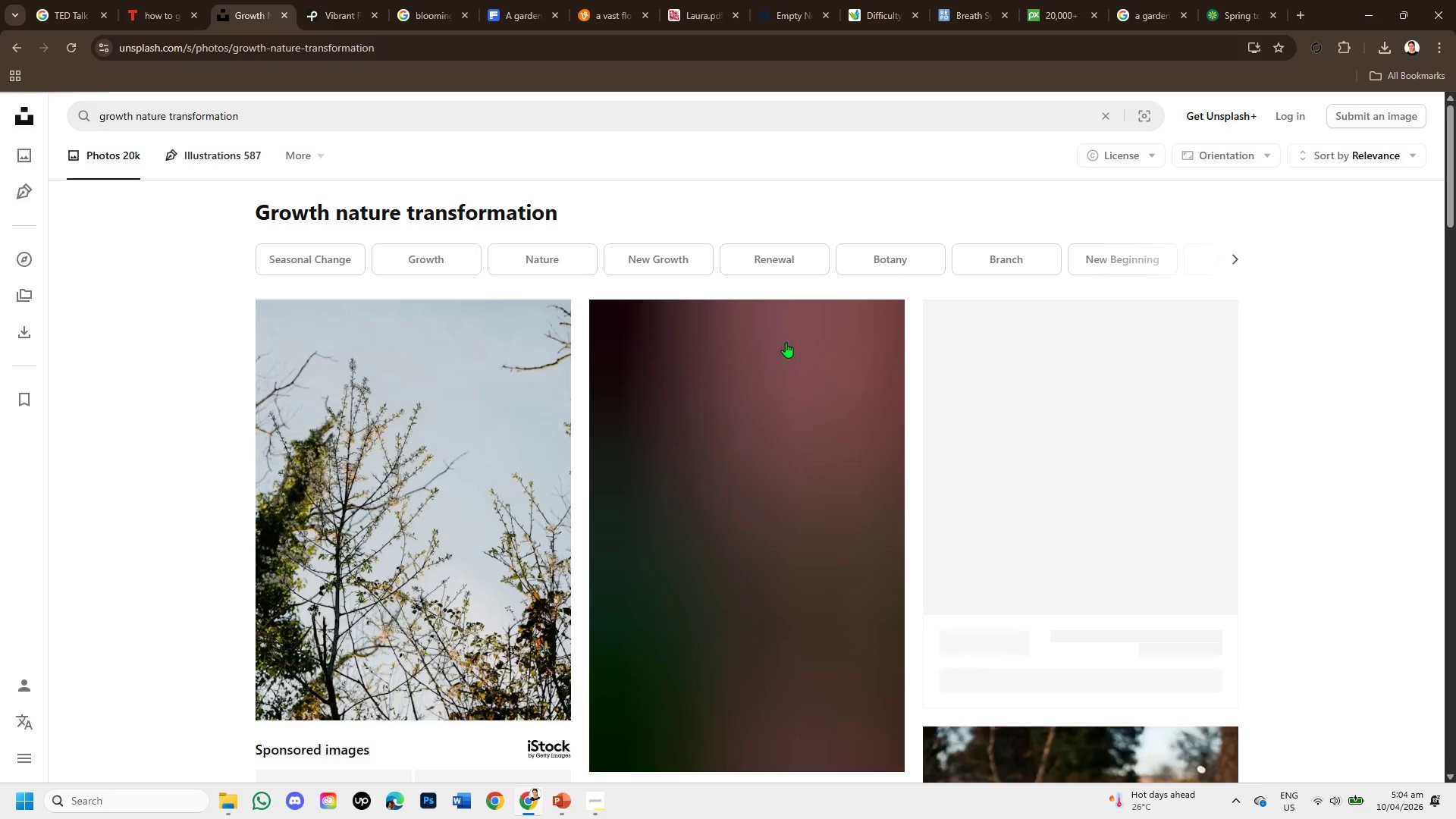 
scroll: coordinate [964, 513], scroll_direction: down, amount: 8.0
 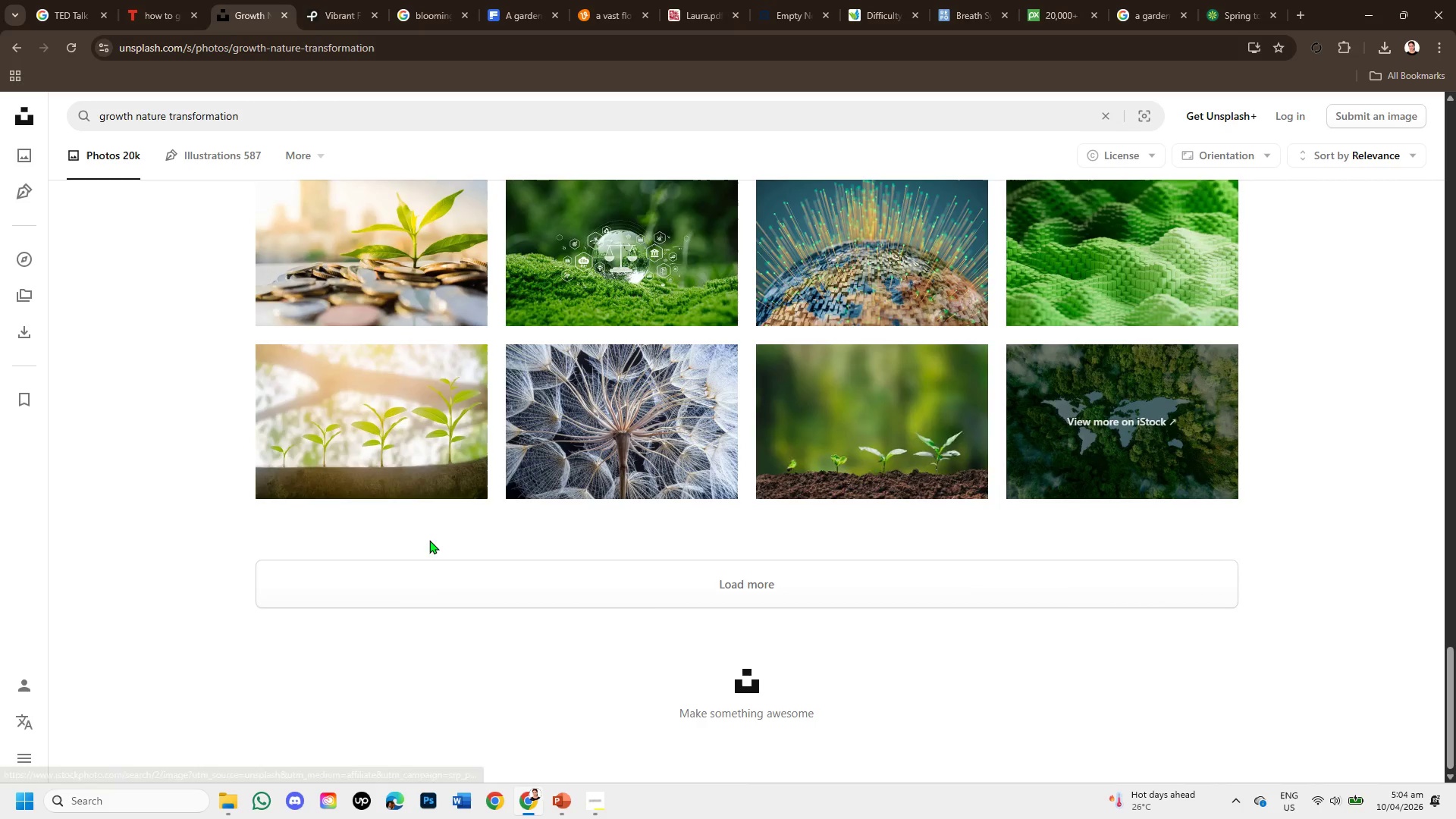 
left_click_drag(start_coordinate=[243, 118], to_coordinate=[30, 99])
 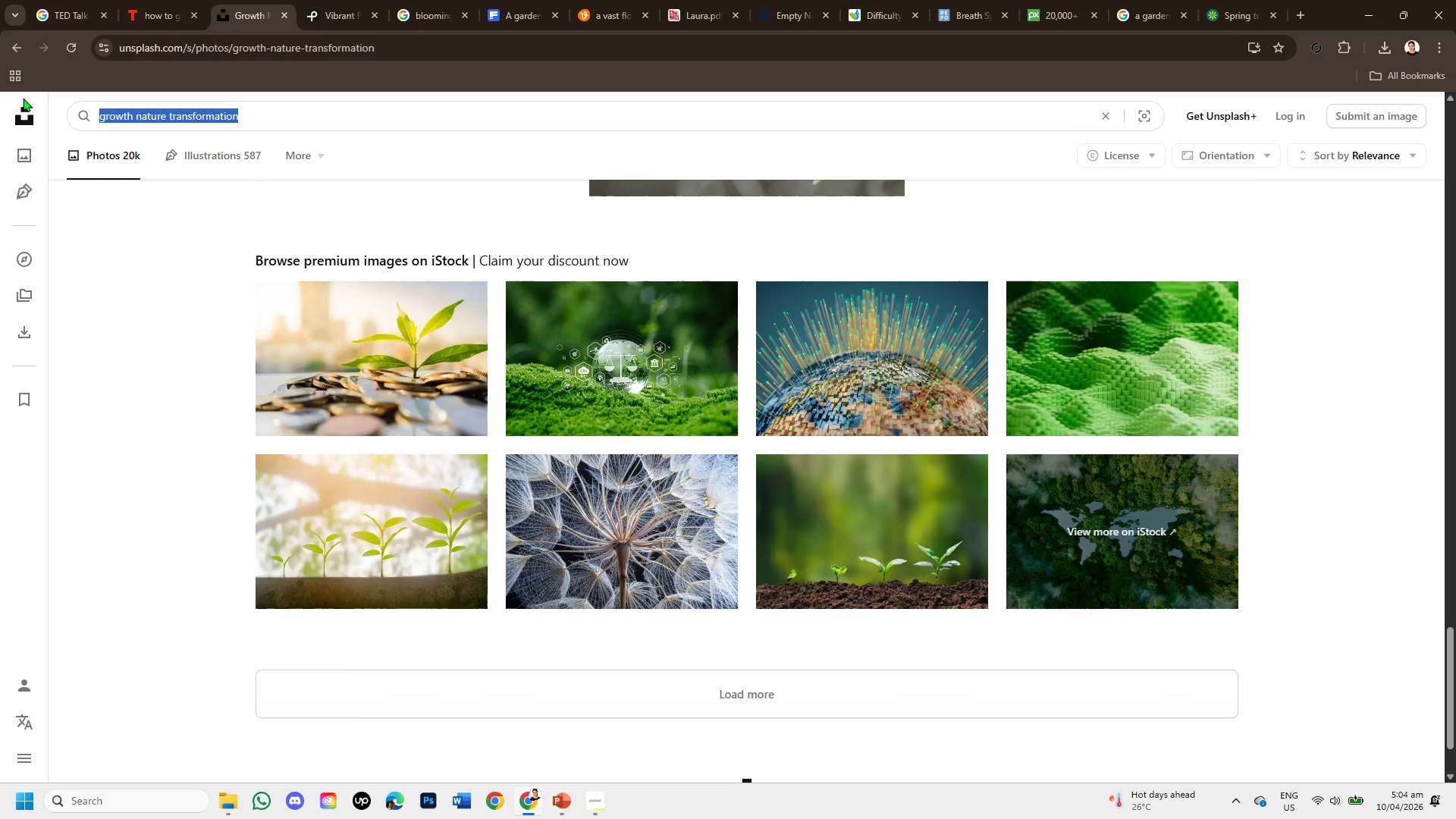 
hold_key(key=ControlLeft, duration=1.22)
 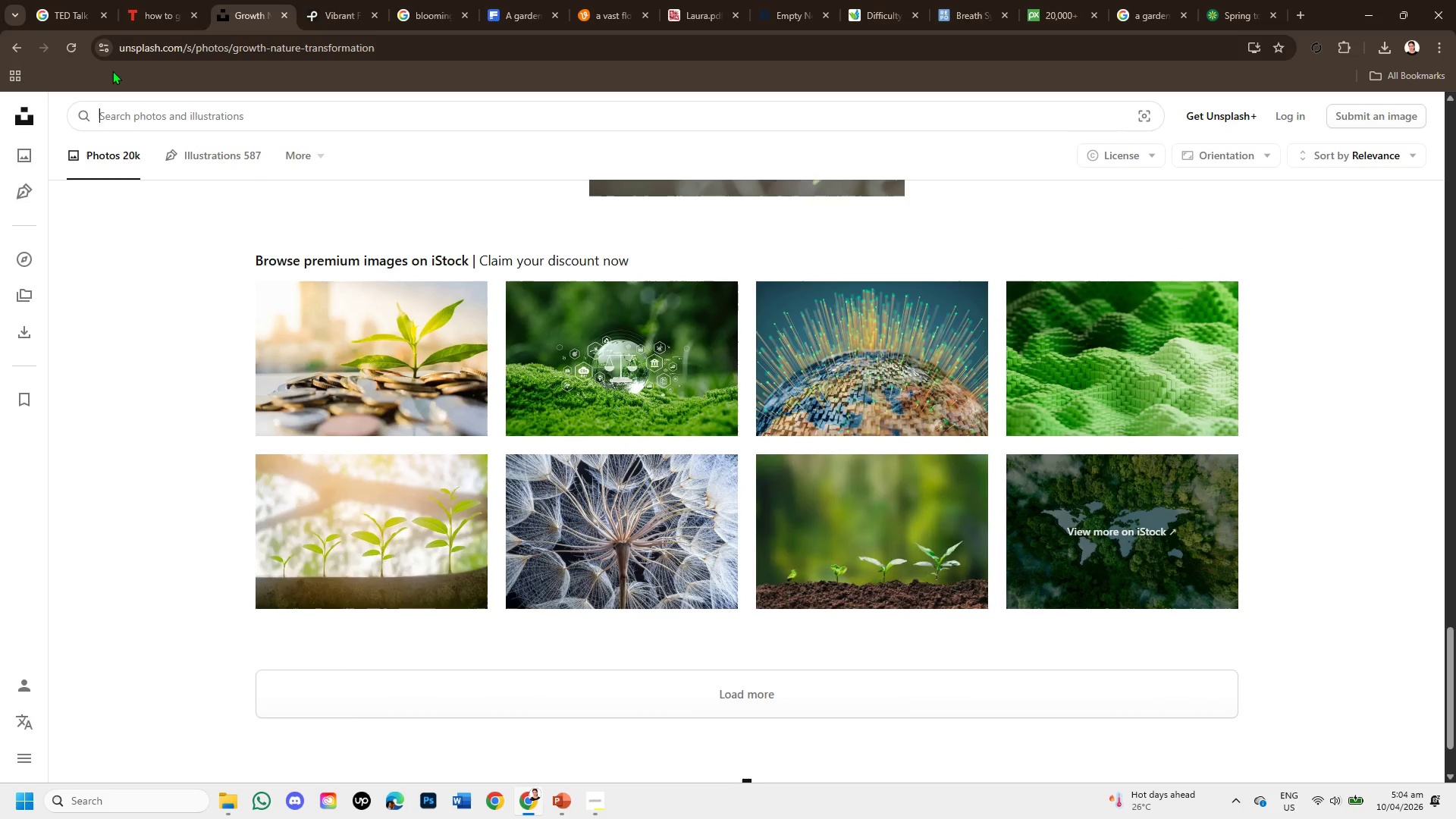 
hold_key(key=C, duration=0.33)
 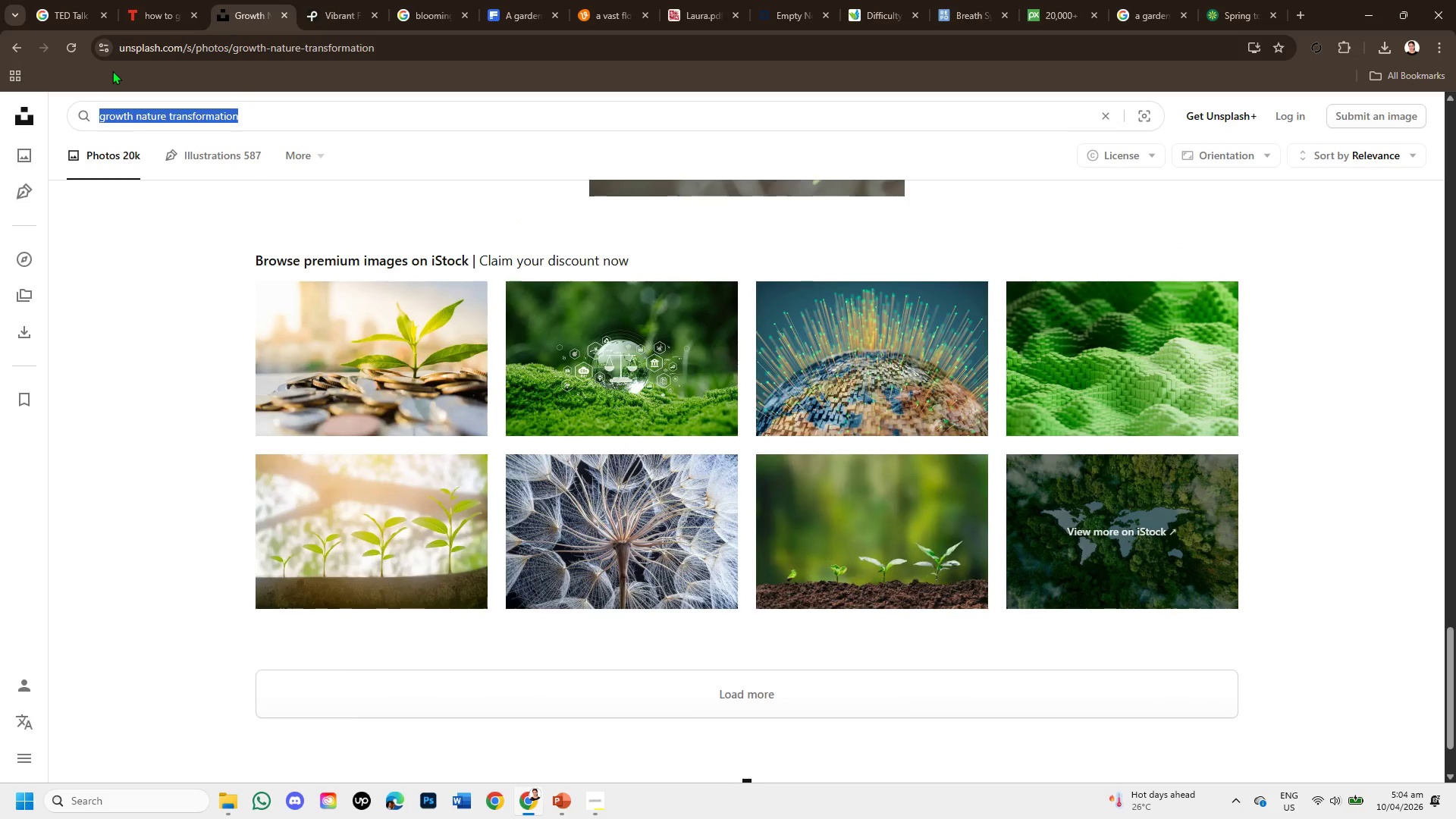 
key(Backspace)
type(garden transition seasons bloom )
 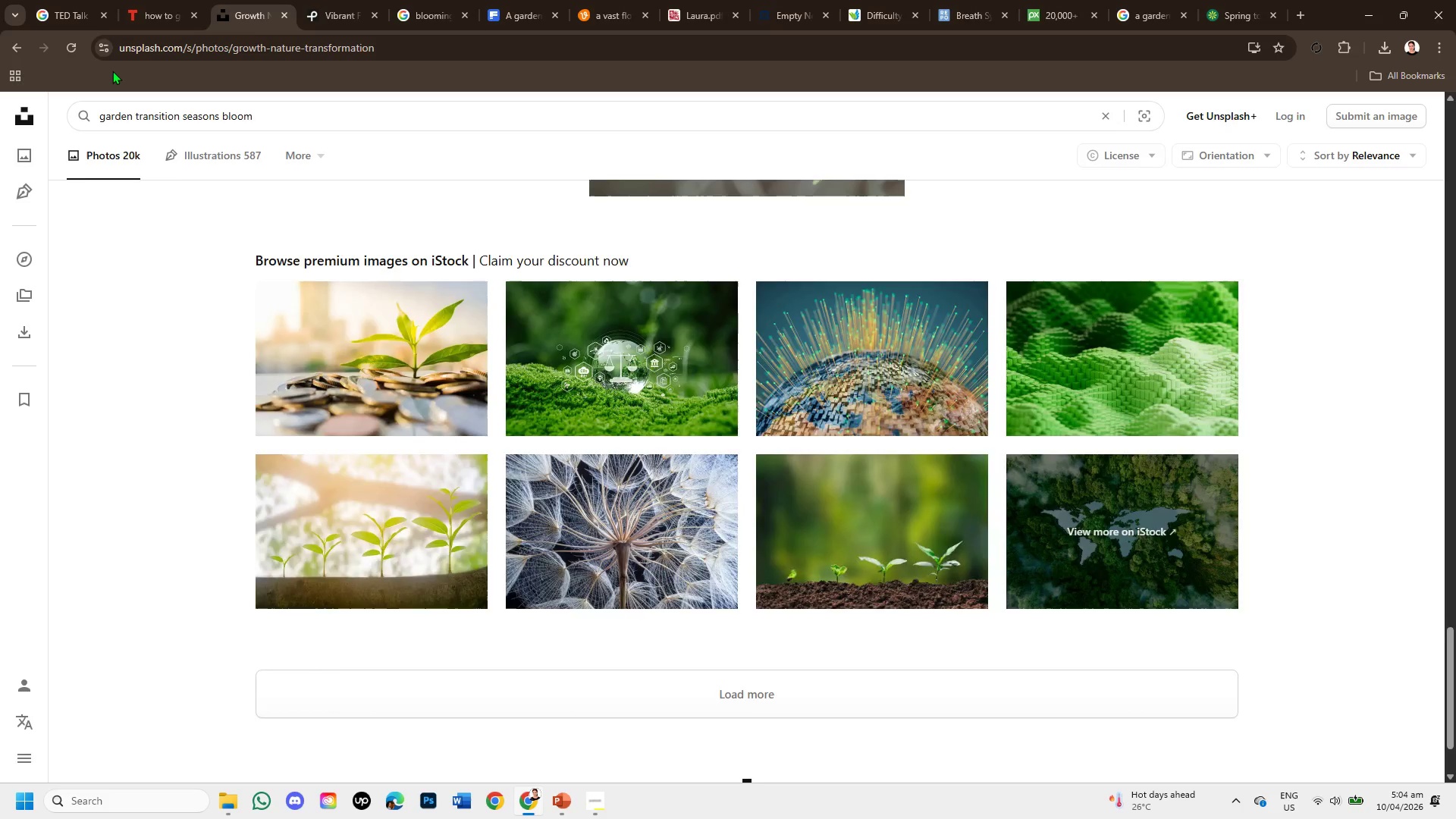 
key(Enter)
 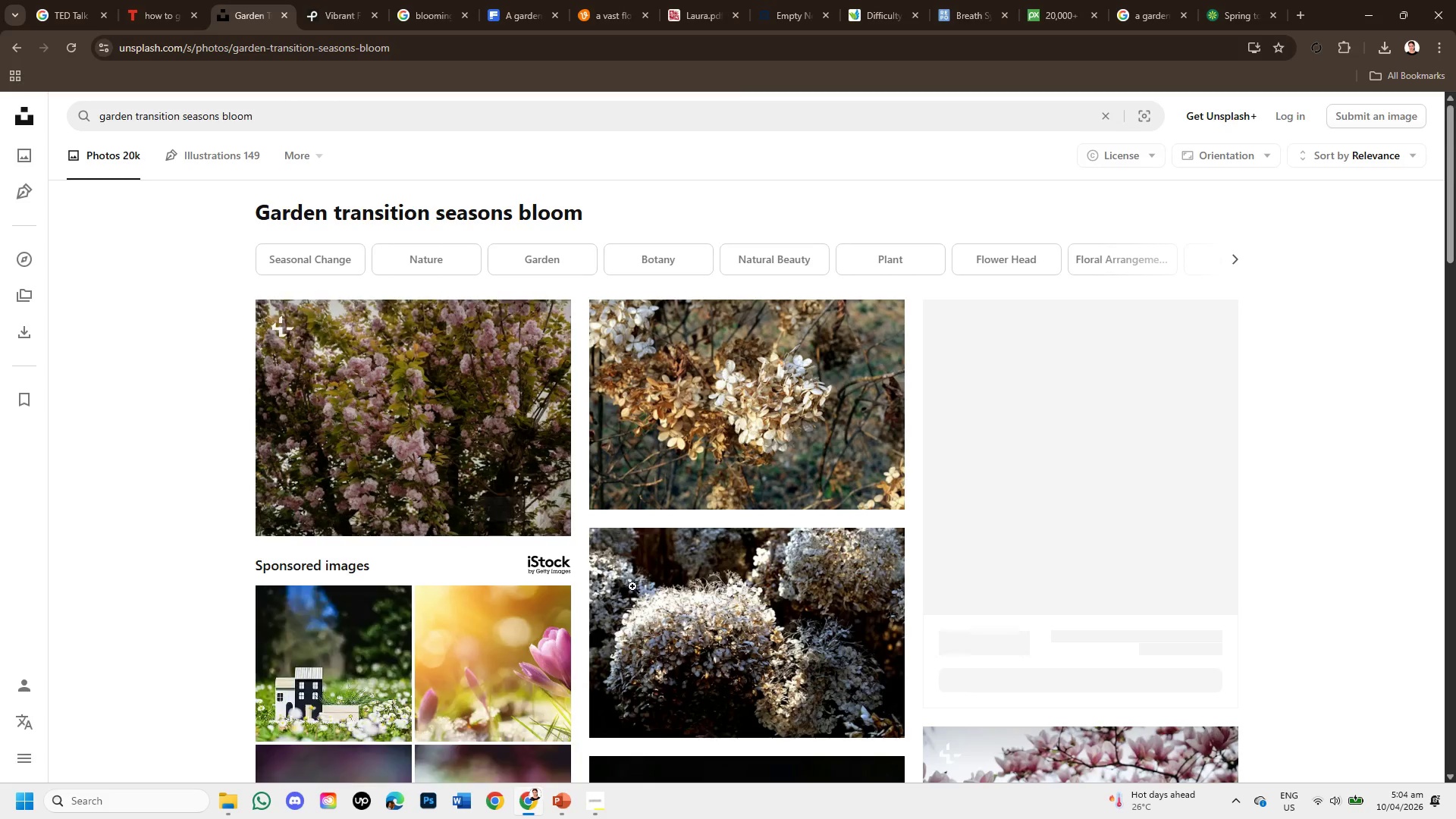 
scroll: coordinate [963, 586], scroll_direction: down, amount: 5.0
 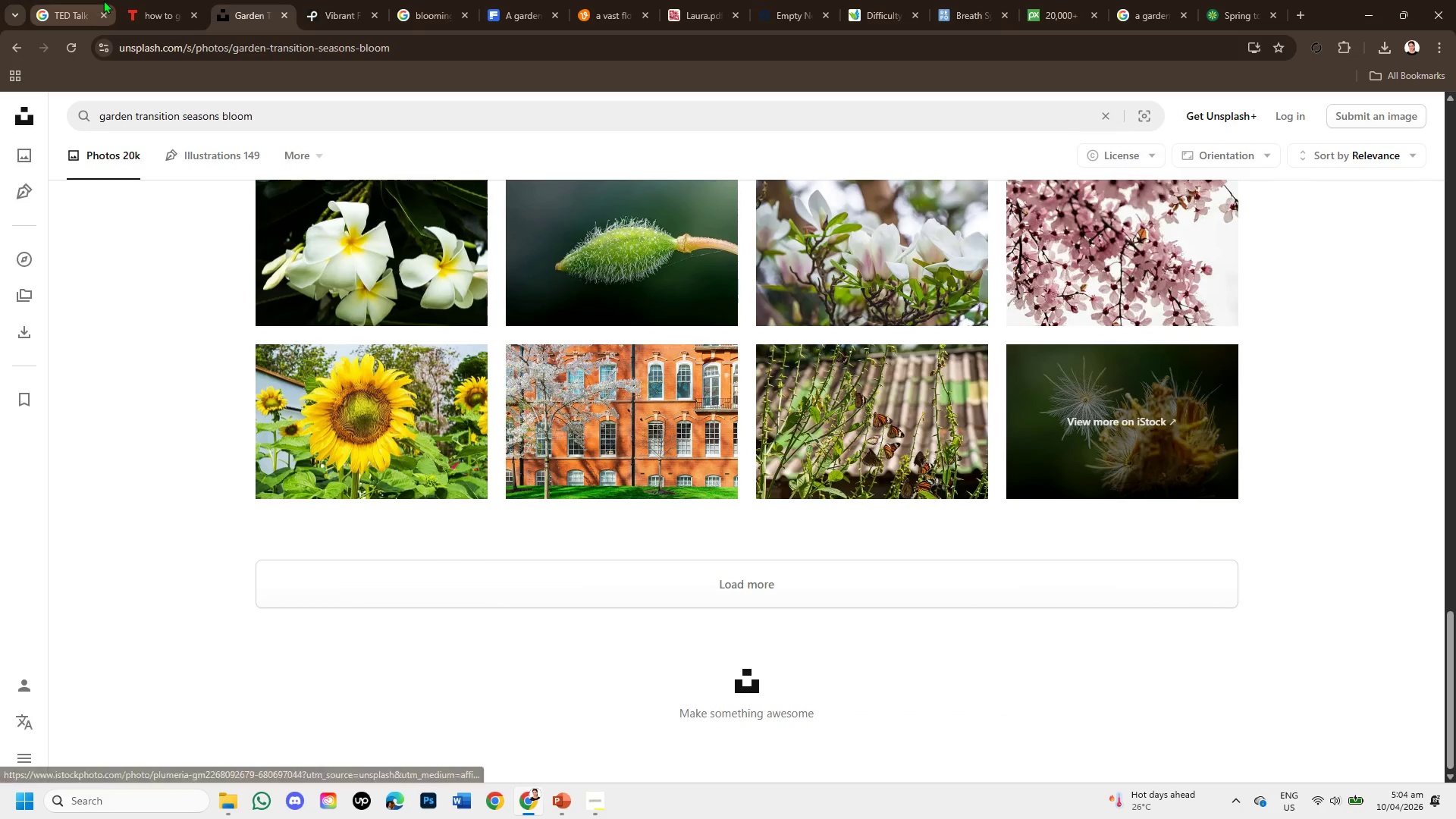 
left_click([328, 0])
 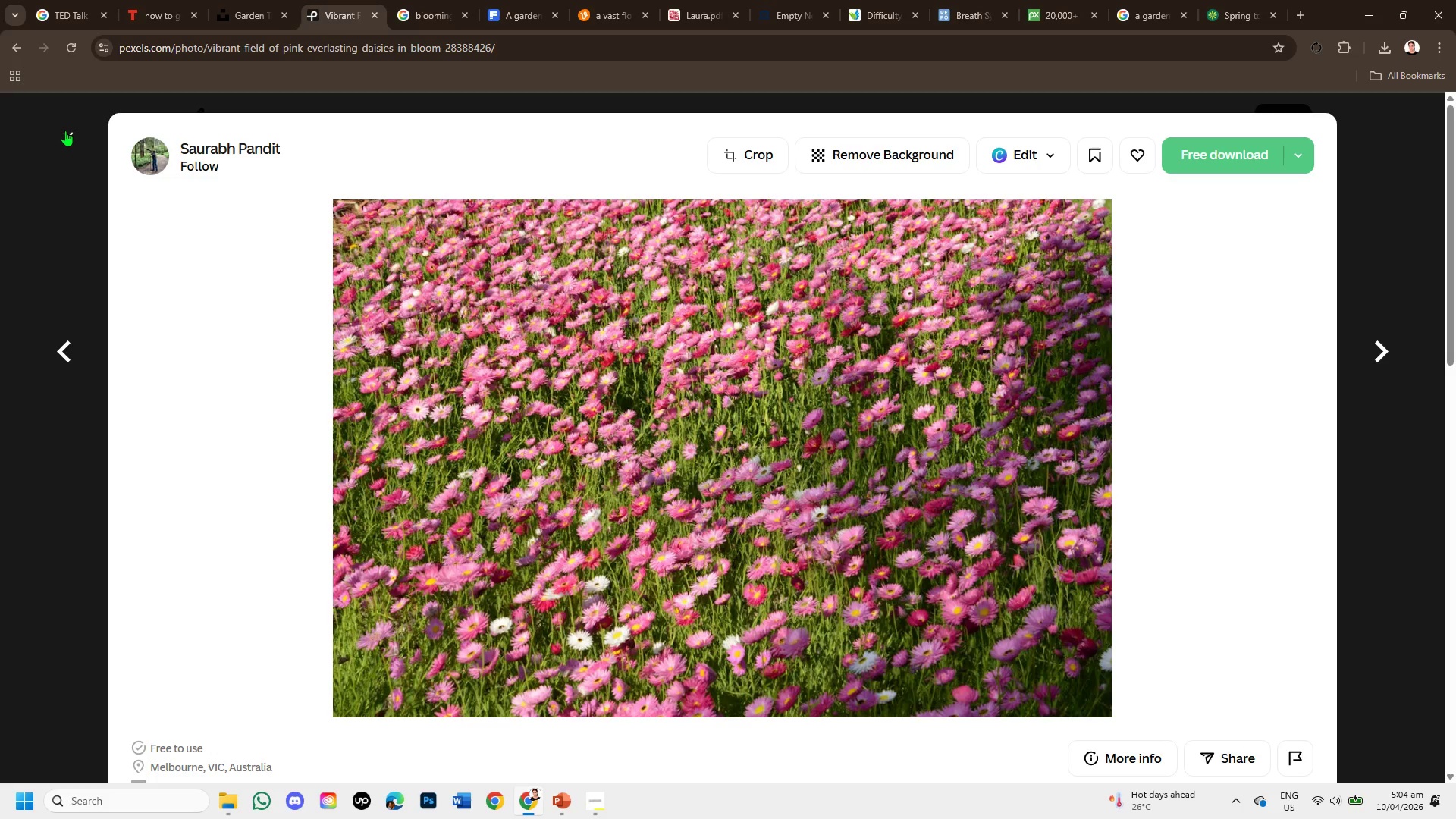 
left_click([65, 130])
 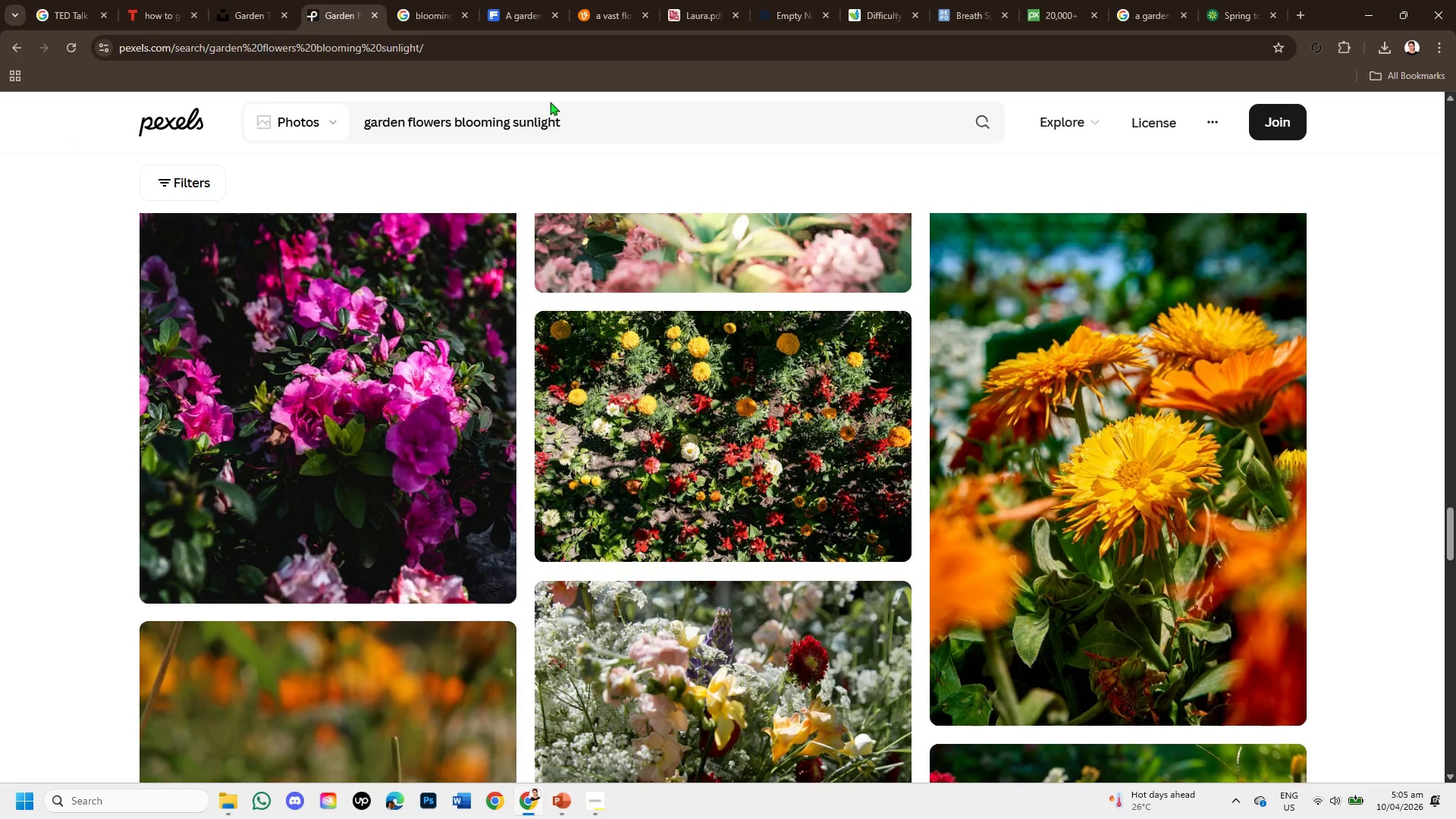 
left_click_drag(start_coordinate=[592, 124], to_coordinate=[325, 92])
 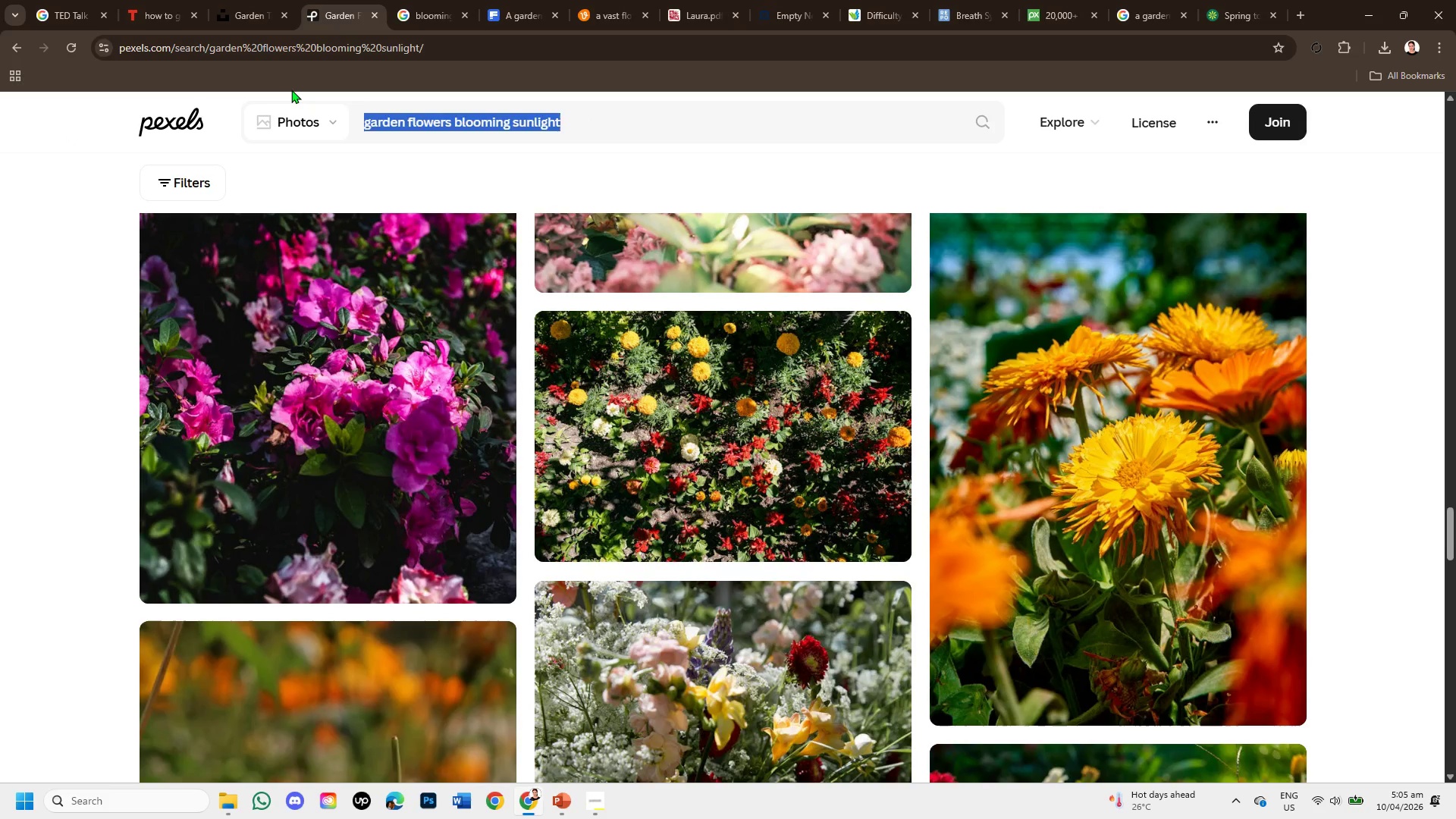 
key(Backspace)
 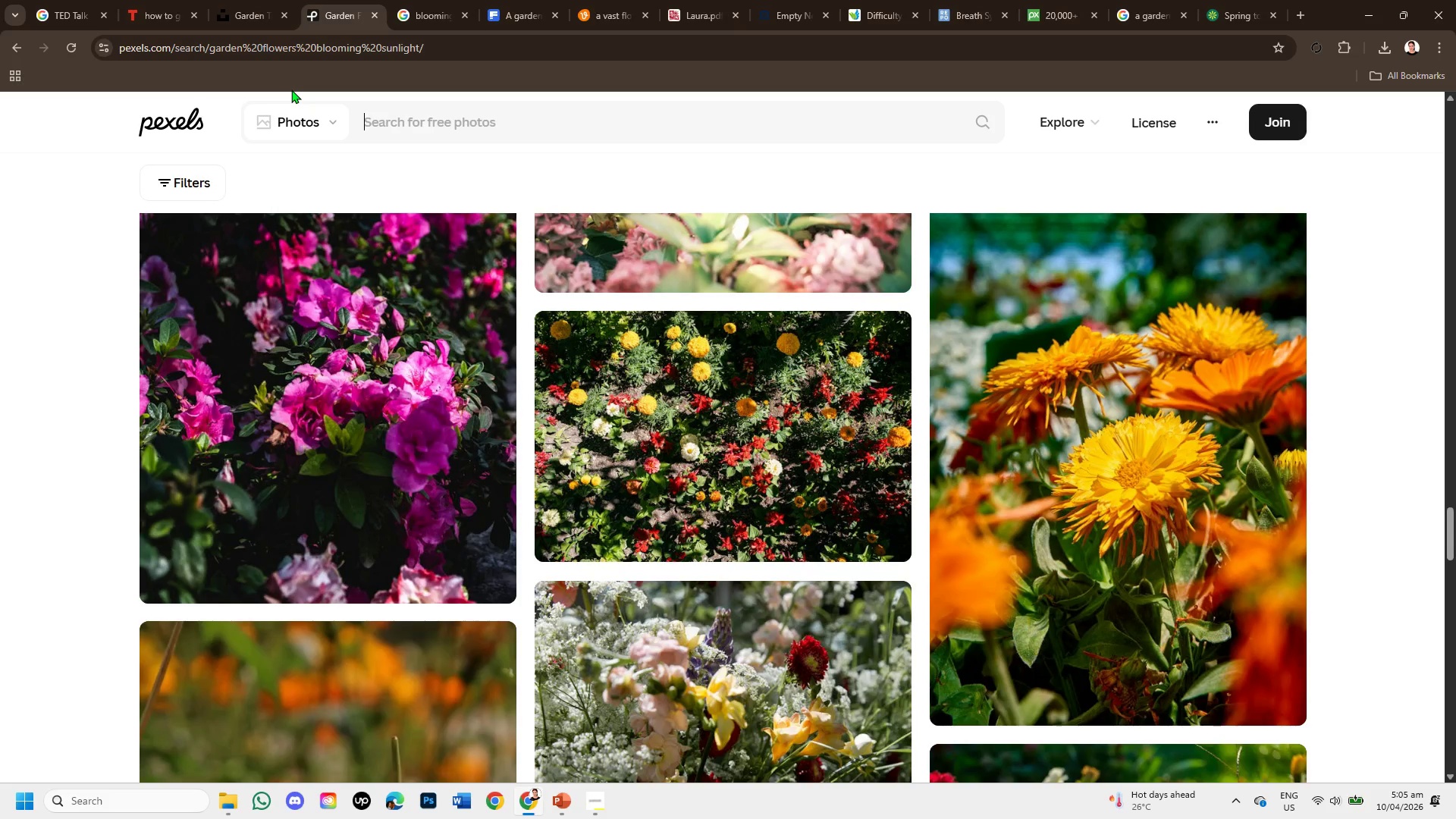 
key(Control+V)
 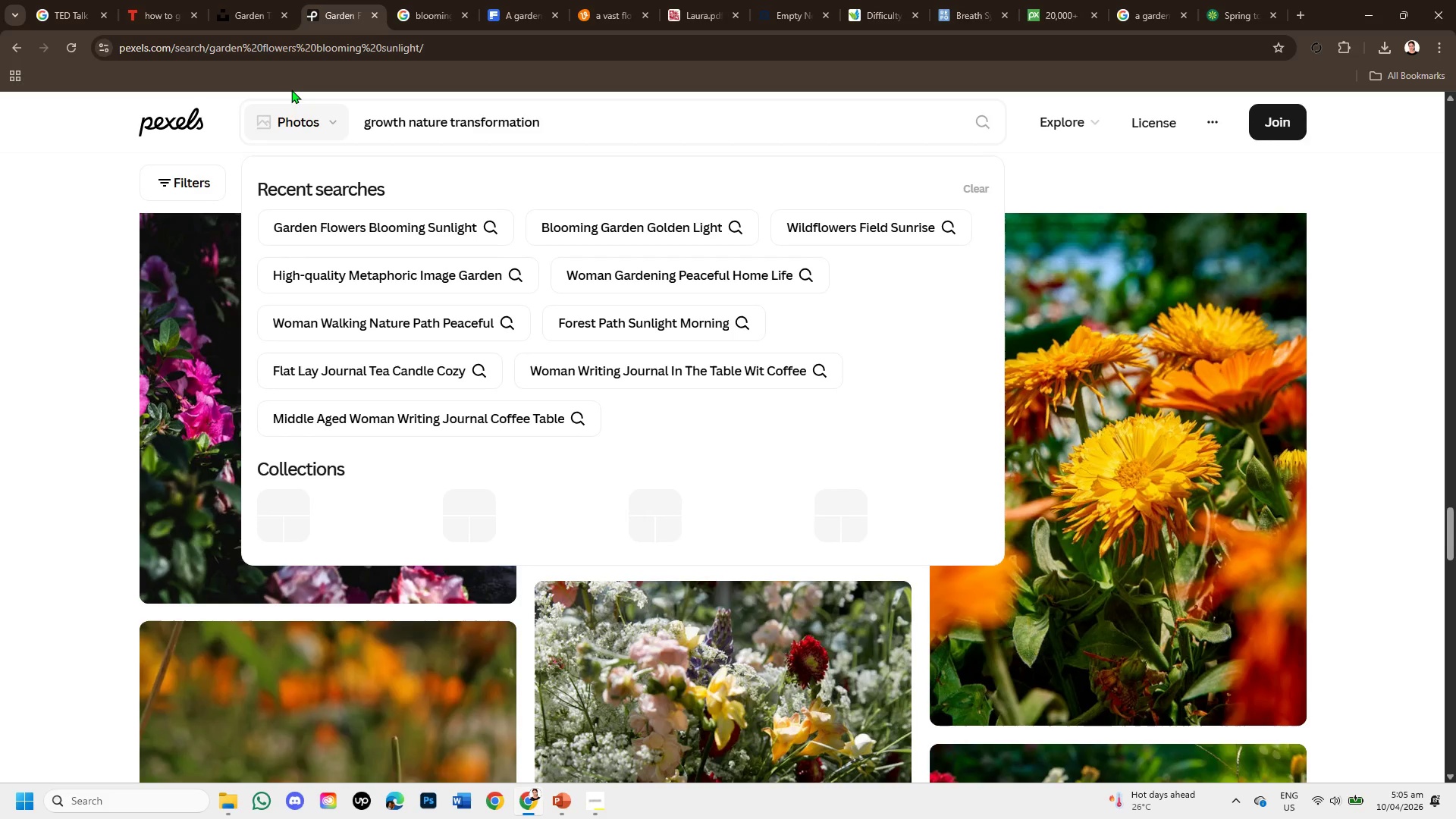 
key(Enter)
 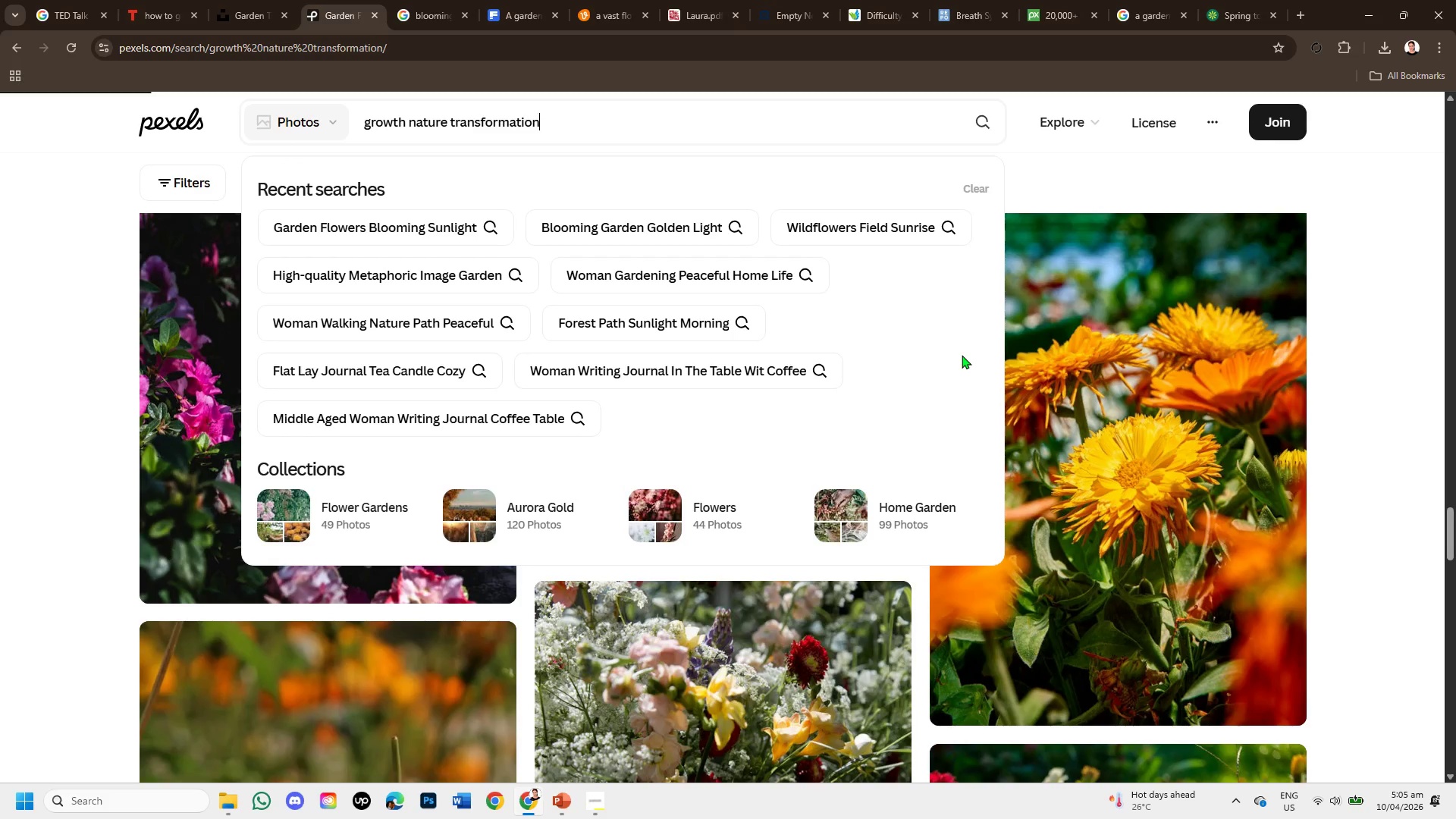 
scroll: coordinate [919, 460], scroll_direction: down, amount: 11.0
 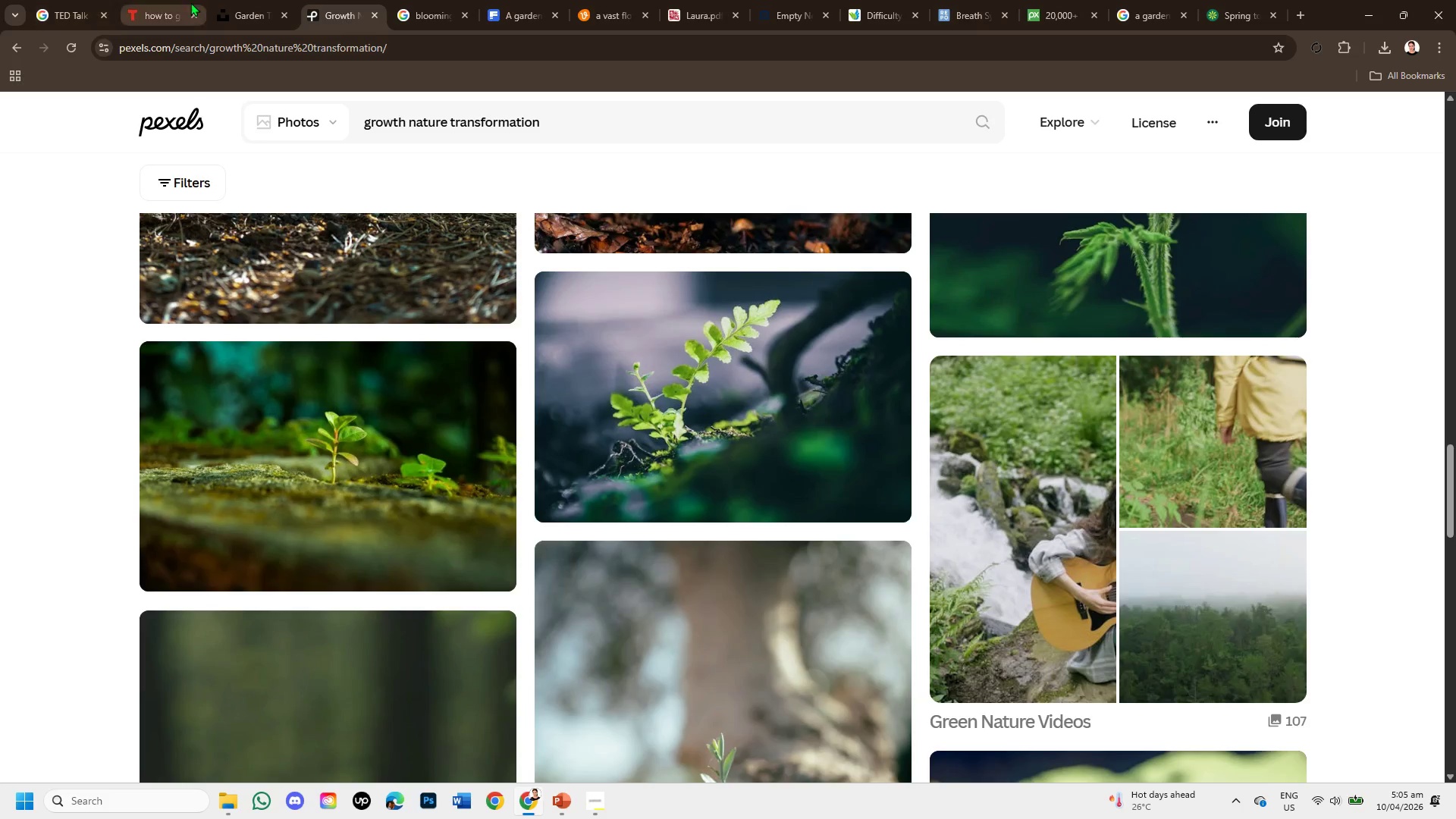 
left_click([231, 0])
 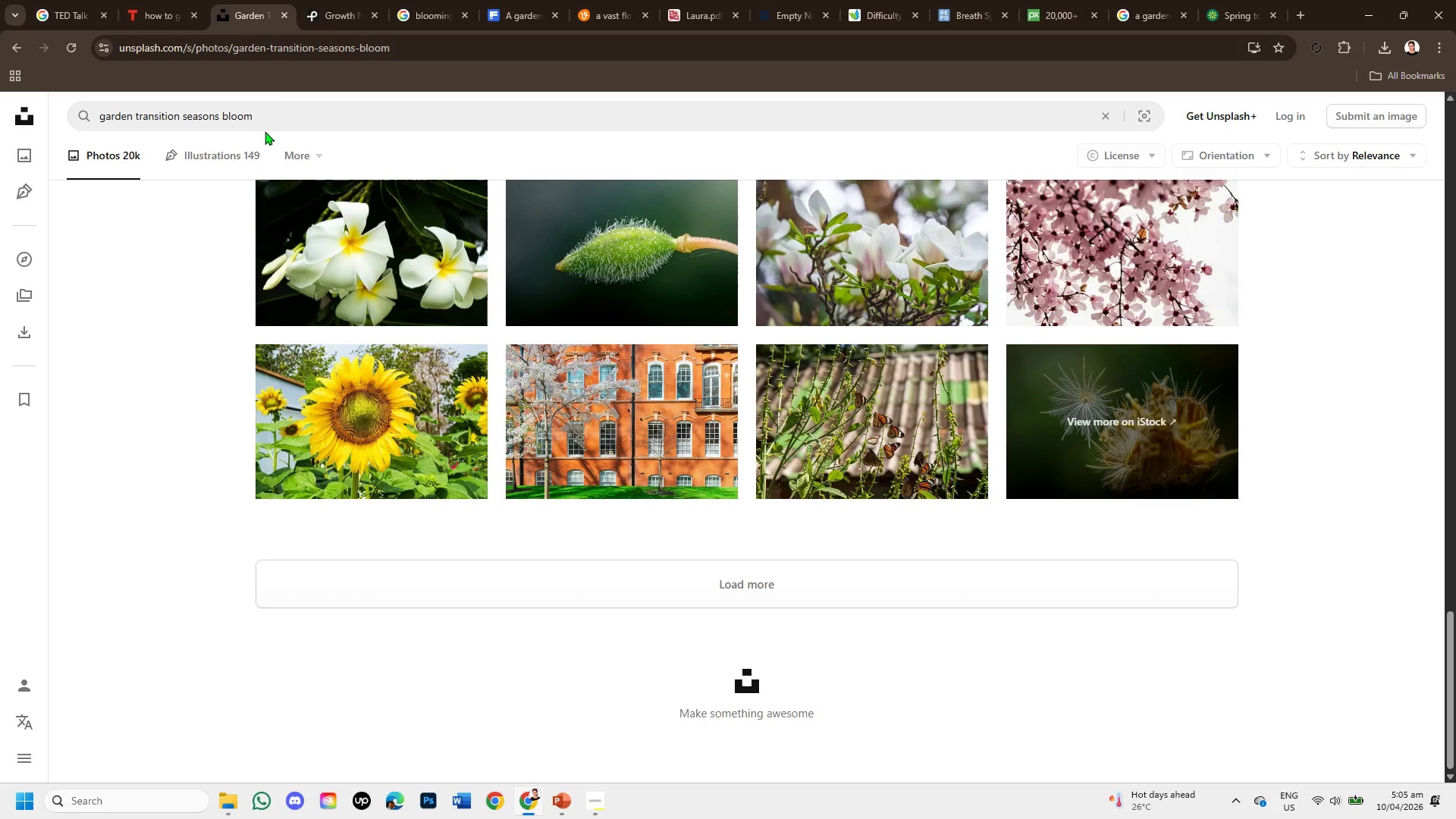 
left_click_drag(start_coordinate=[276, 110], to_coordinate=[0, 93])
 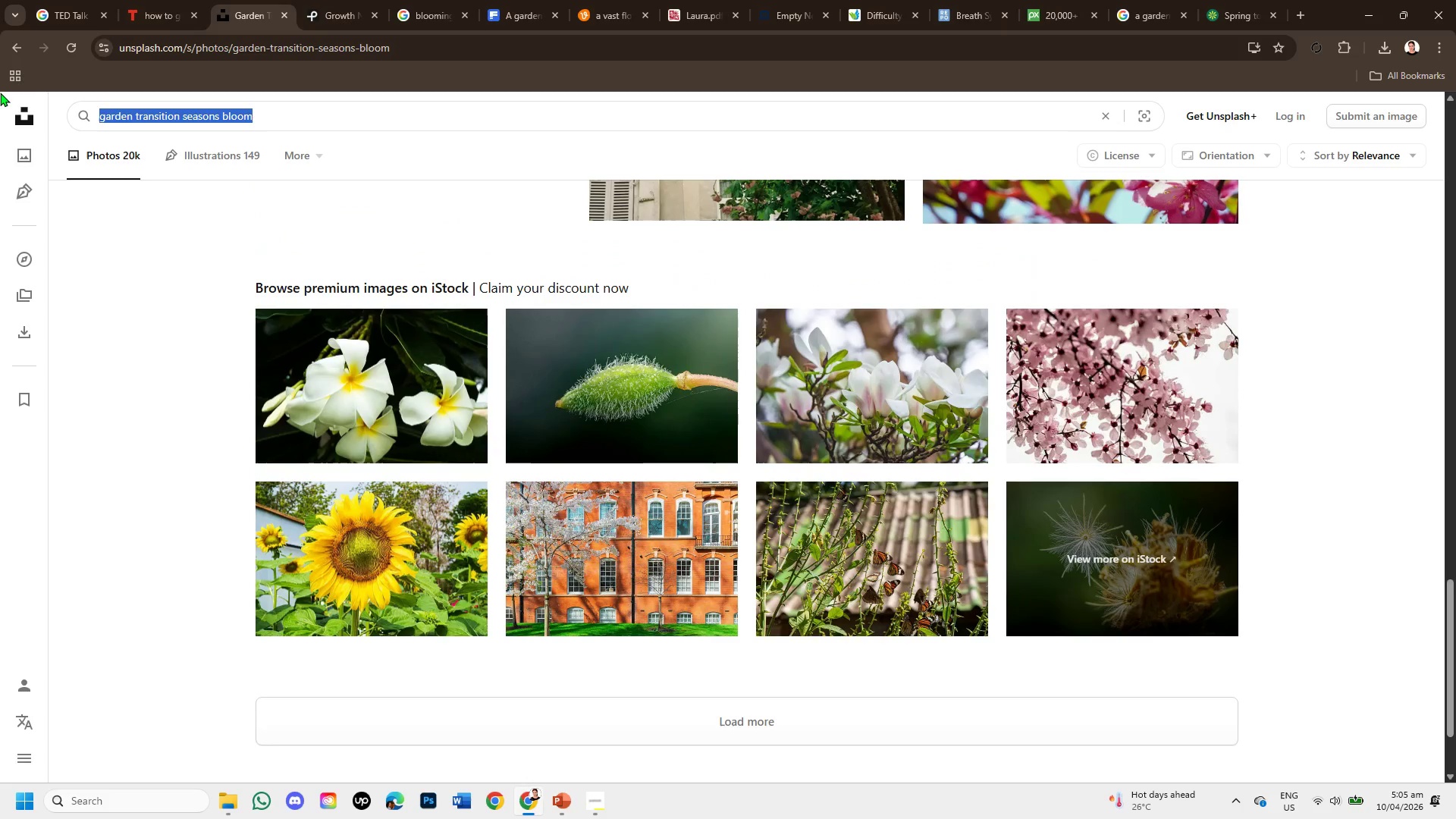 
key(Control+C)
 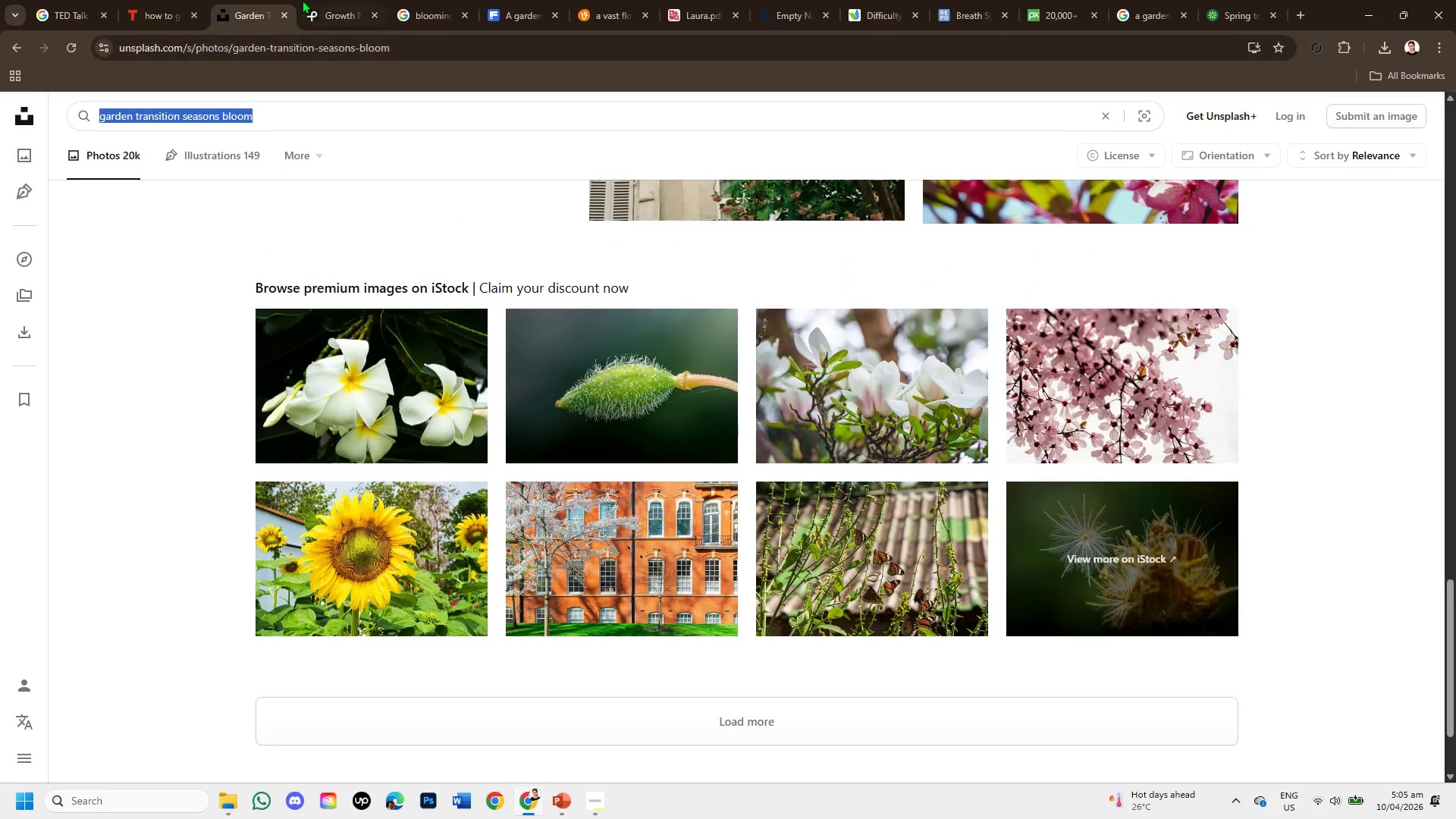 
left_click([303, 0])
 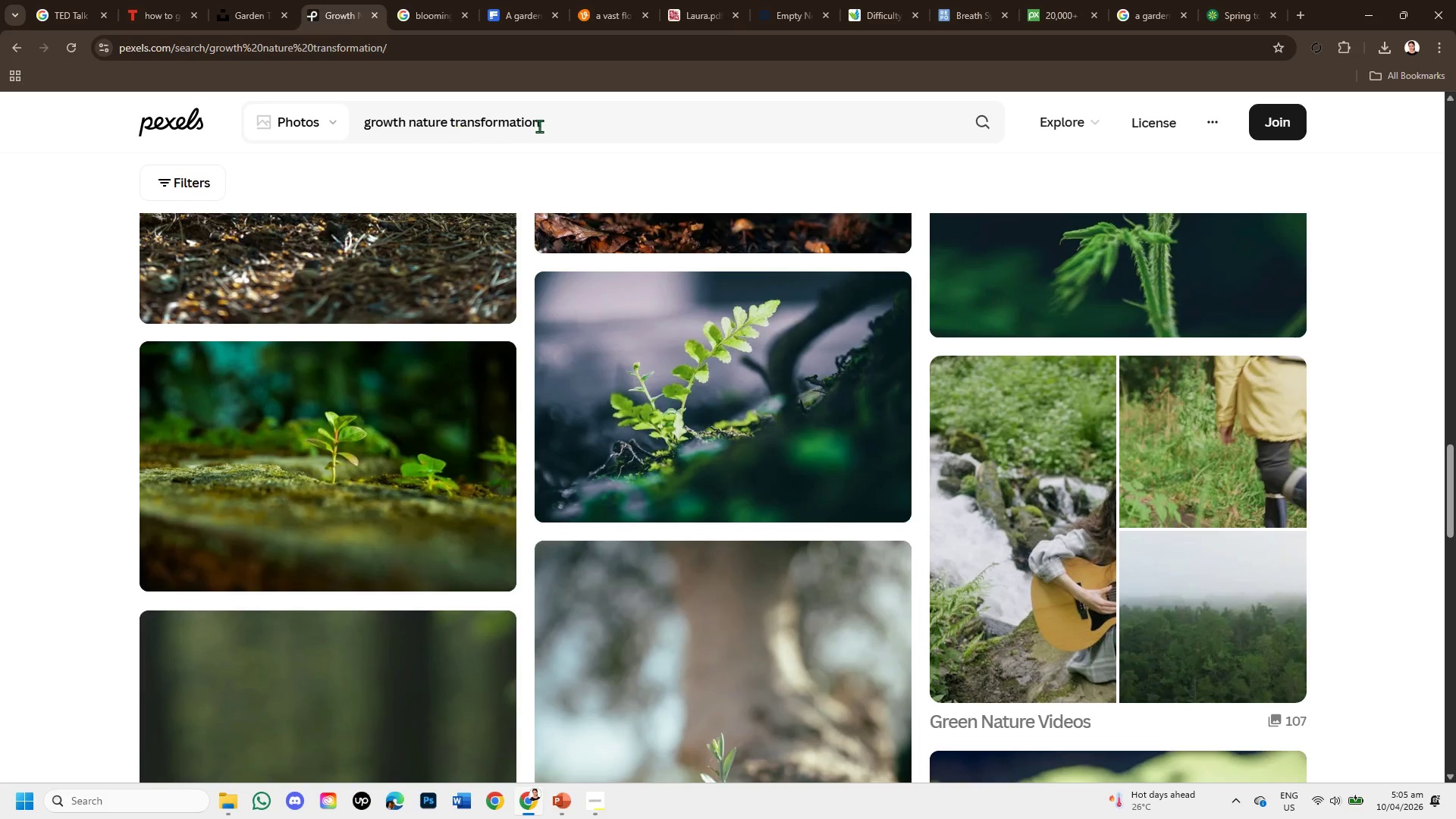 
left_click_drag(start_coordinate=[548, 124], to_coordinate=[274, 115])
 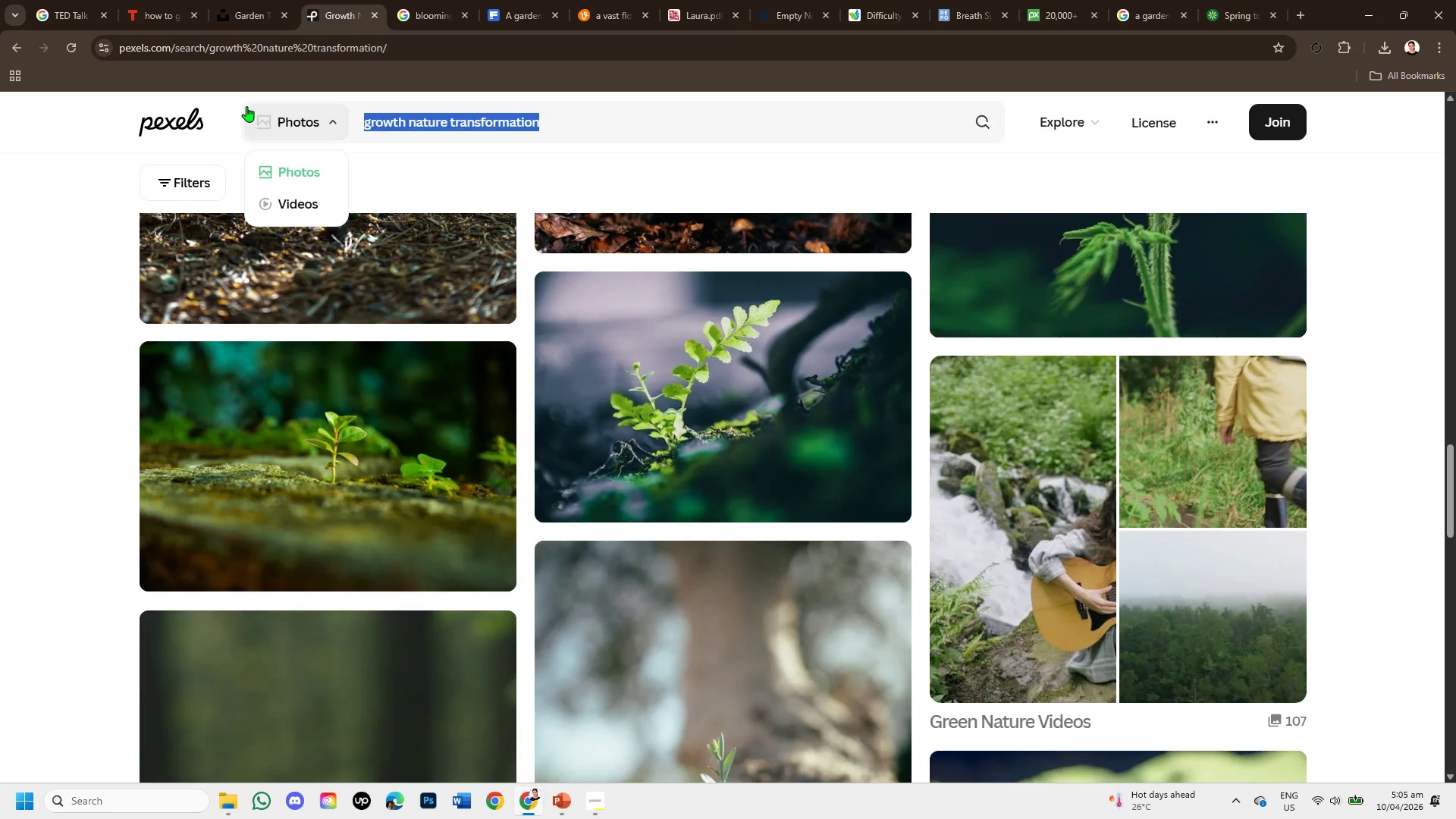 
key(Backspace)
 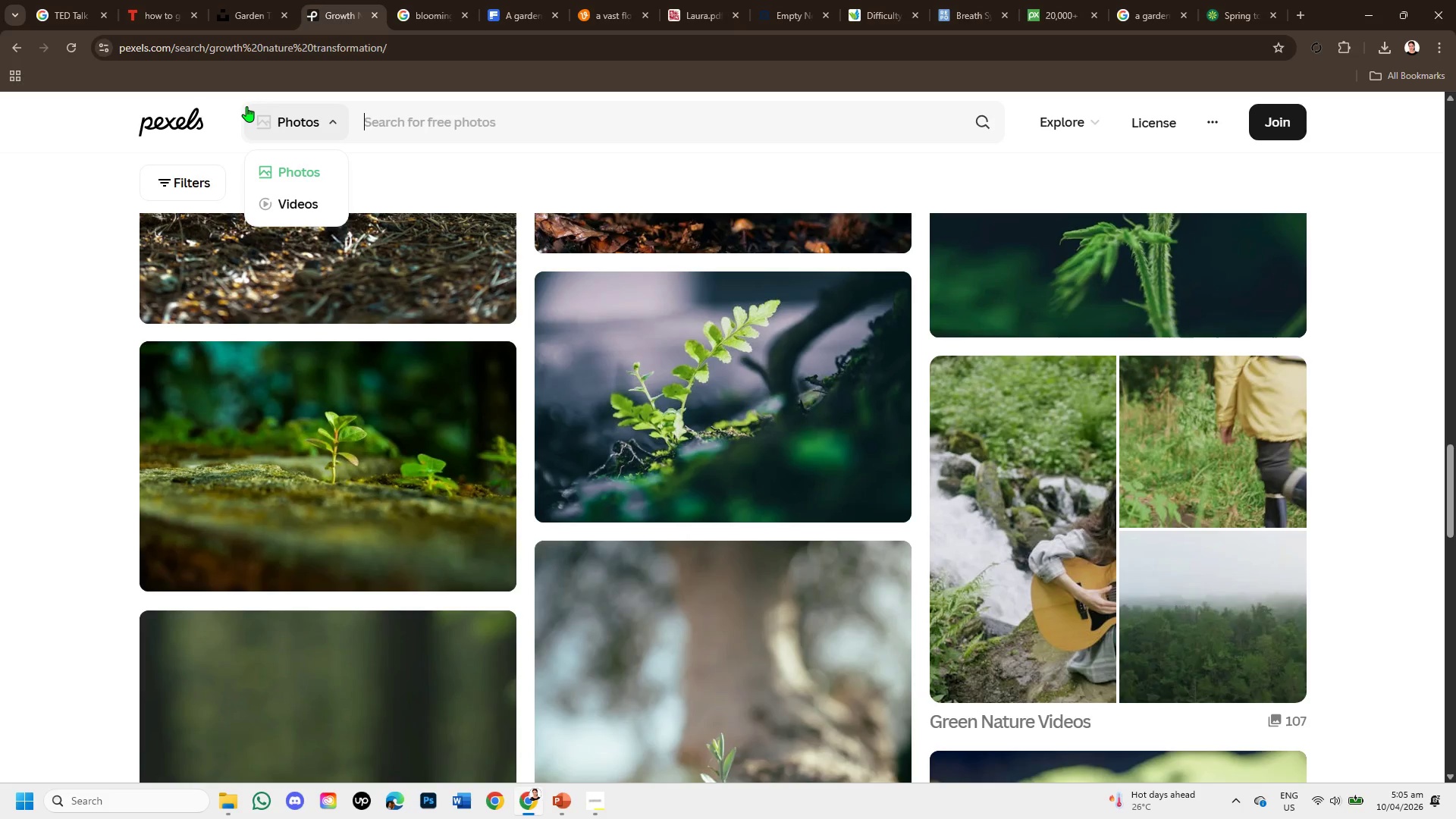 
key(Control+V)
 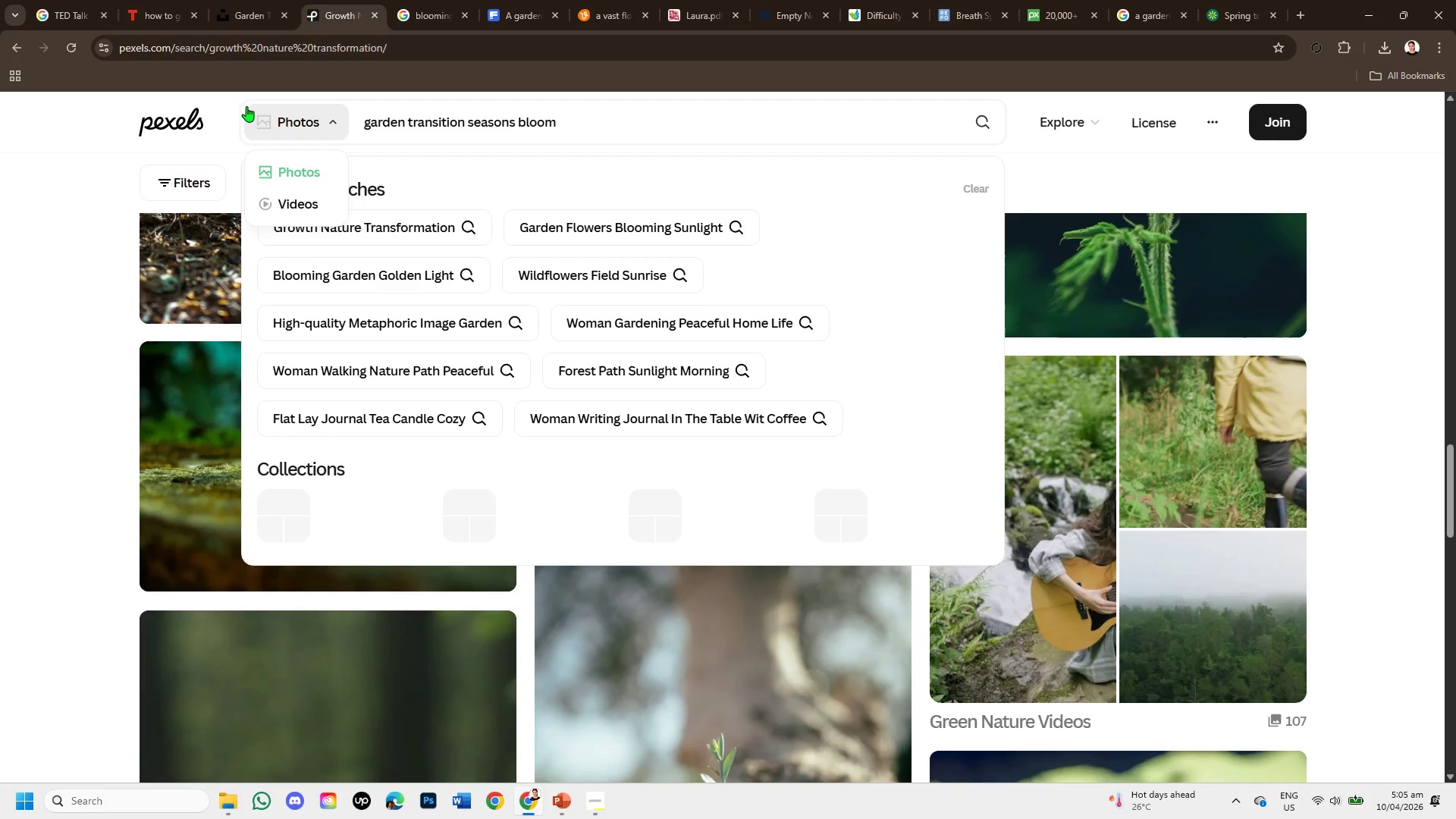 
key(Enter)
 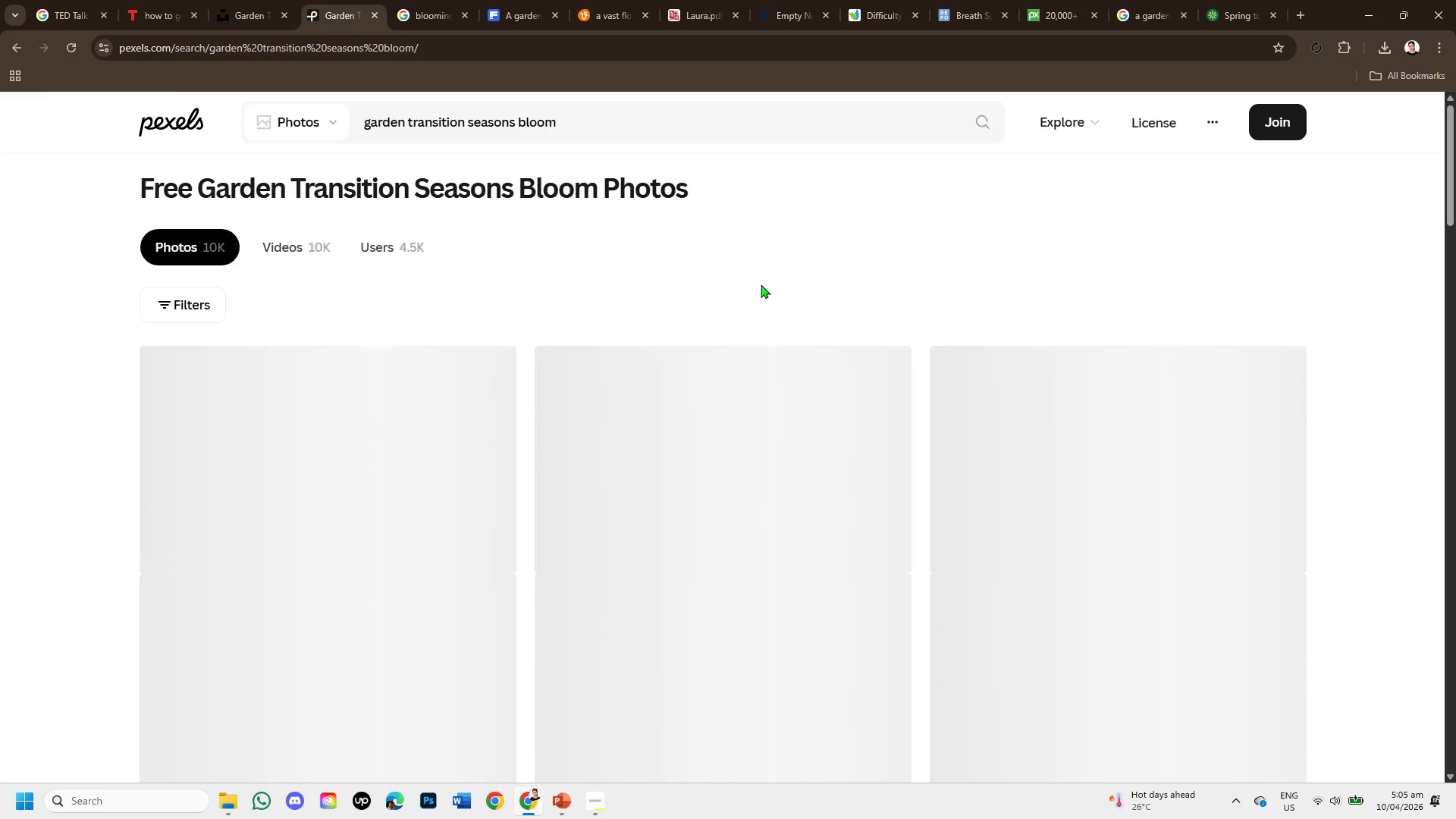 
scroll: coordinate [961, 446], scroll_direction: down, amount: 3.0
 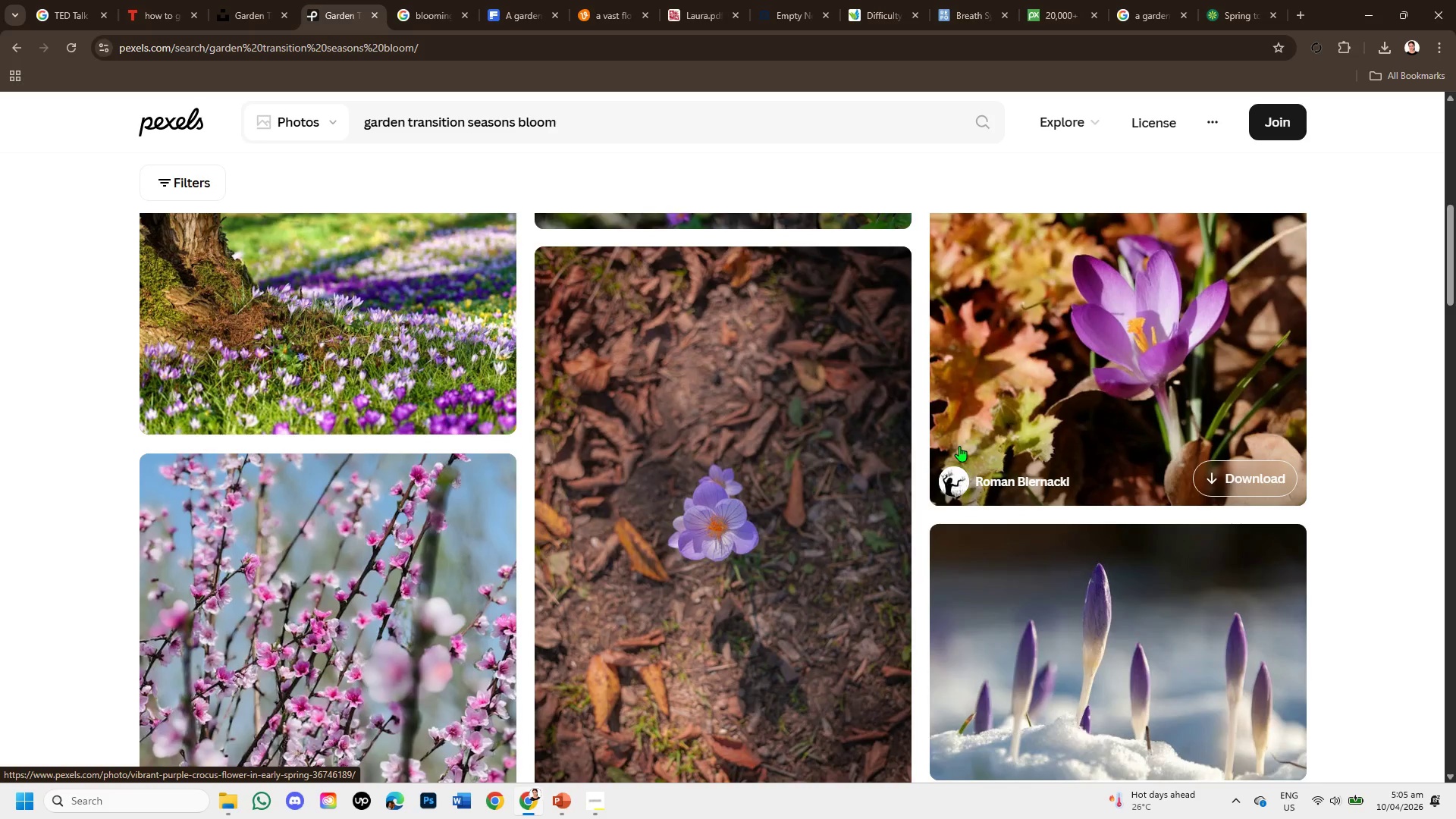 
scroll: coordinate [959, 446], scroll_direction: up, amount: 1.0
 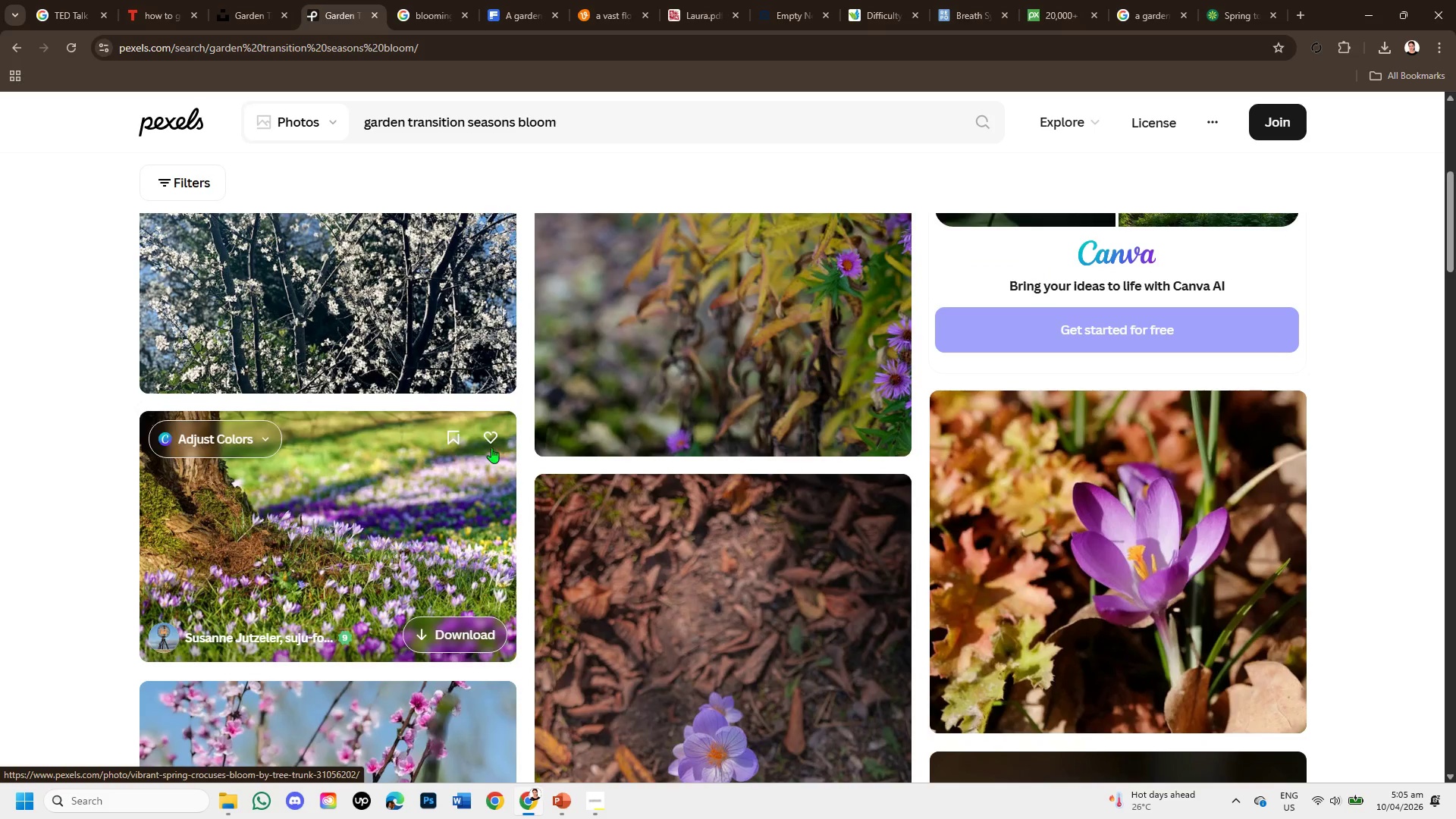 
scroll: coordinate [850, 535], scroll_direction: down, amount: 7.0
 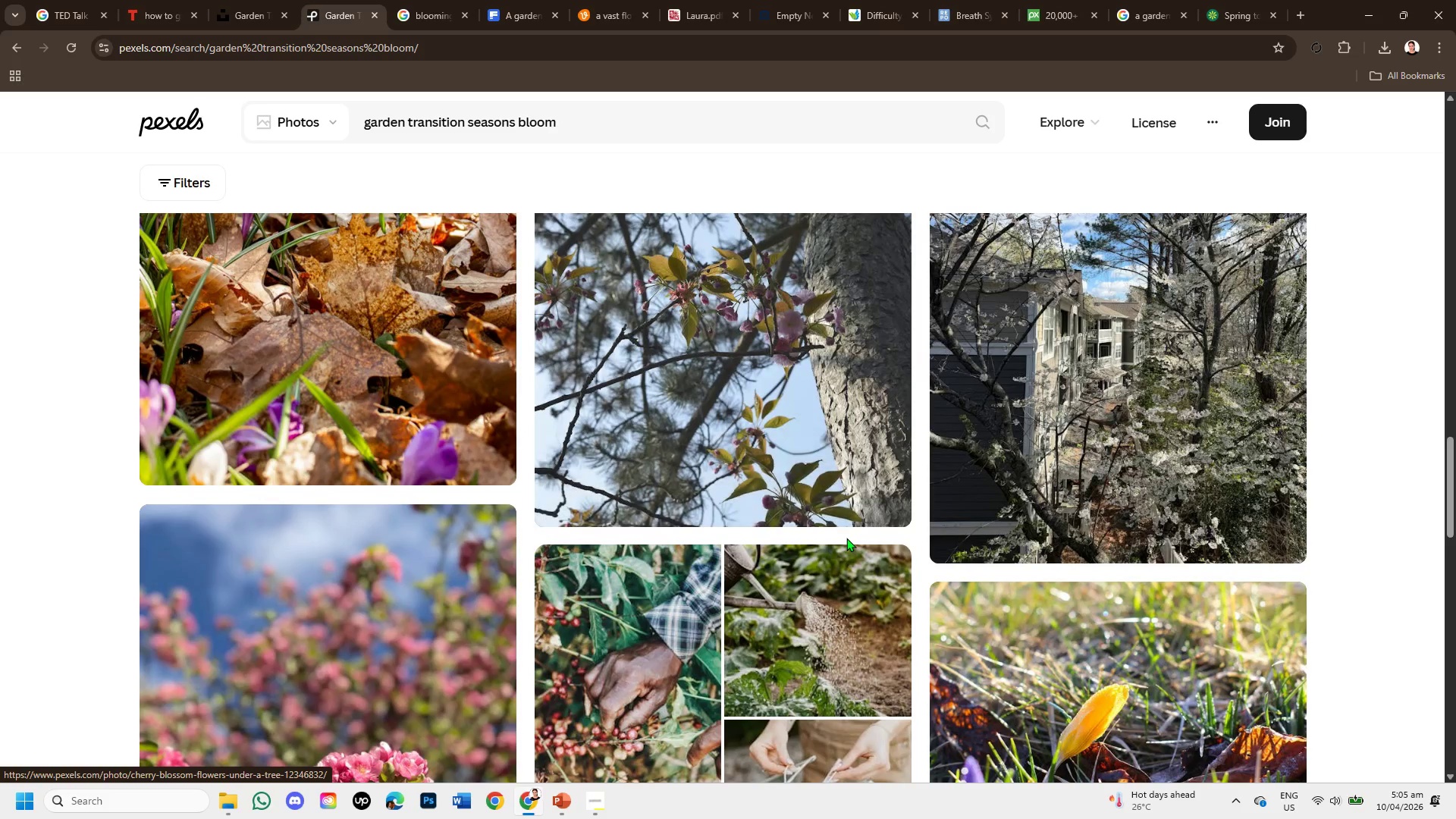 
scroll: coordinate [976, 504], scroll_direction: down, amount: 8.0
 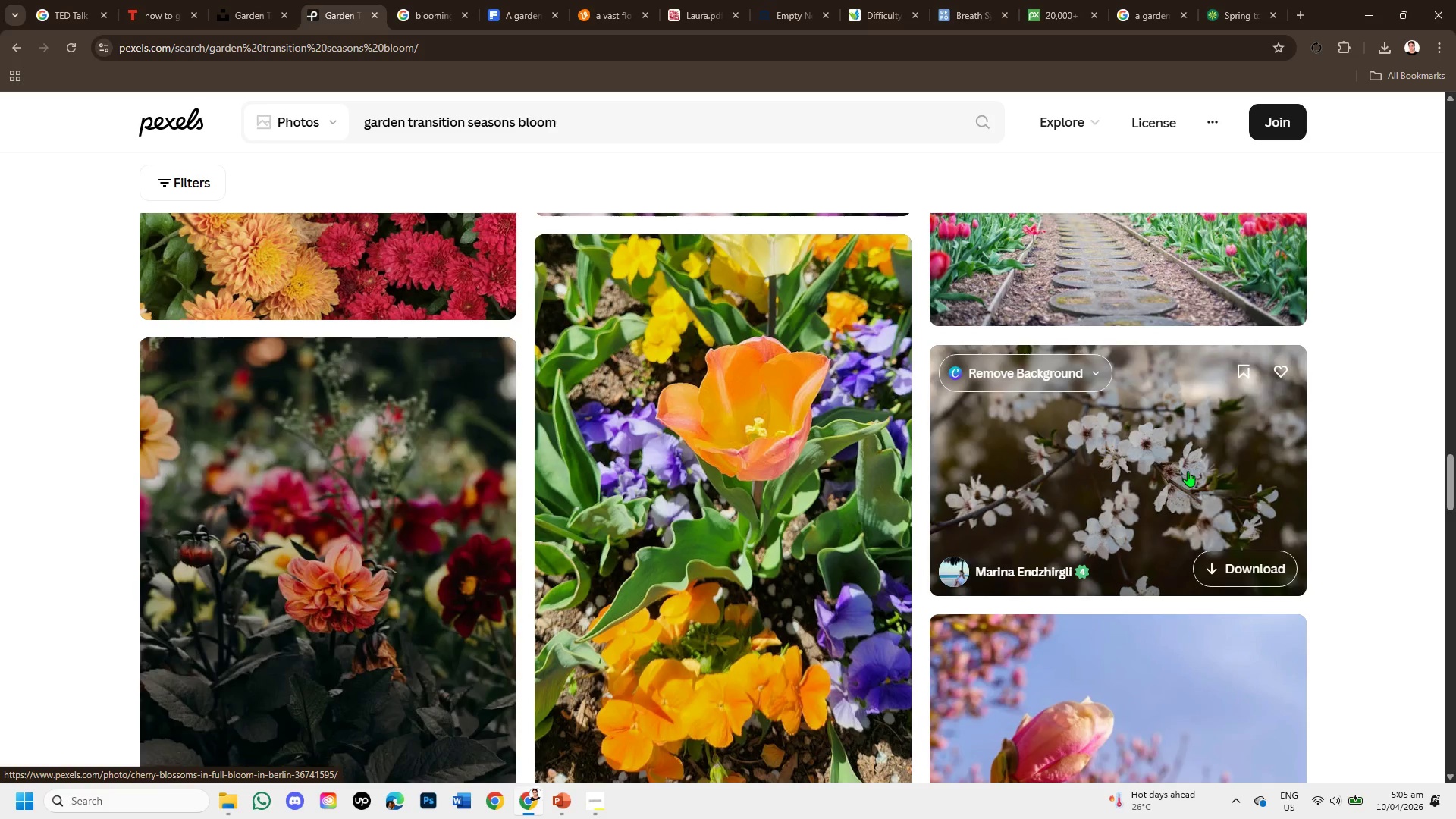 
scroll: coordinate [1236, 460], scroll_direction: up, amount: 2.0
 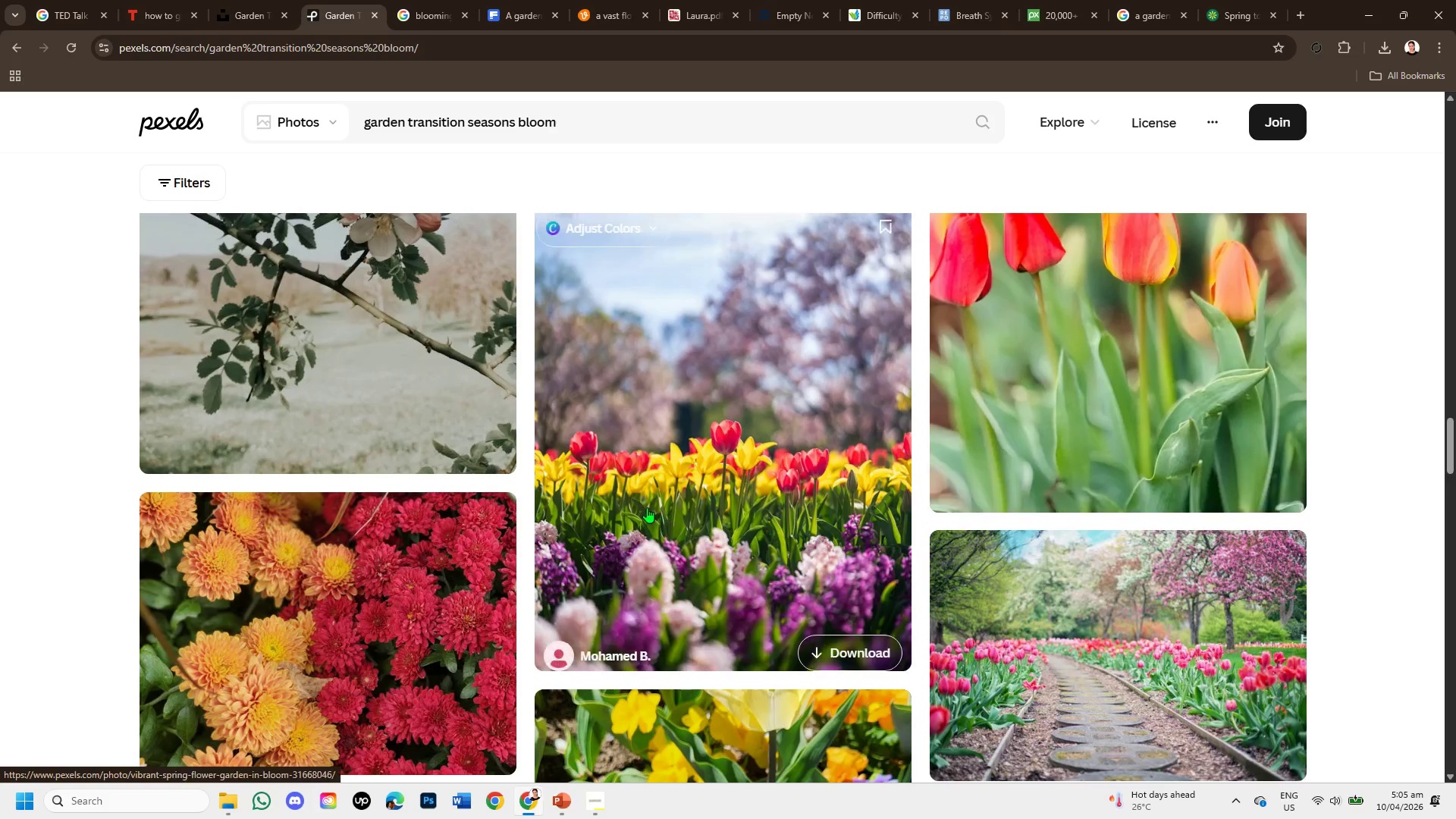 
left_click([647, 507])
 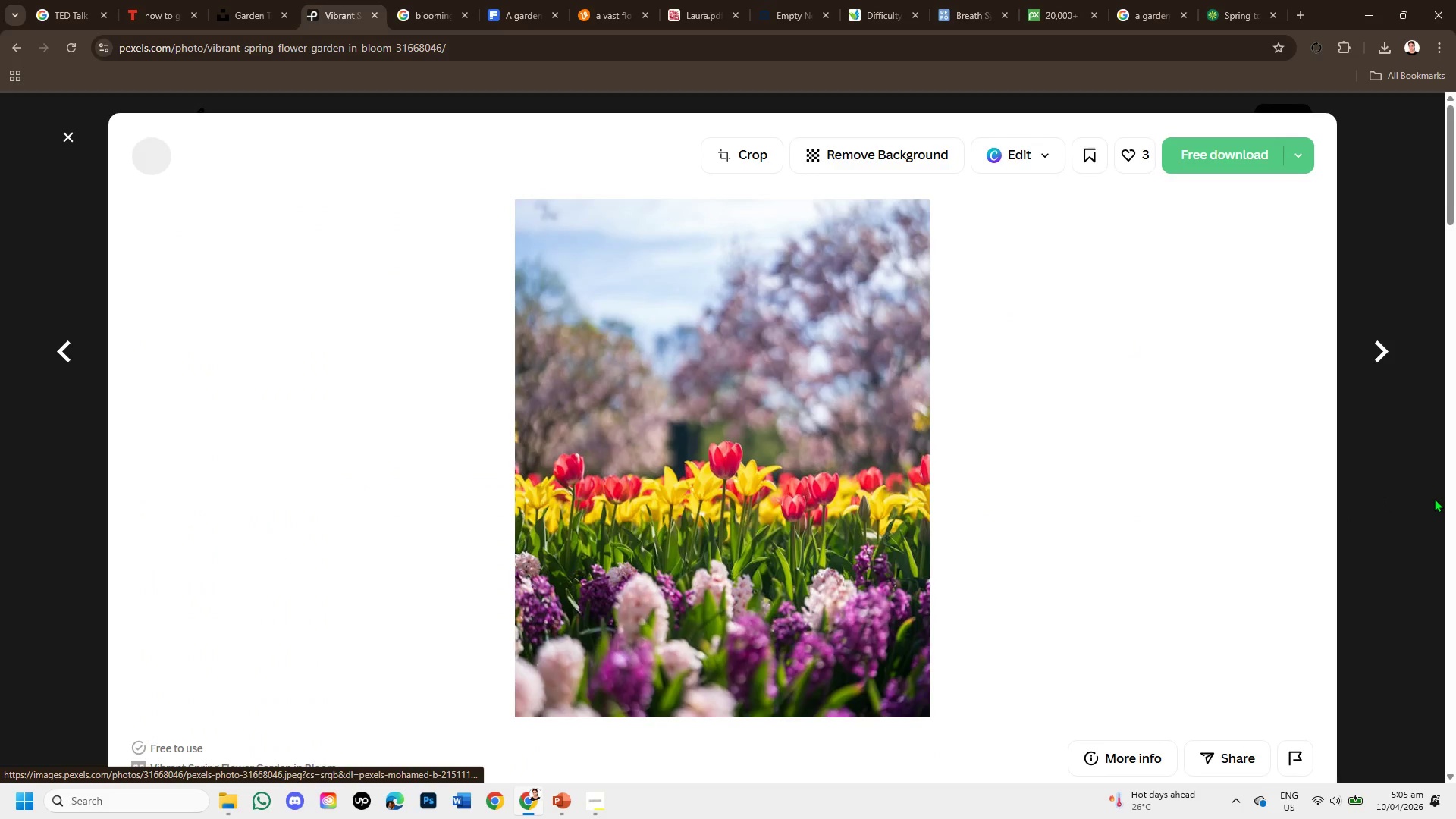 
scroll: coordinate [1222, 531], scroll_direction: down, amount: 5.0
 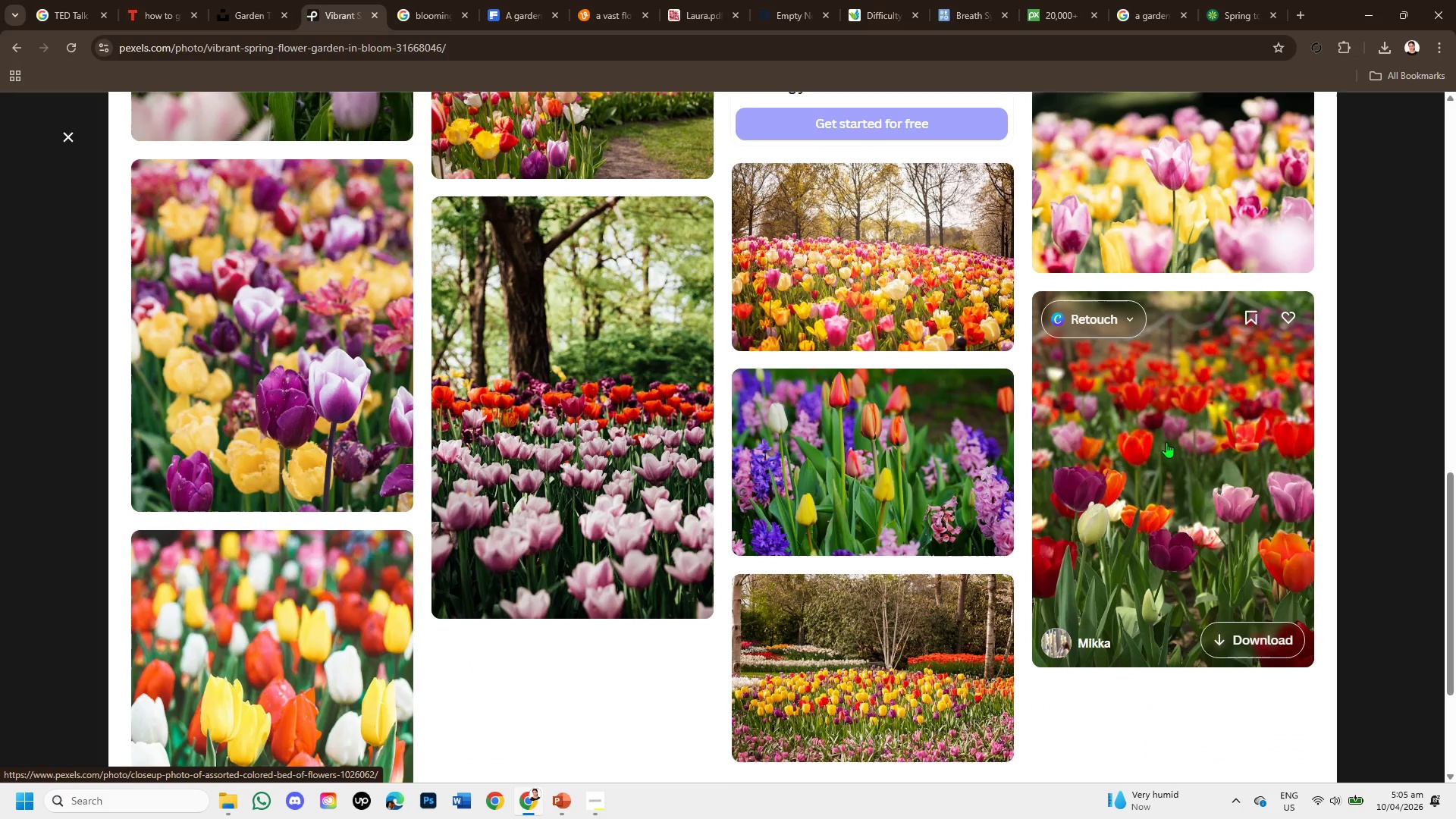 
mouse_move([937, 266])
 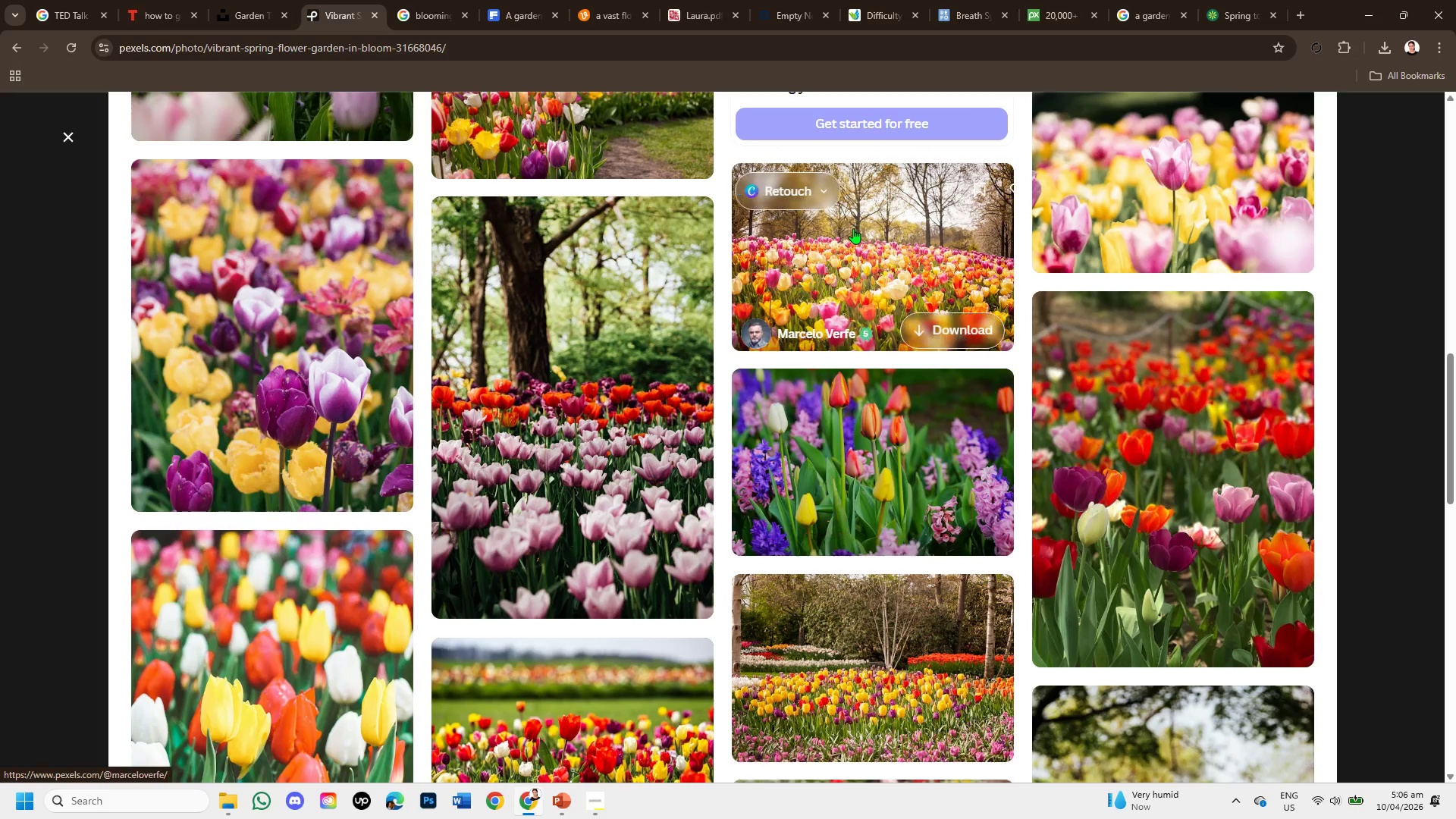 
left_click([853, 228])
 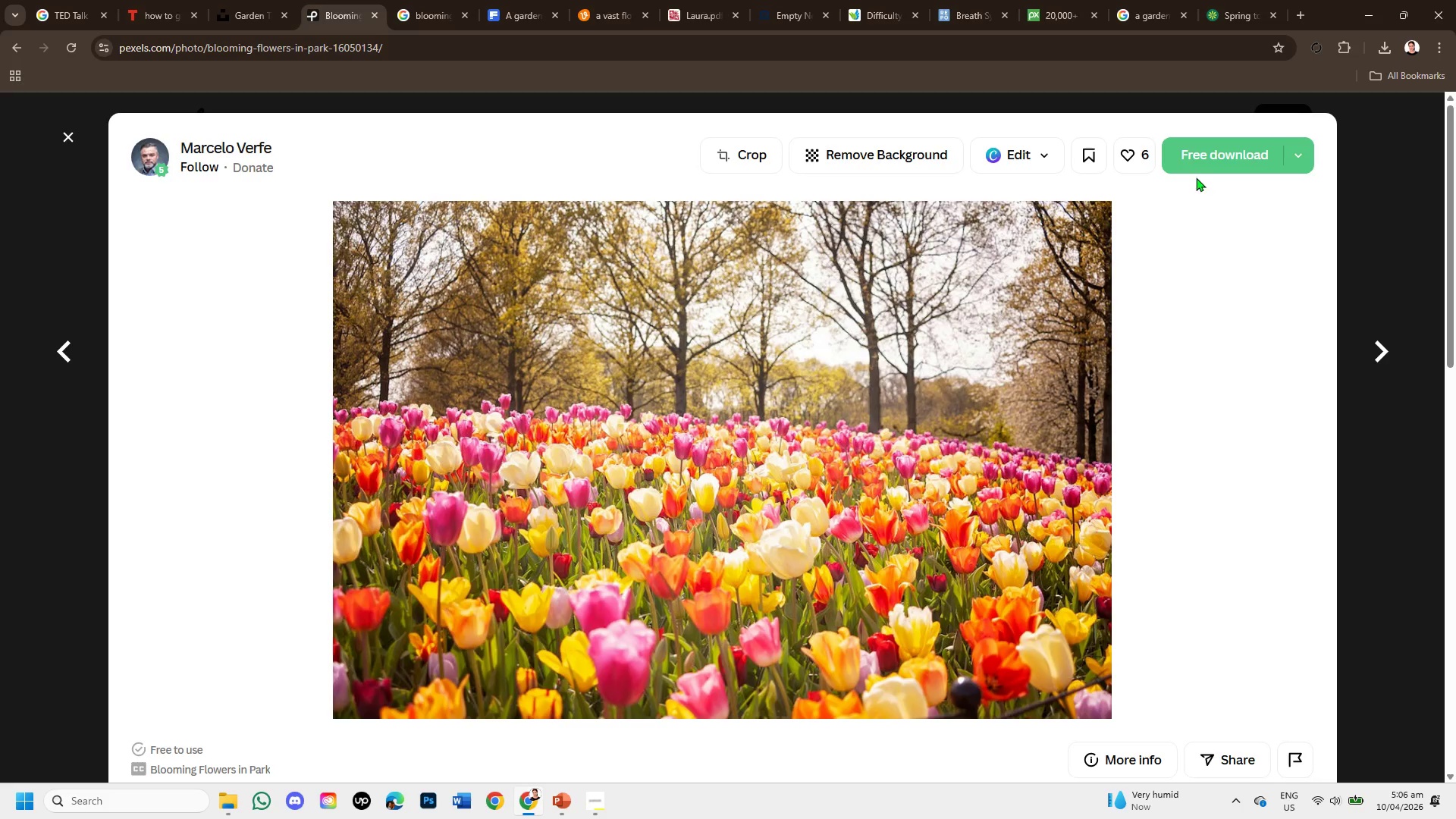 
left_click([1215, 159])
 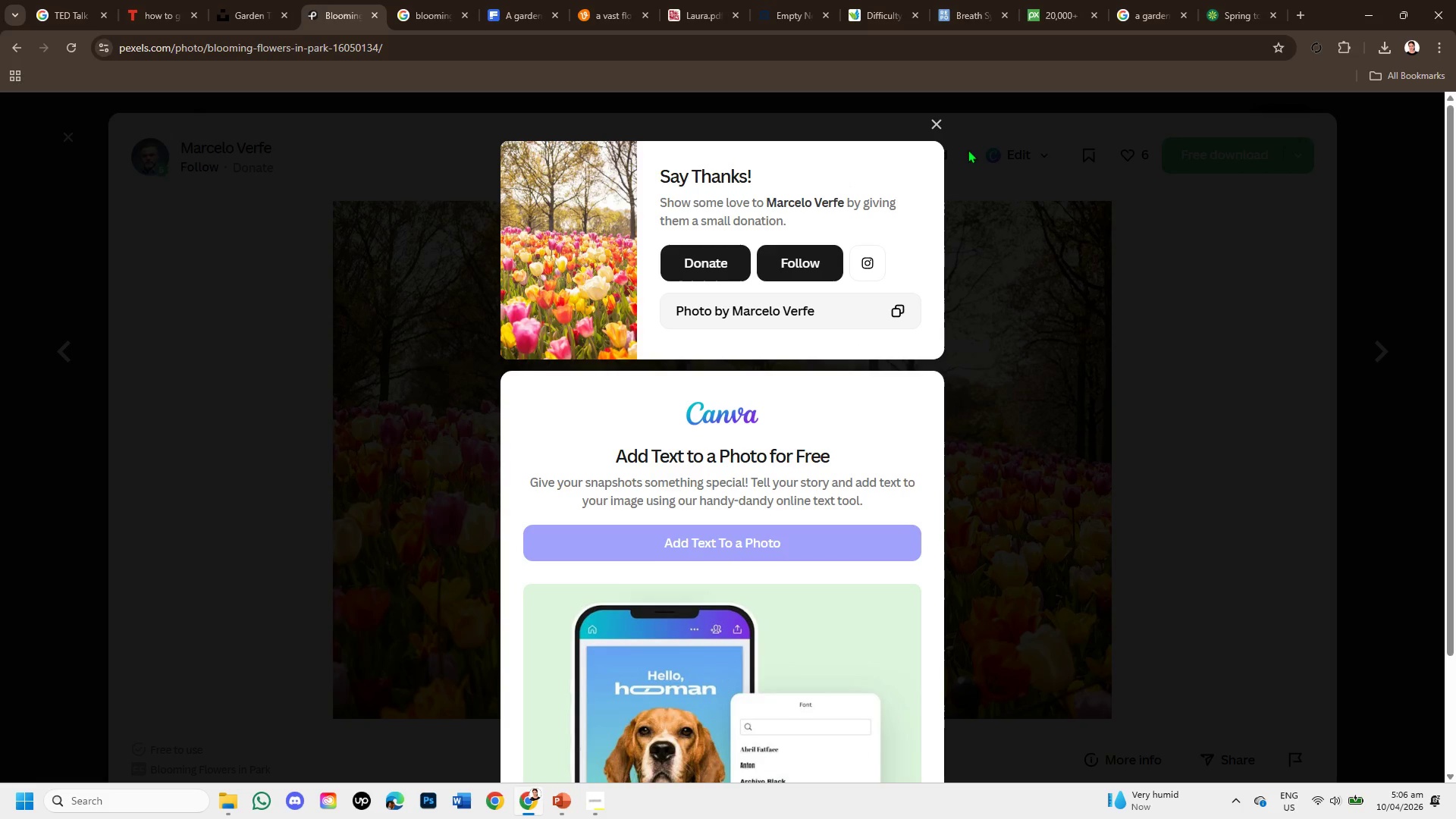 
left_click([934, 119])
 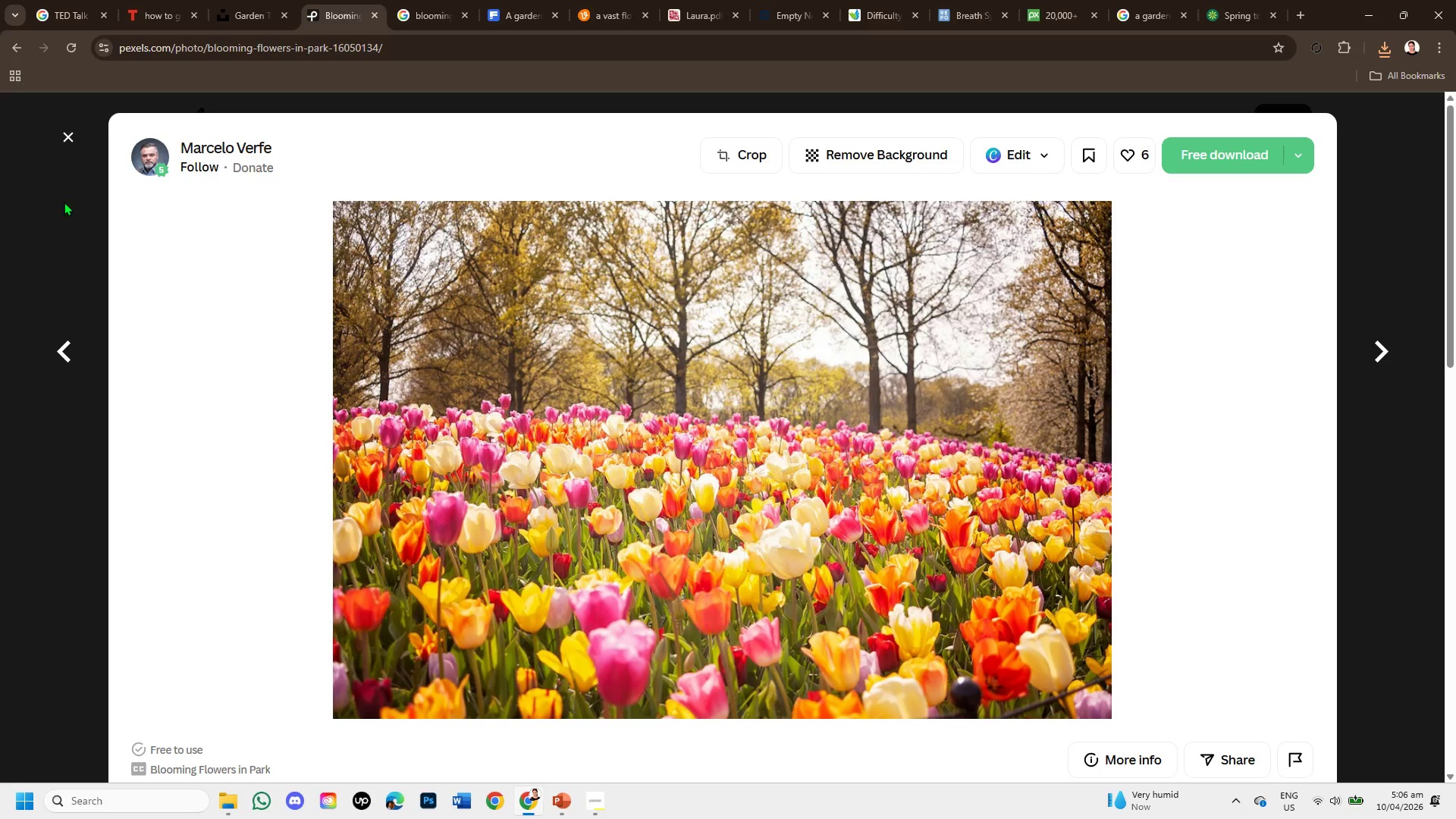 
left_click([71, 139])
 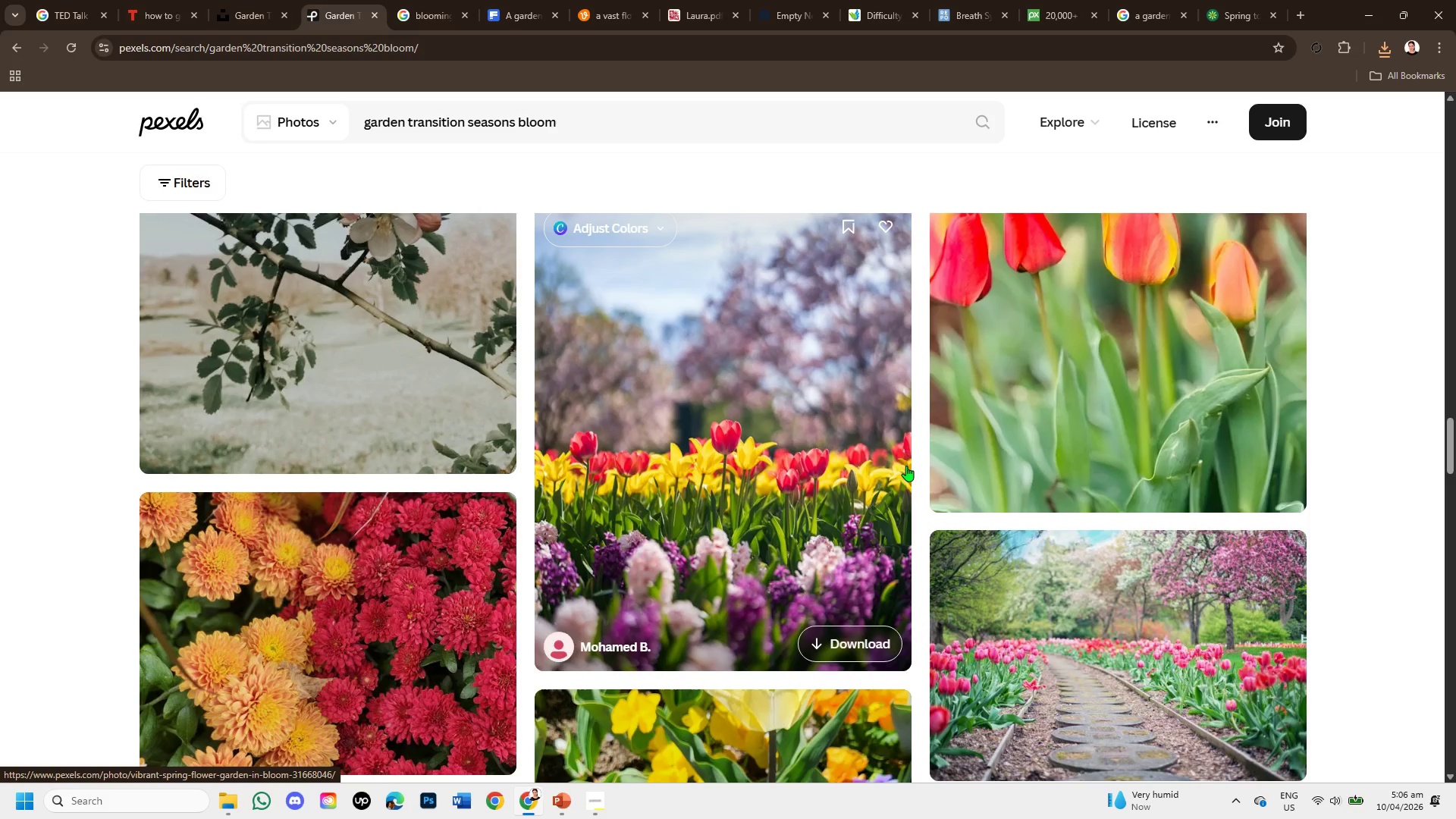 
scroll: coordinate [886, 470], scroll_direction: down, amount: 1.0
 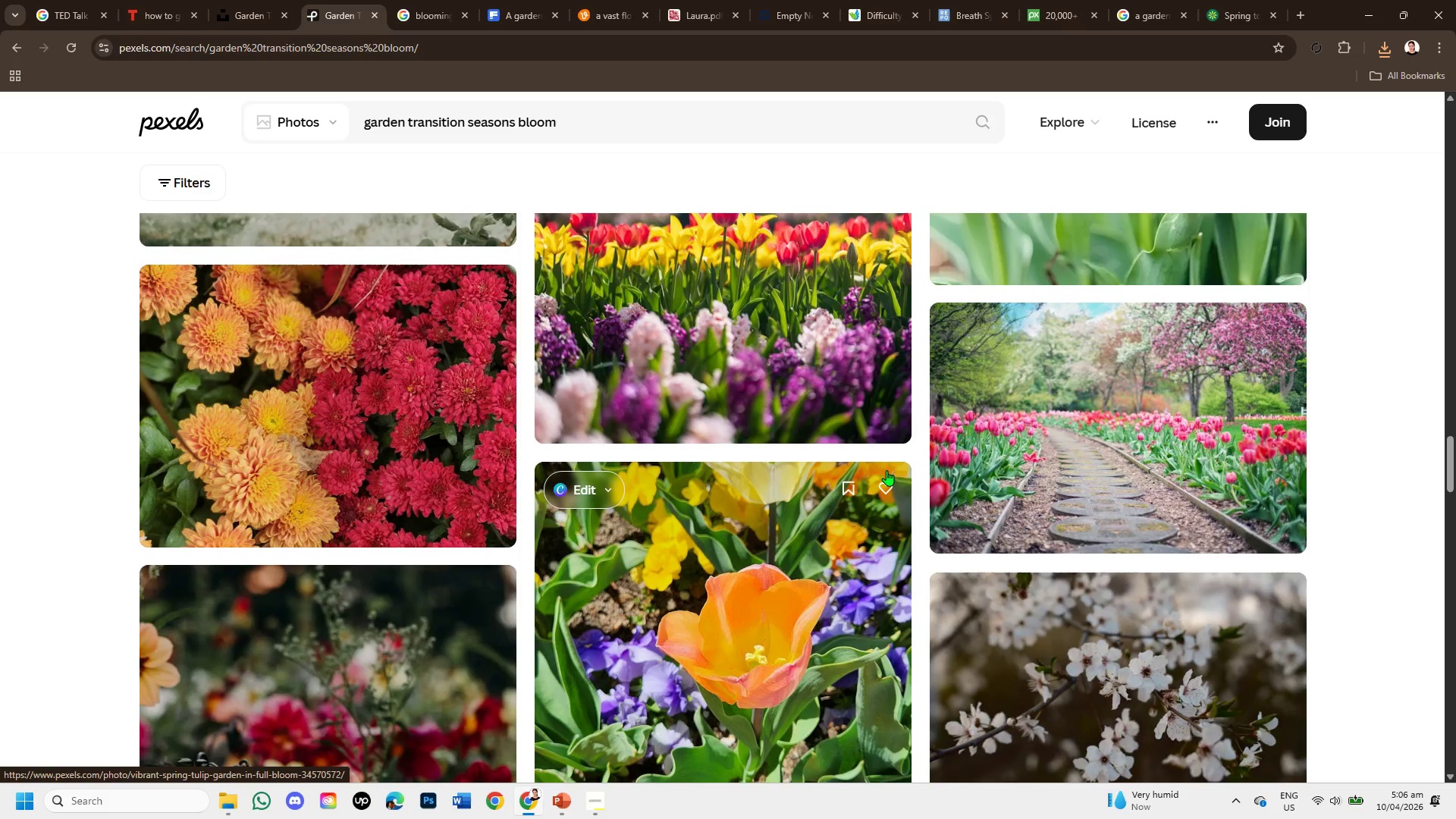 
scroll: coordinate [886, 470], scroll_direction: up, amount: 2.0
 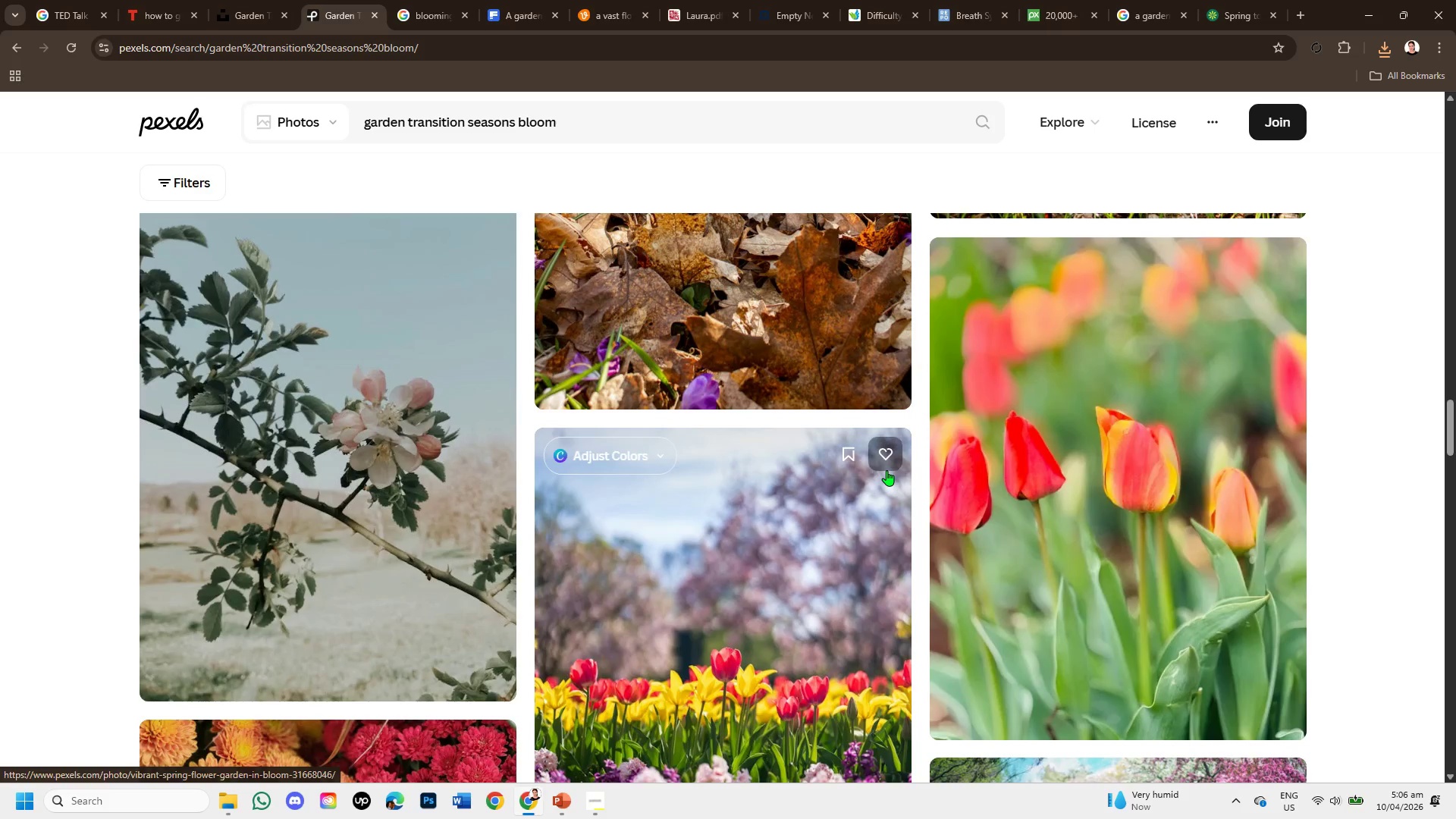 
scroll: coordinate [839, 482], scroll_direction: down, amount: 9.0
 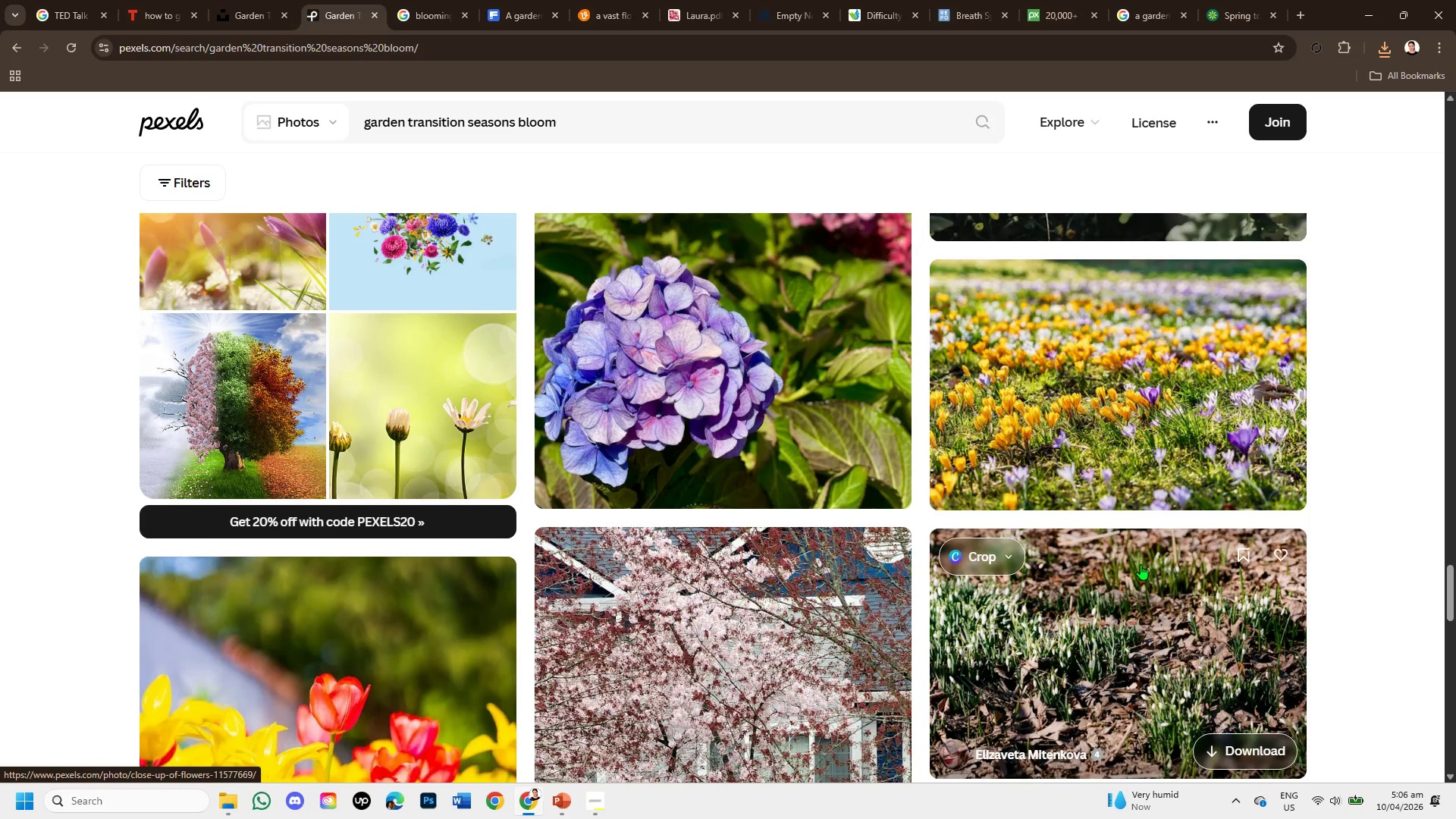 
scroll: coordinate [1108, 542], scroll_direction: down, amount: 5.0
 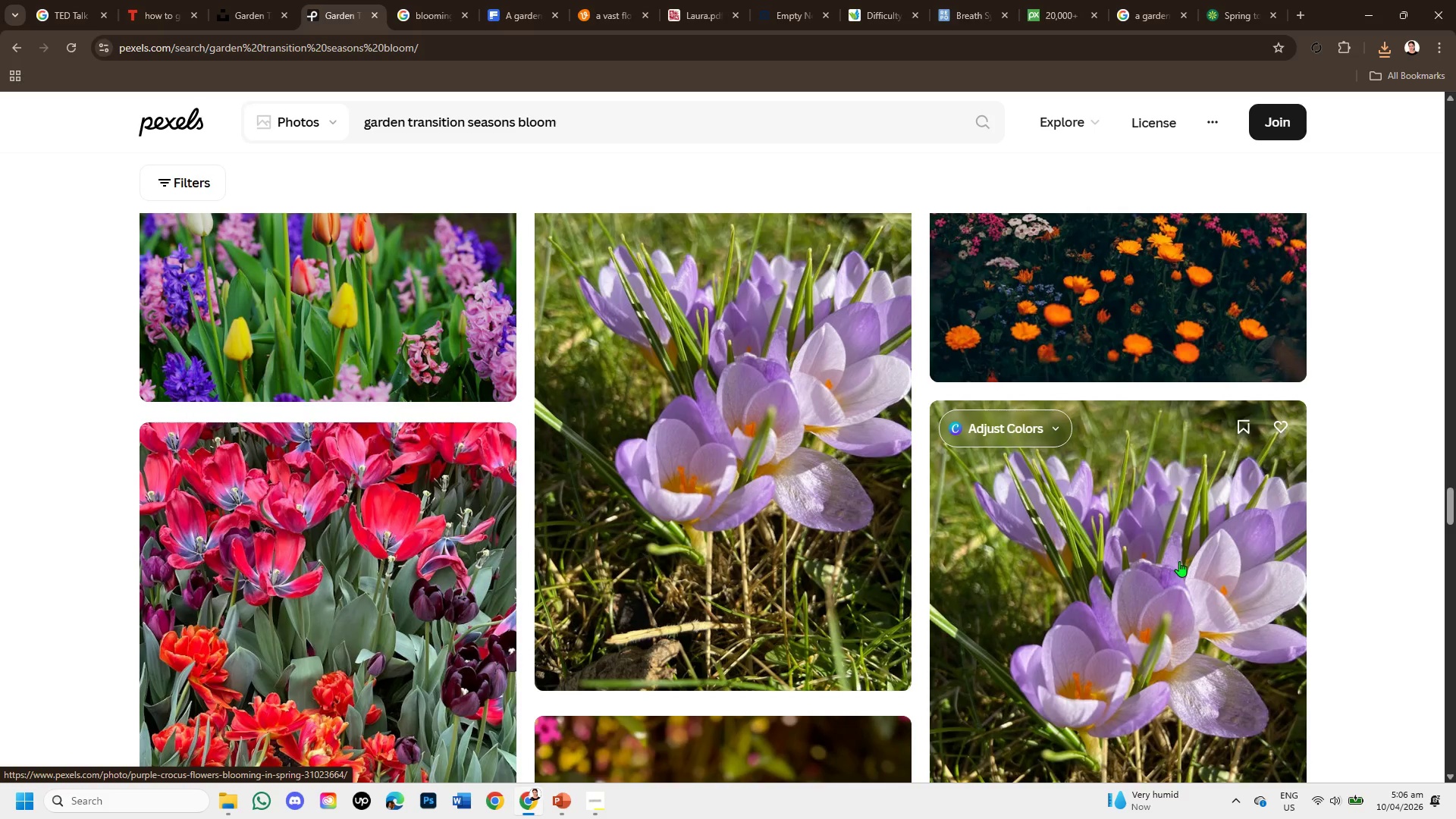 
scroll: coordinate [1181, 561], scroll_direction: up, amount: 3.0
 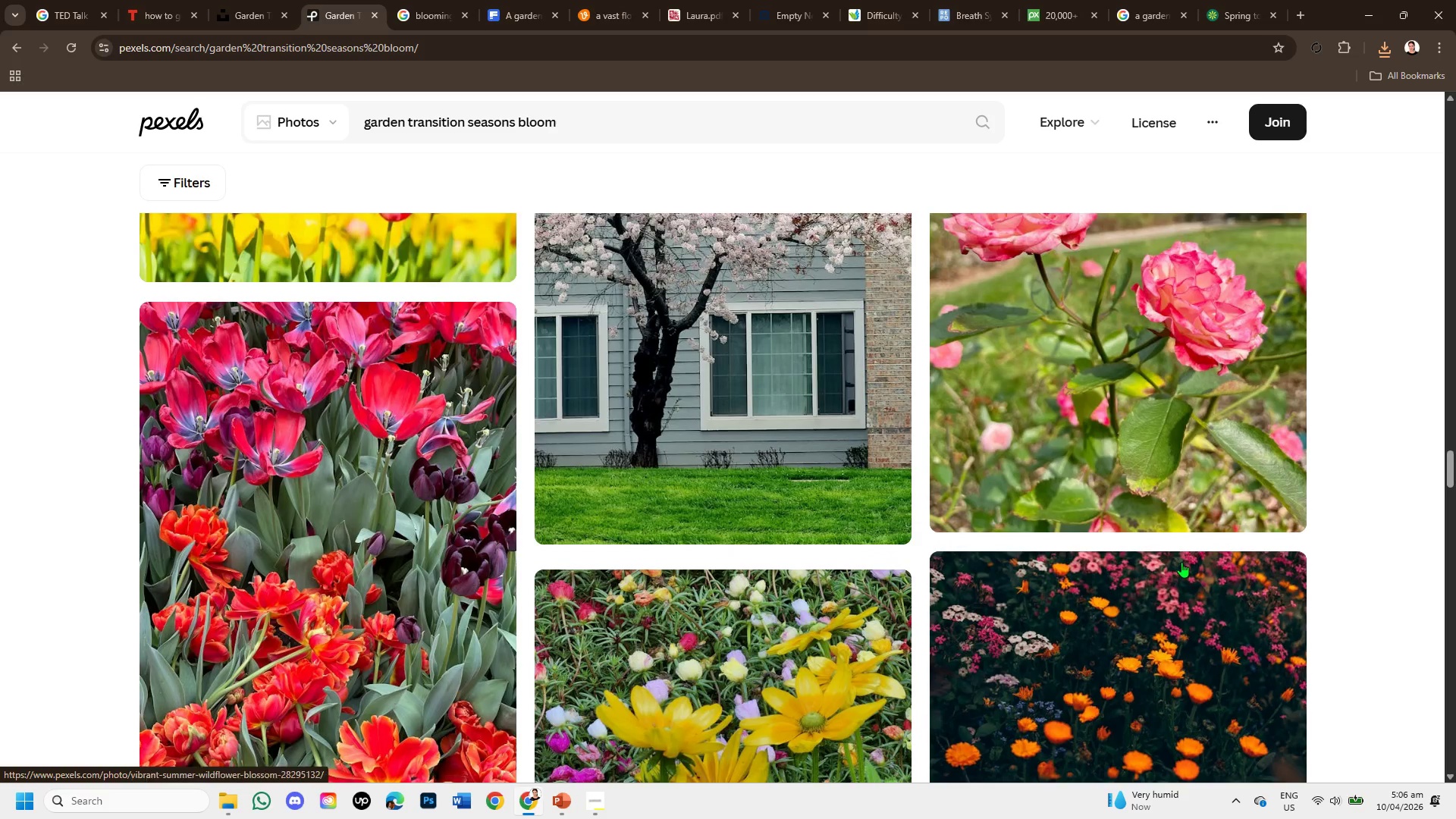 
scroll: coordinate [1181, 562], scroll_direction: down, amount: 8.0
 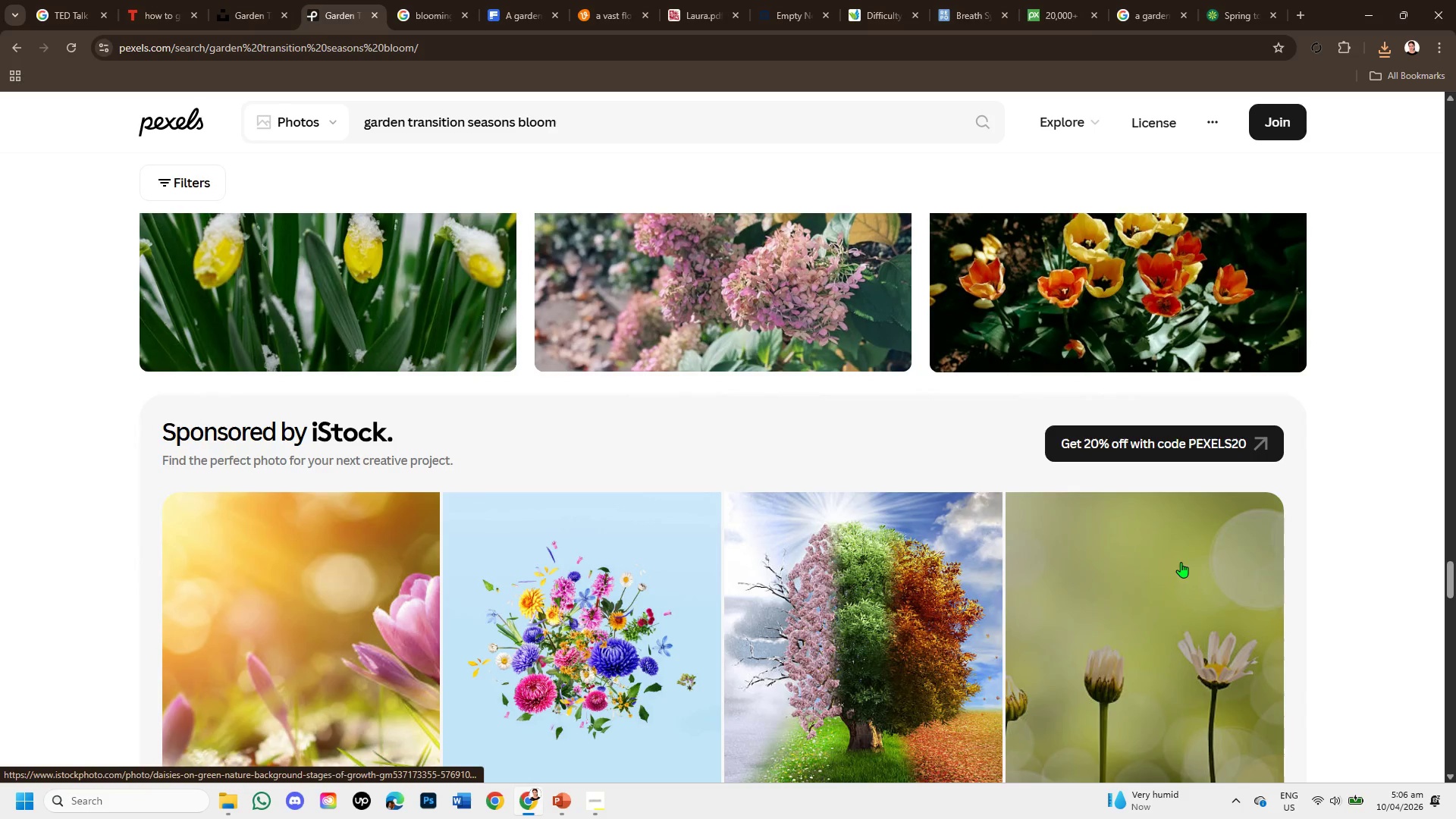 
scroll: coordinate [879, 498], scroll_direction: up, amount: 19.0
 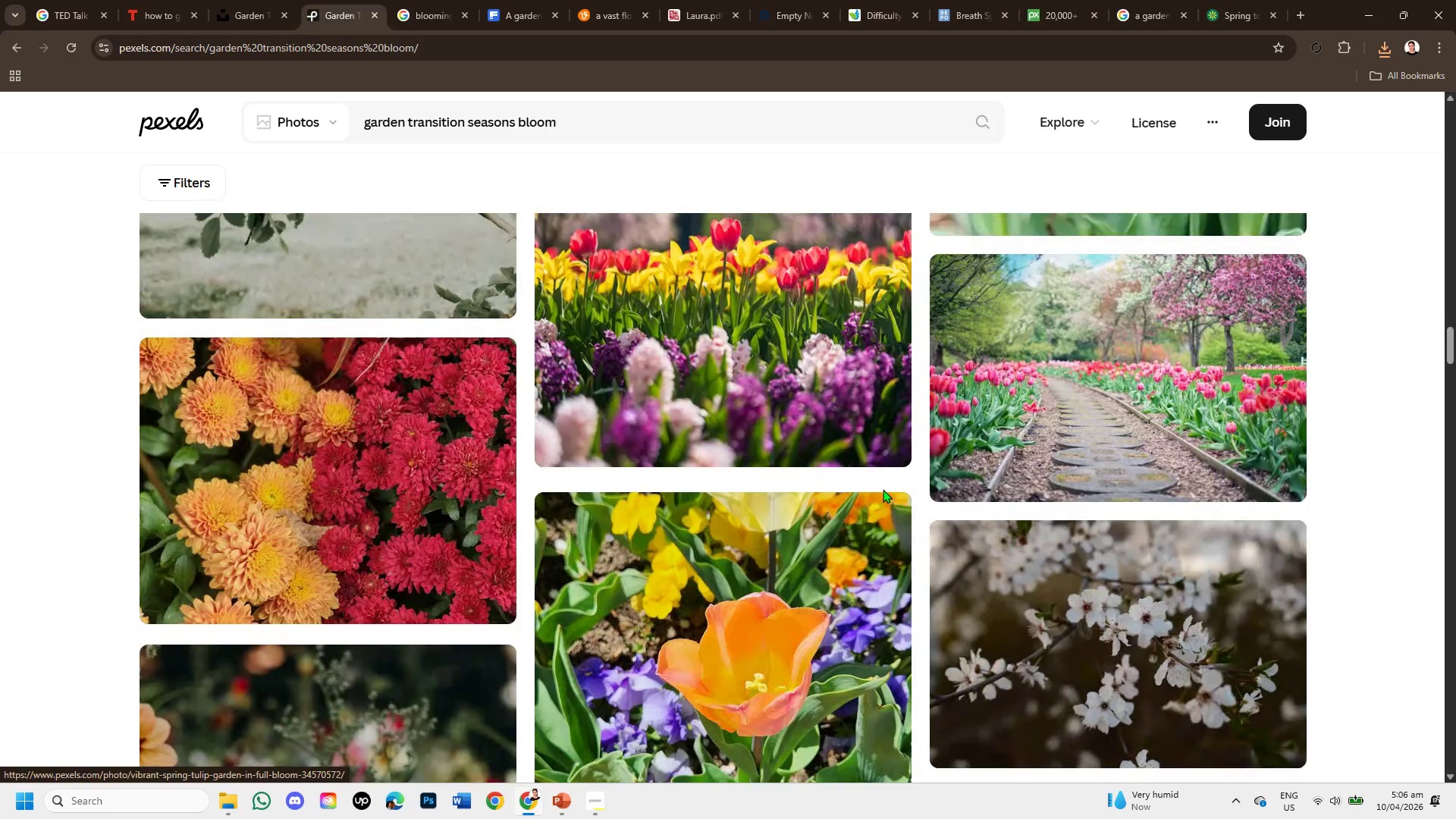 
scroll: coordinate [883, 483], scroll_direction: up, amount: 1.0
 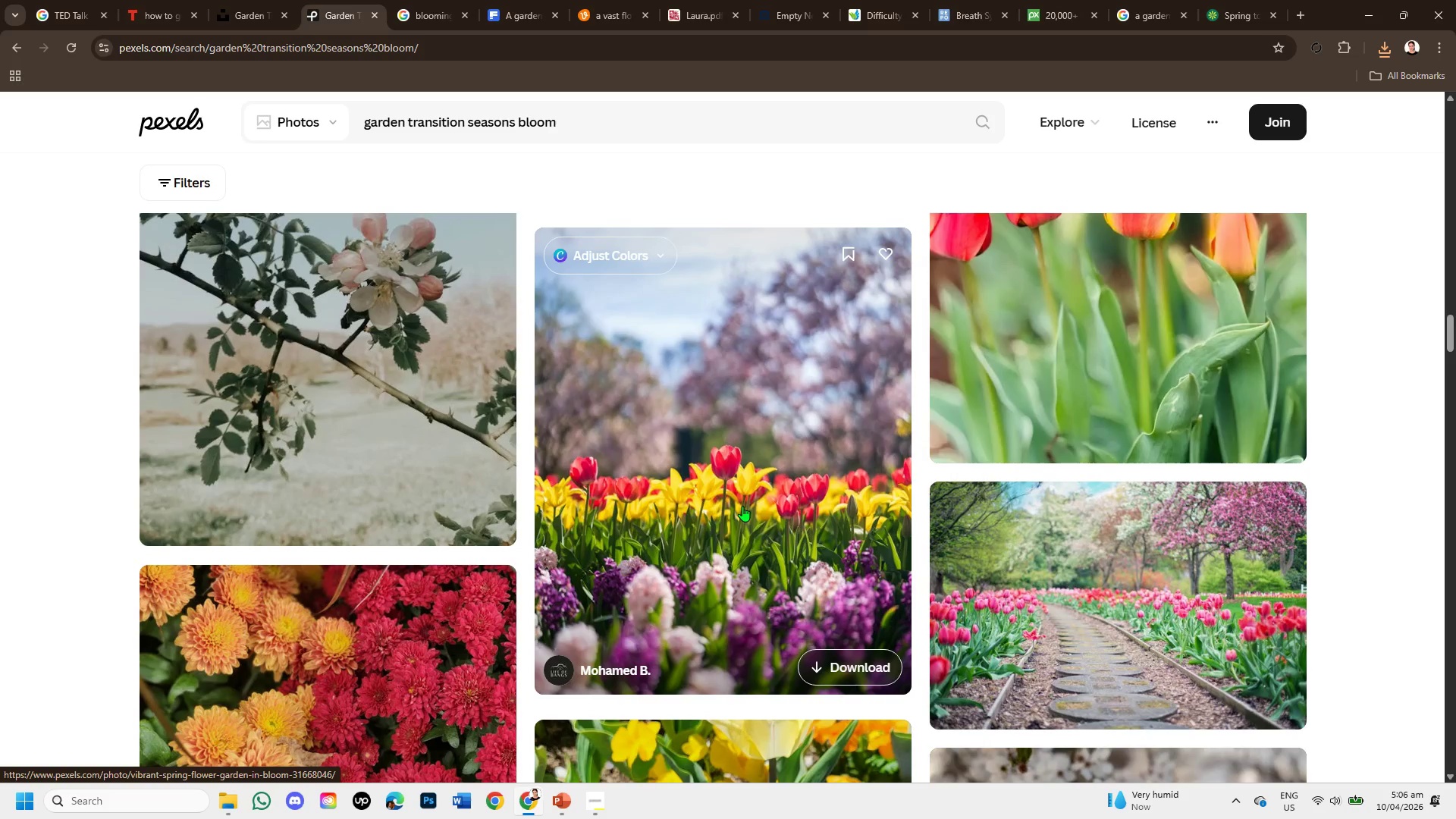 
left_click([742, 506])
 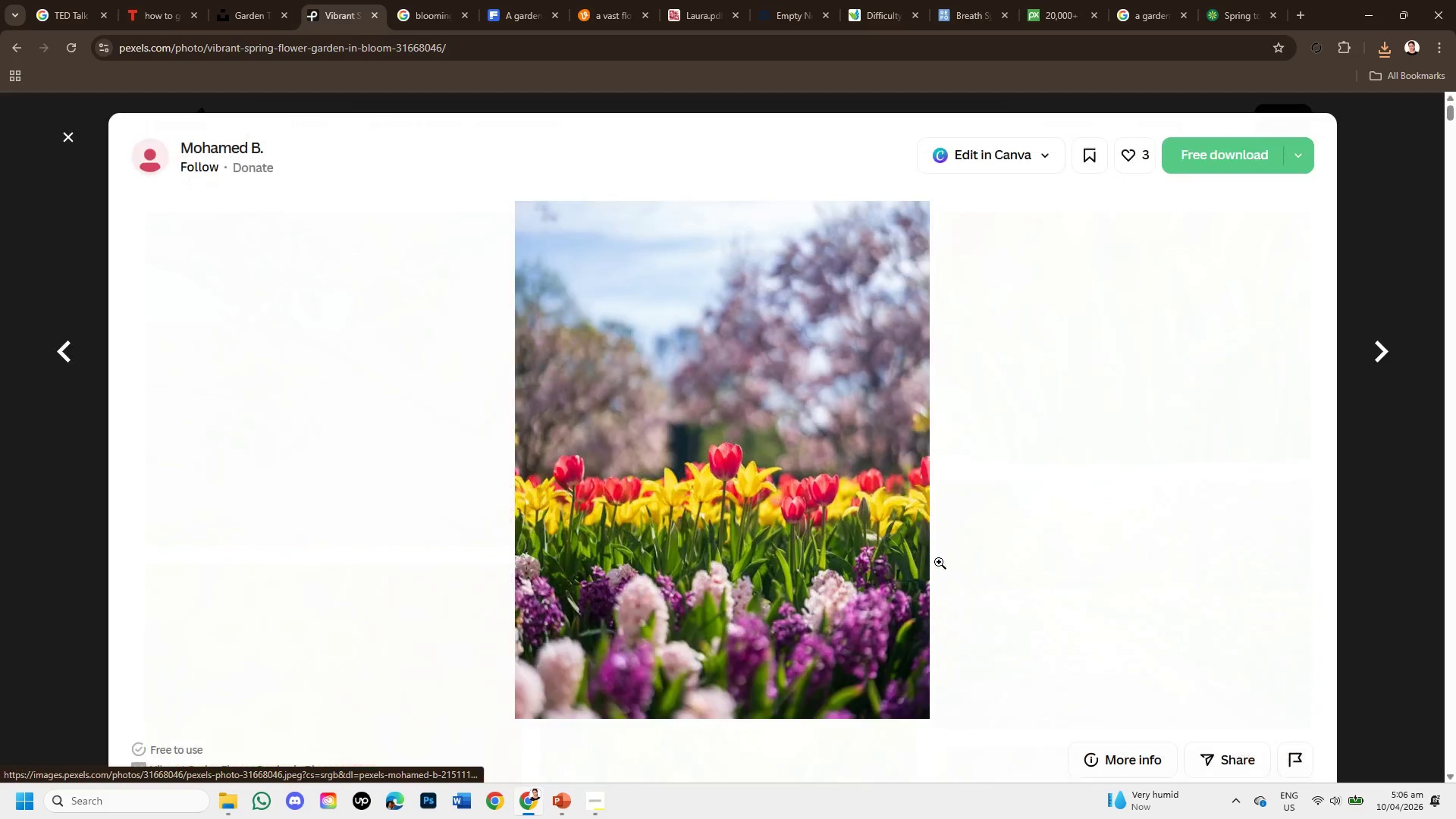 
scroll: coordinate [939, 562], scroll_direction: down, amount: 4.0
 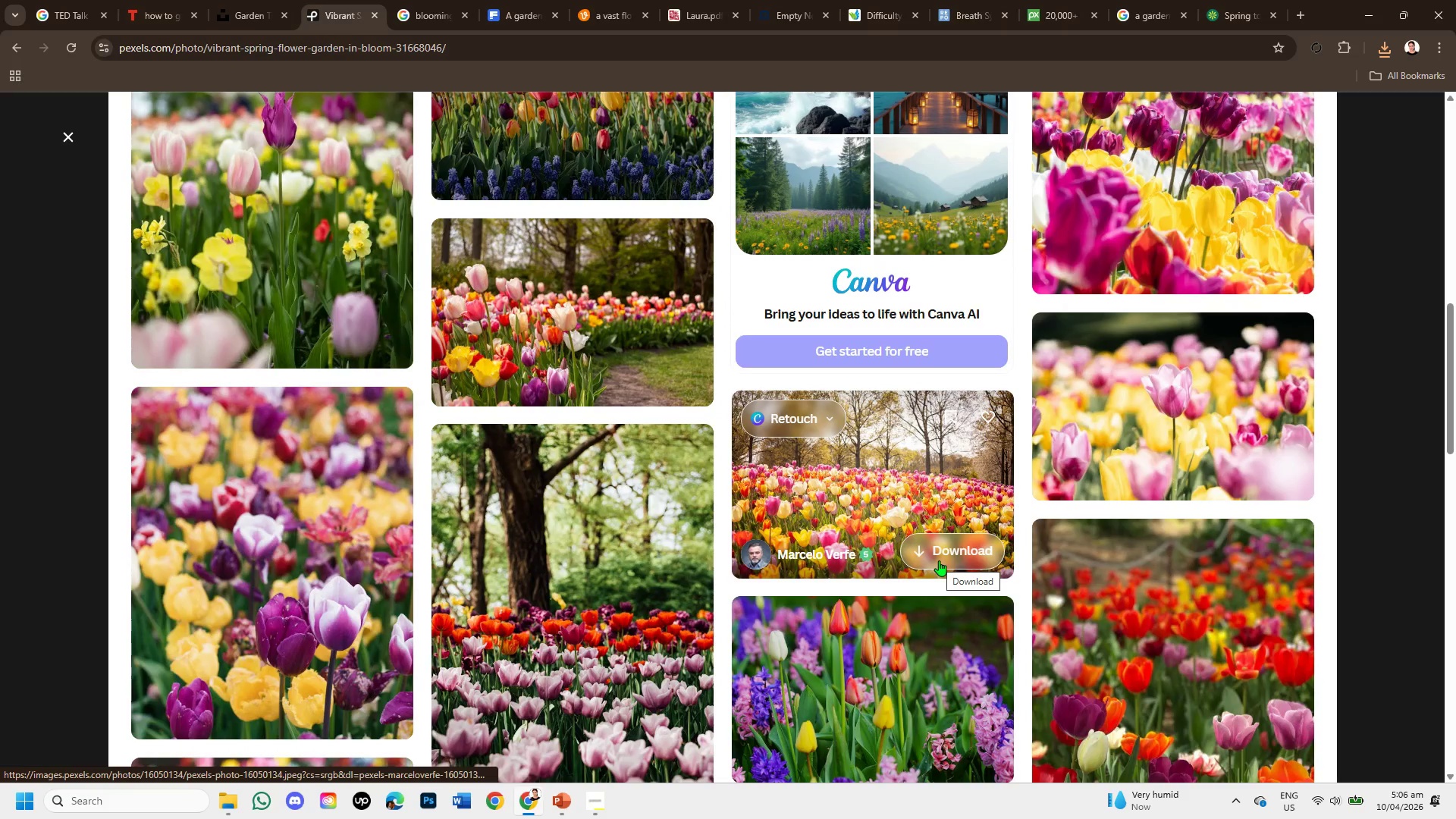 
scroll: coordinate [939, 559], scroll_direction: up, amount: 2.0
 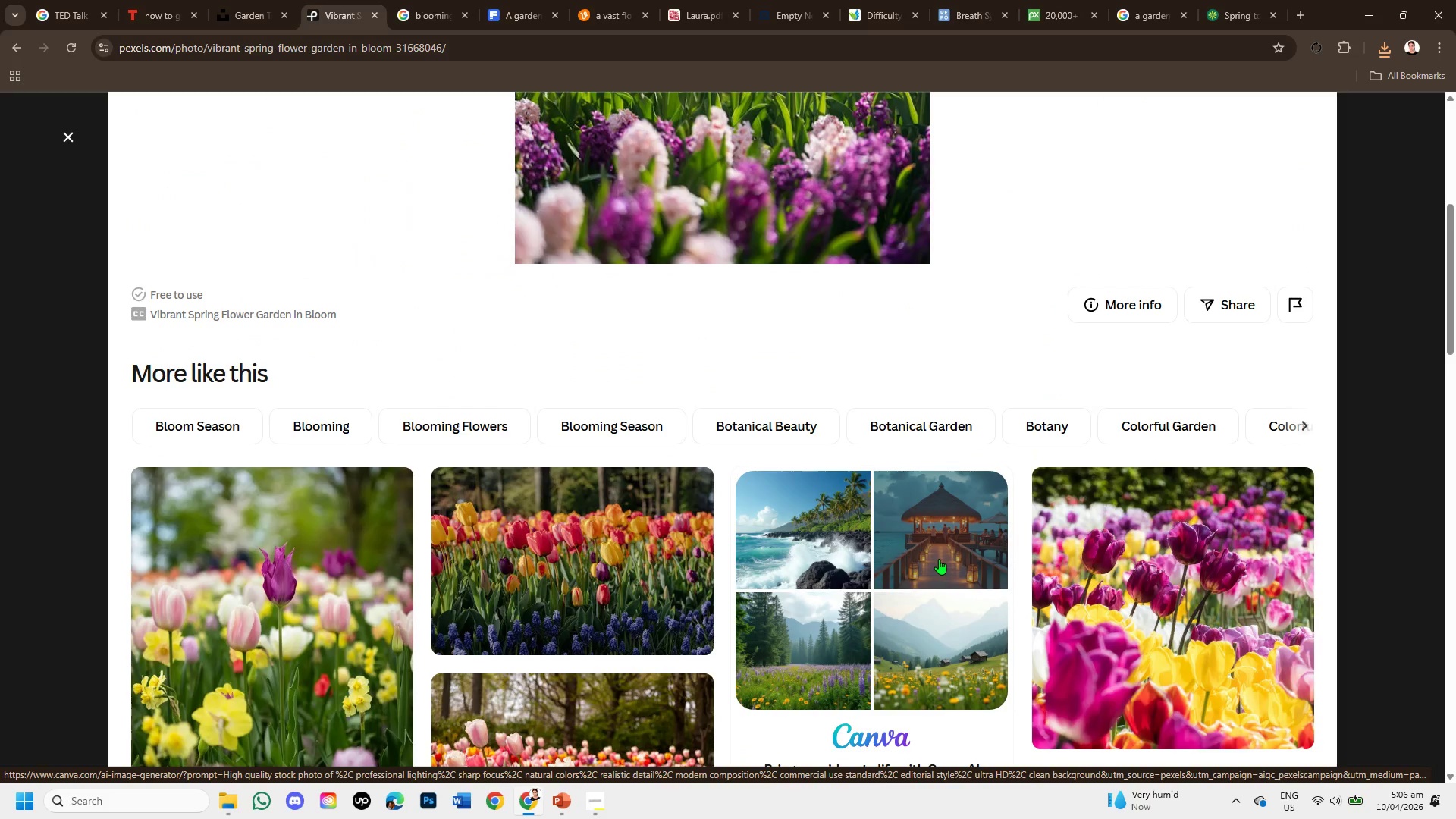 
scroll: coordinate [1131, 526], scroll_direction: down, amount: 6.0
 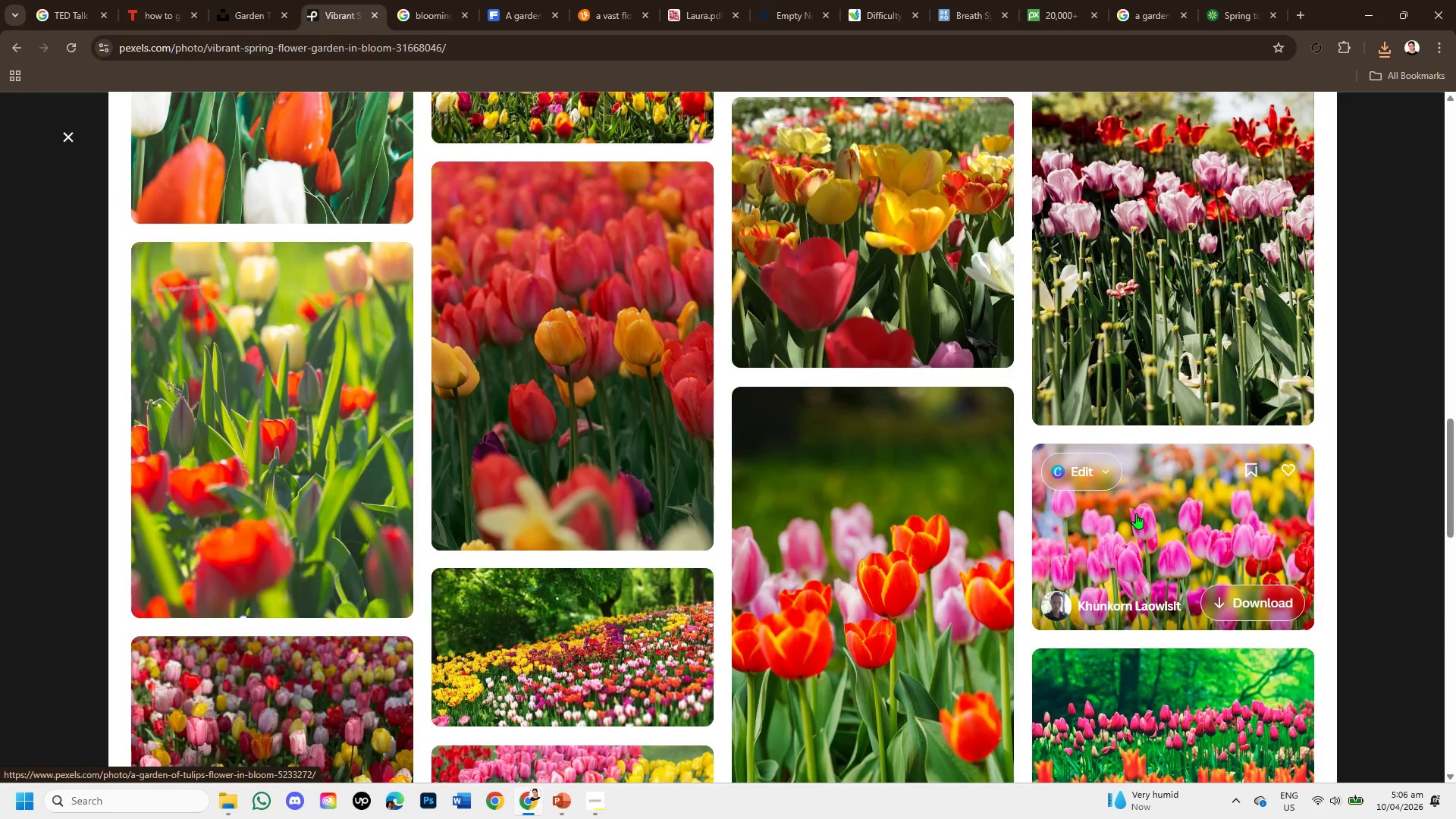 
scroll: coordinate [1138, 513], scroll_direction: up, amount: 1.0
 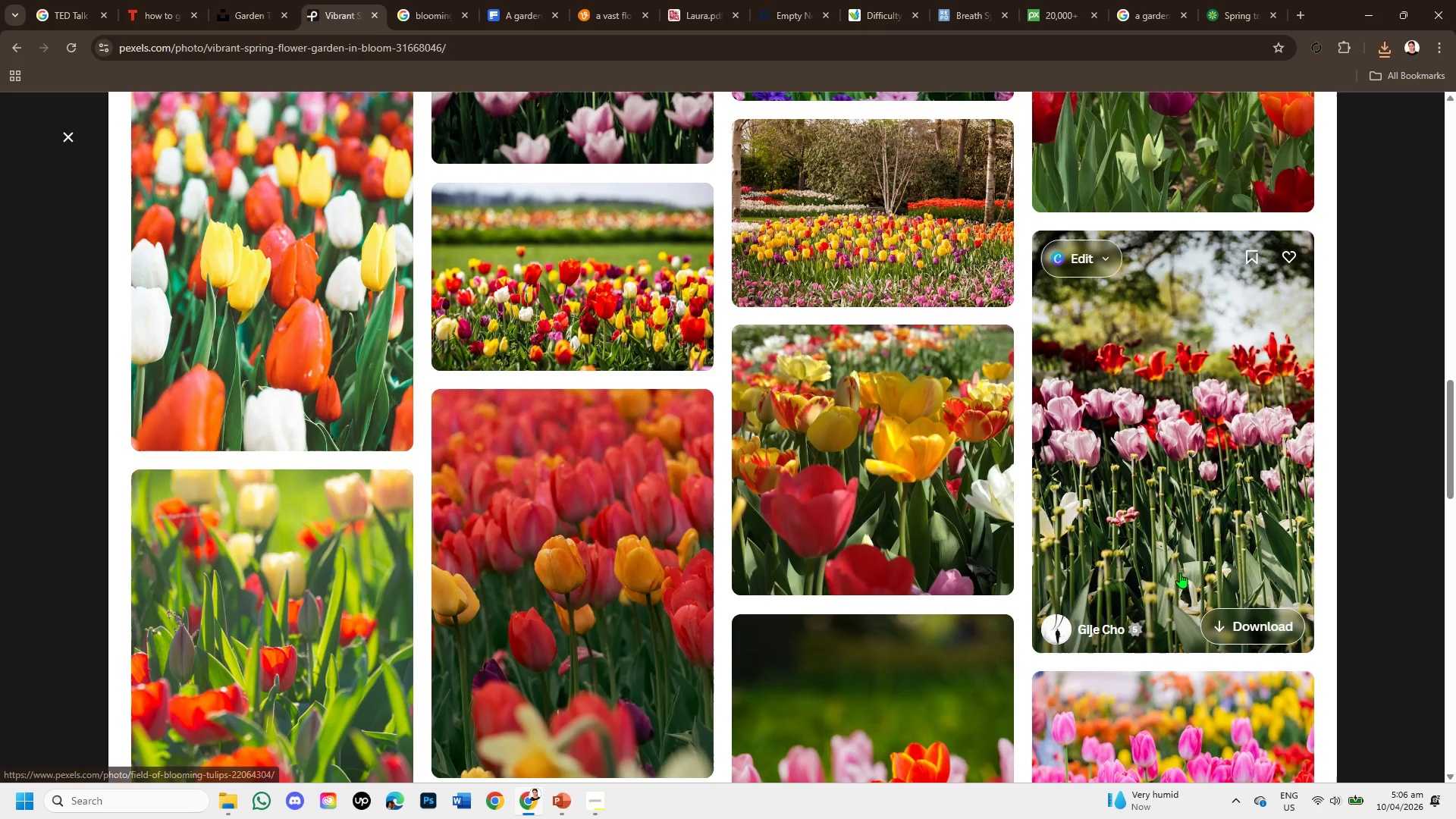 
scroll: coordinate [1159, 554], scroll_direction: down, amount: 3.0
 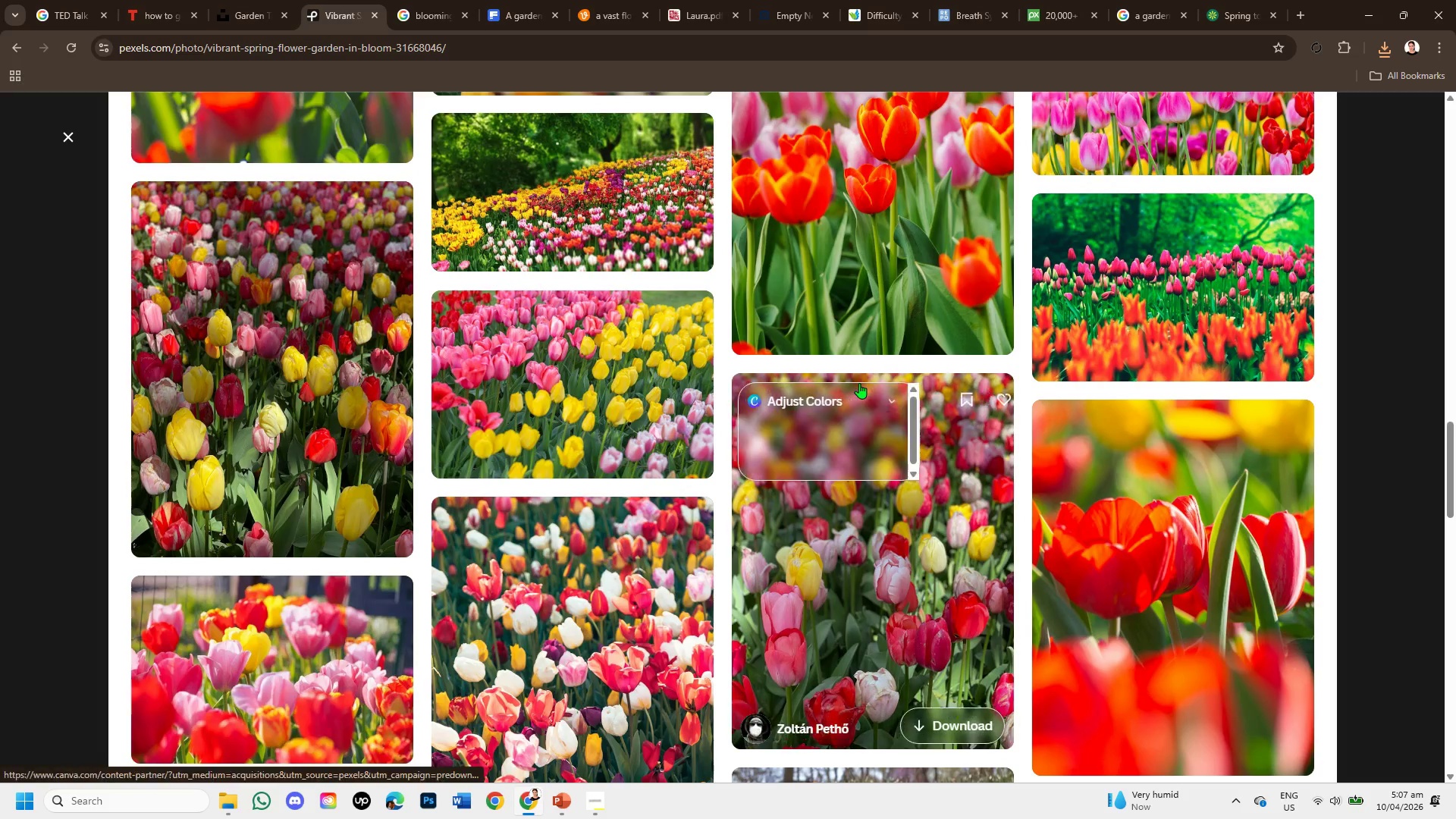 
scroll: coordinate [727, 435], scroll_direction: up, amount: 1.0
 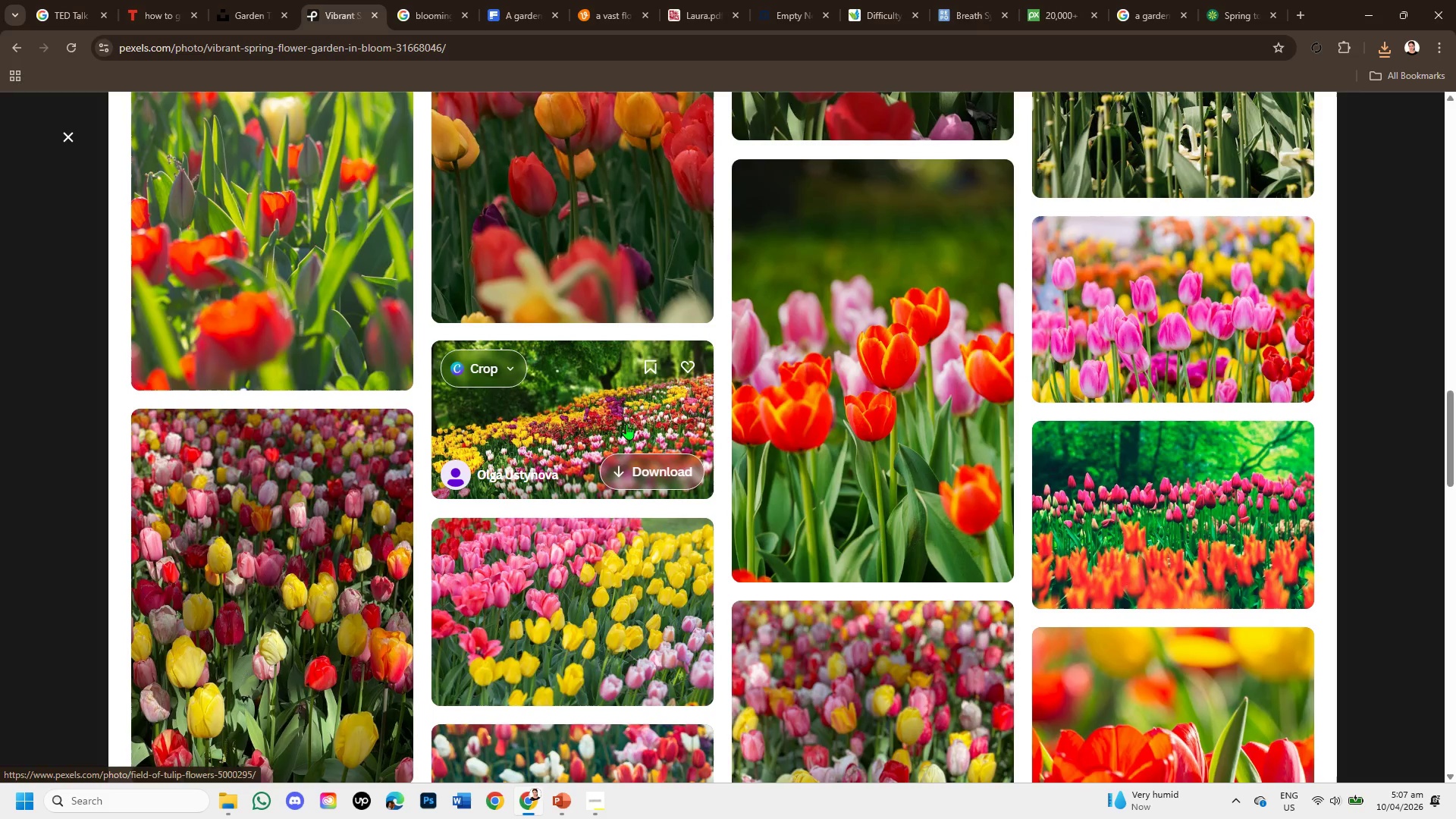 
left_click([626, 424])
 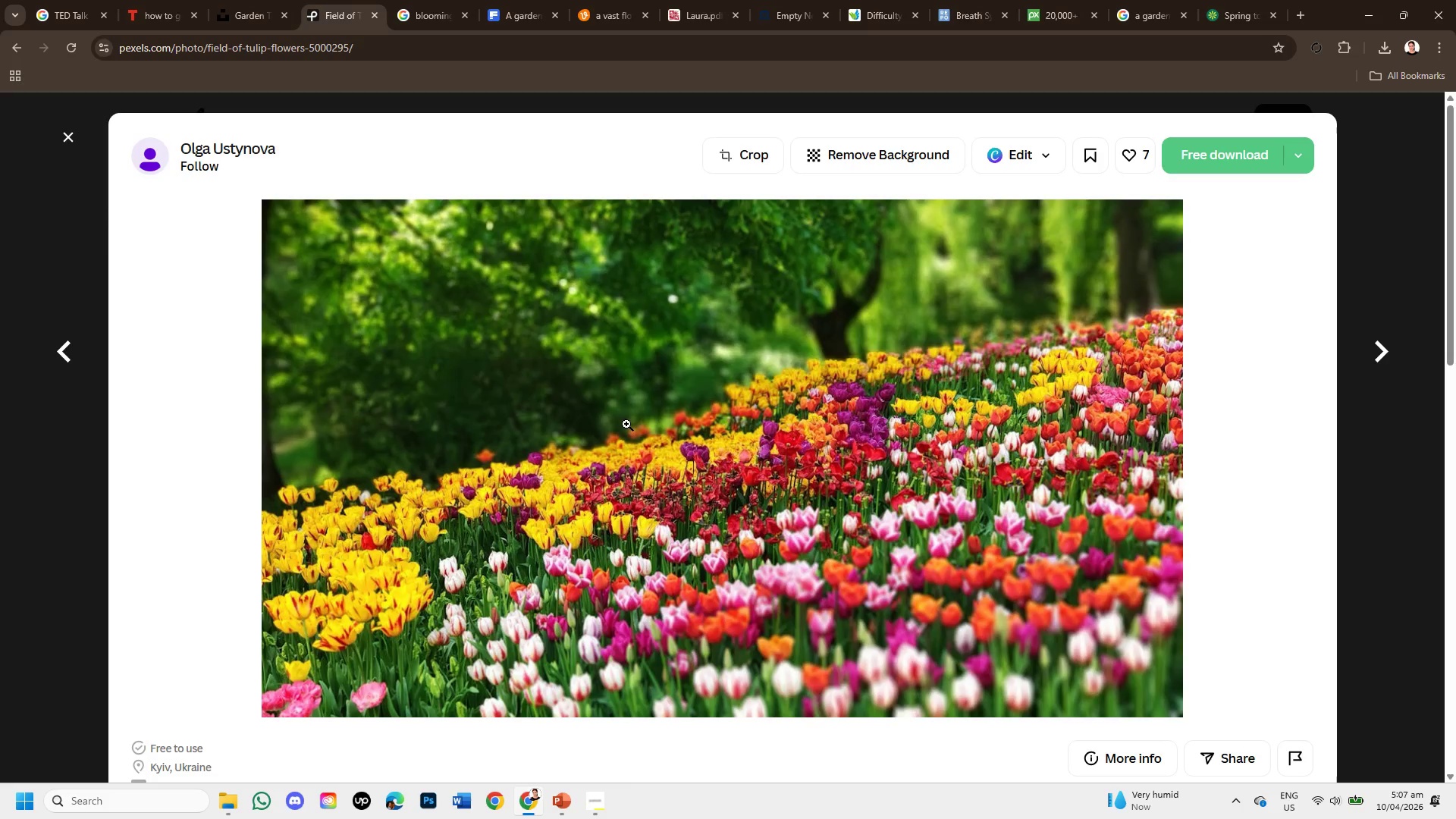 
wait(9.12)
 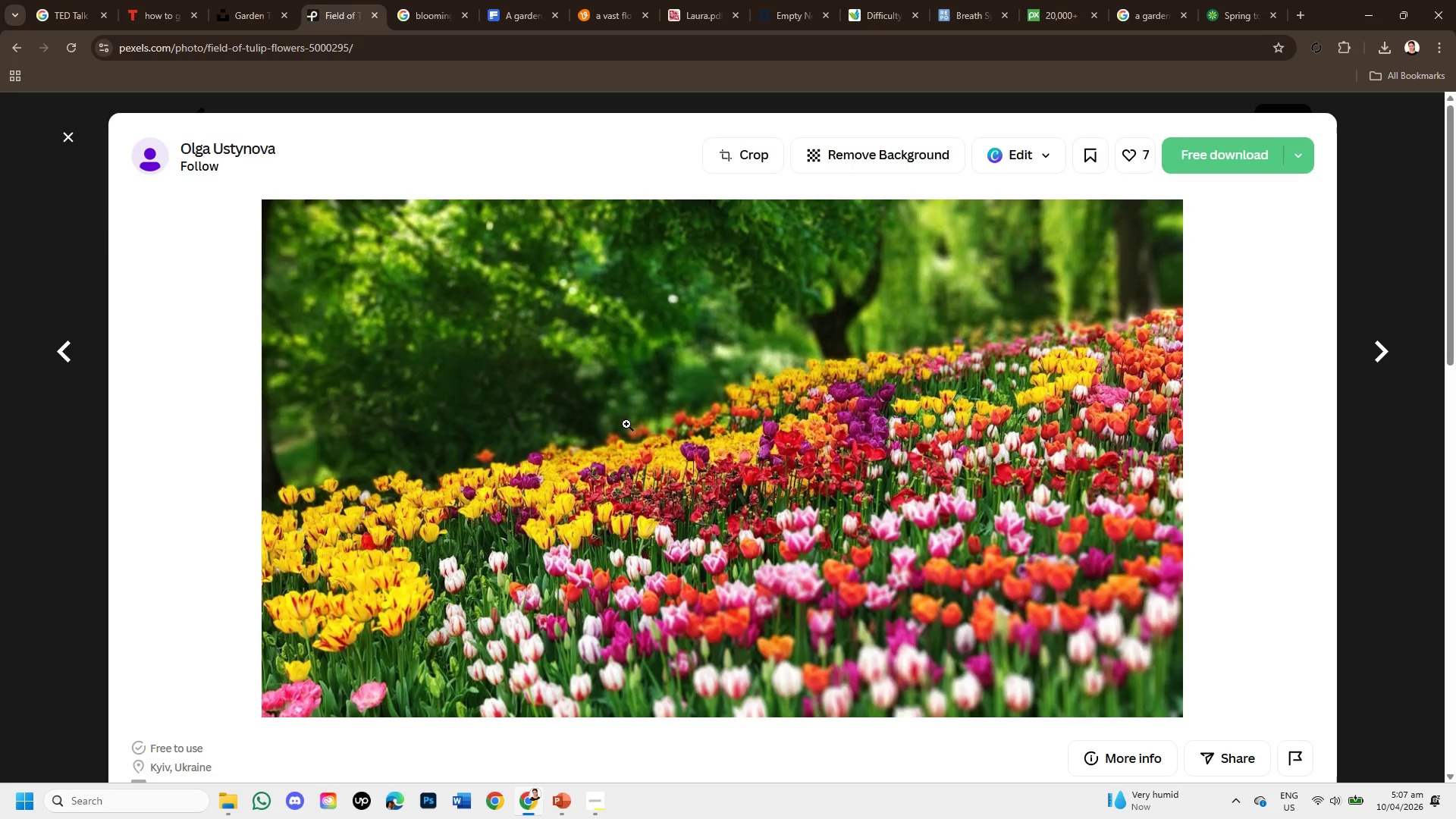 
scroll: coordinate [972, 563], scroll_direction: down, amount: 3.0
 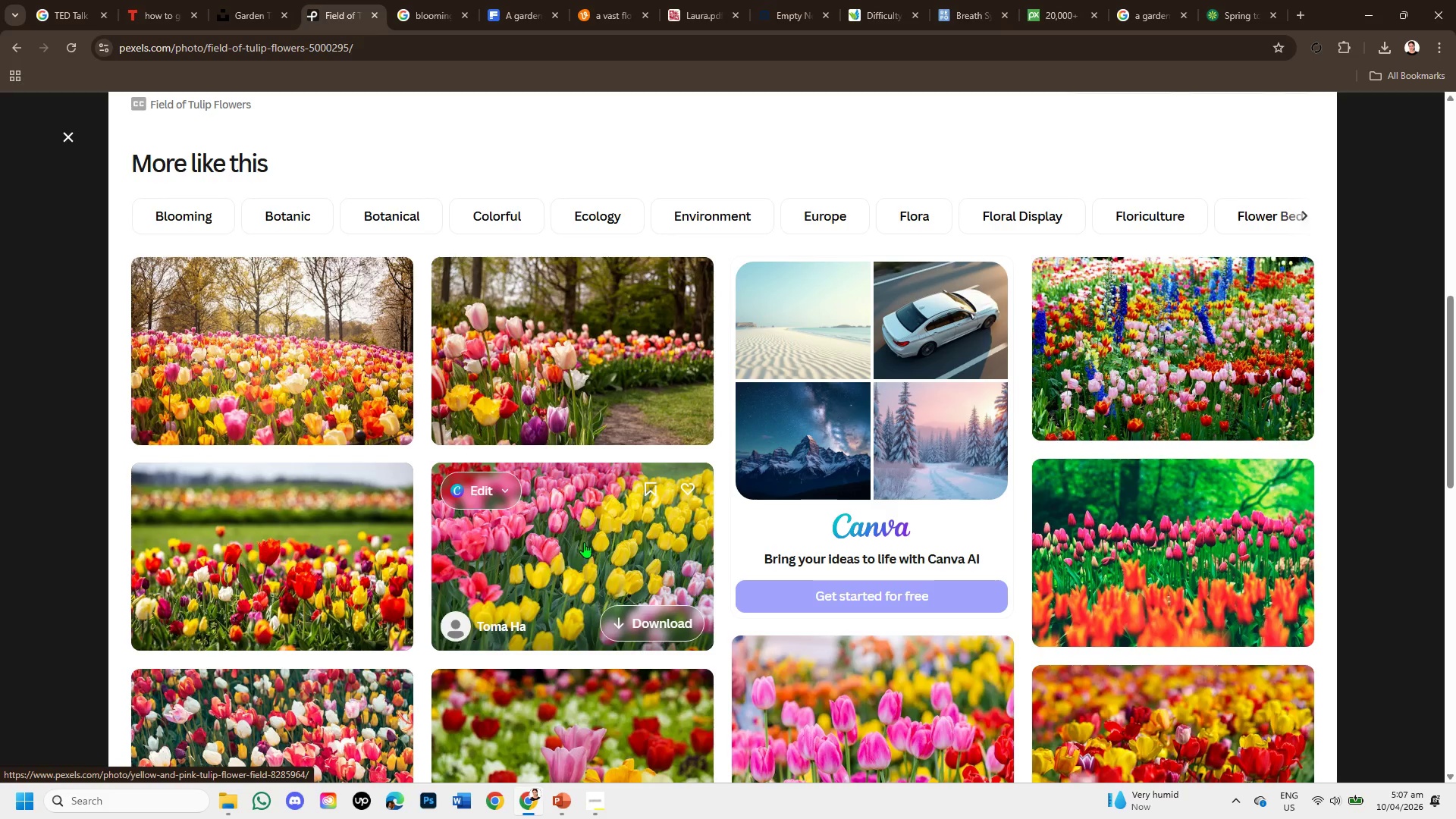 
scroll: coordinate [587, 521], scroll_direction: up, amount: 3.0
 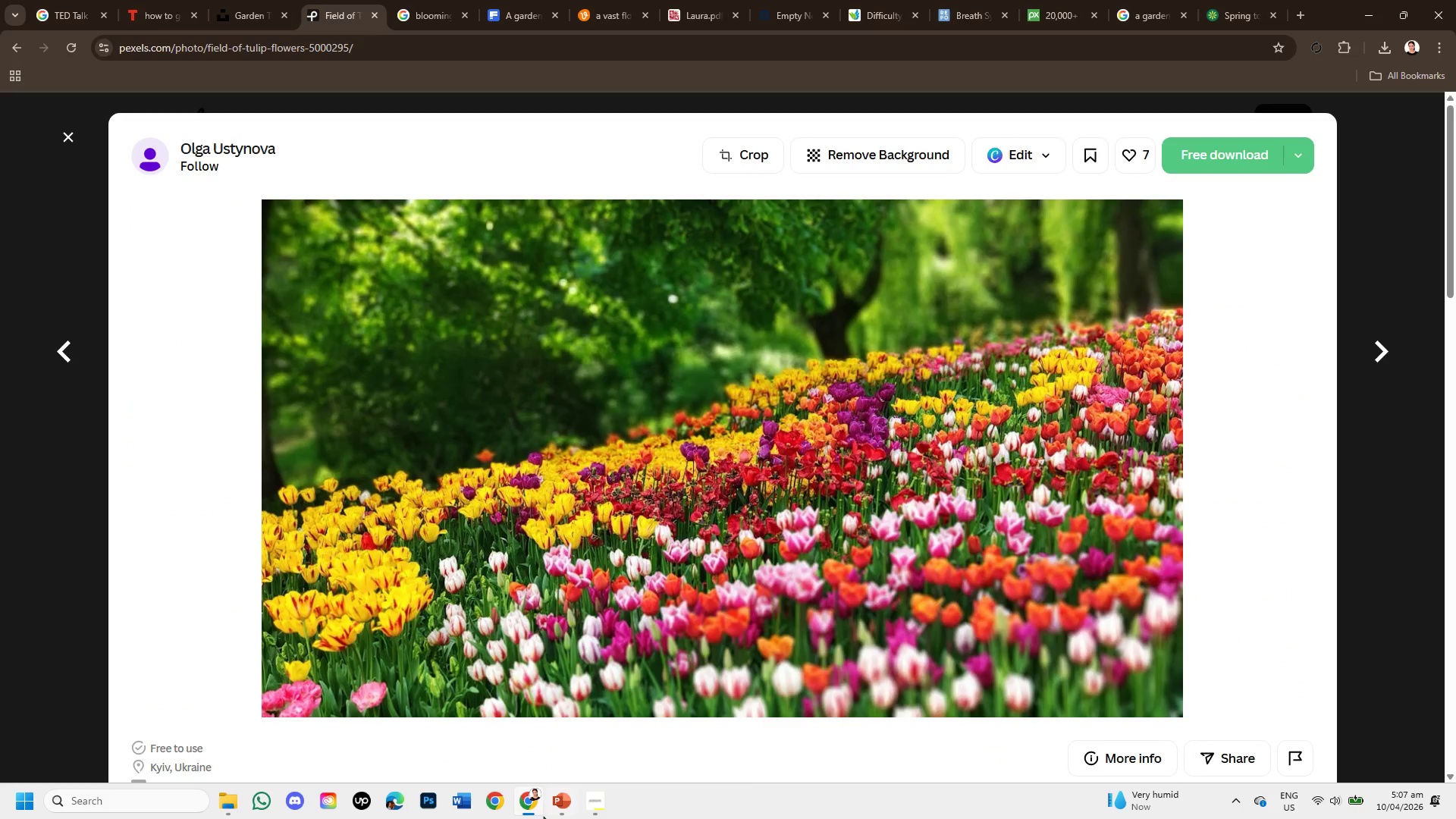 
left_click([555, 806])
 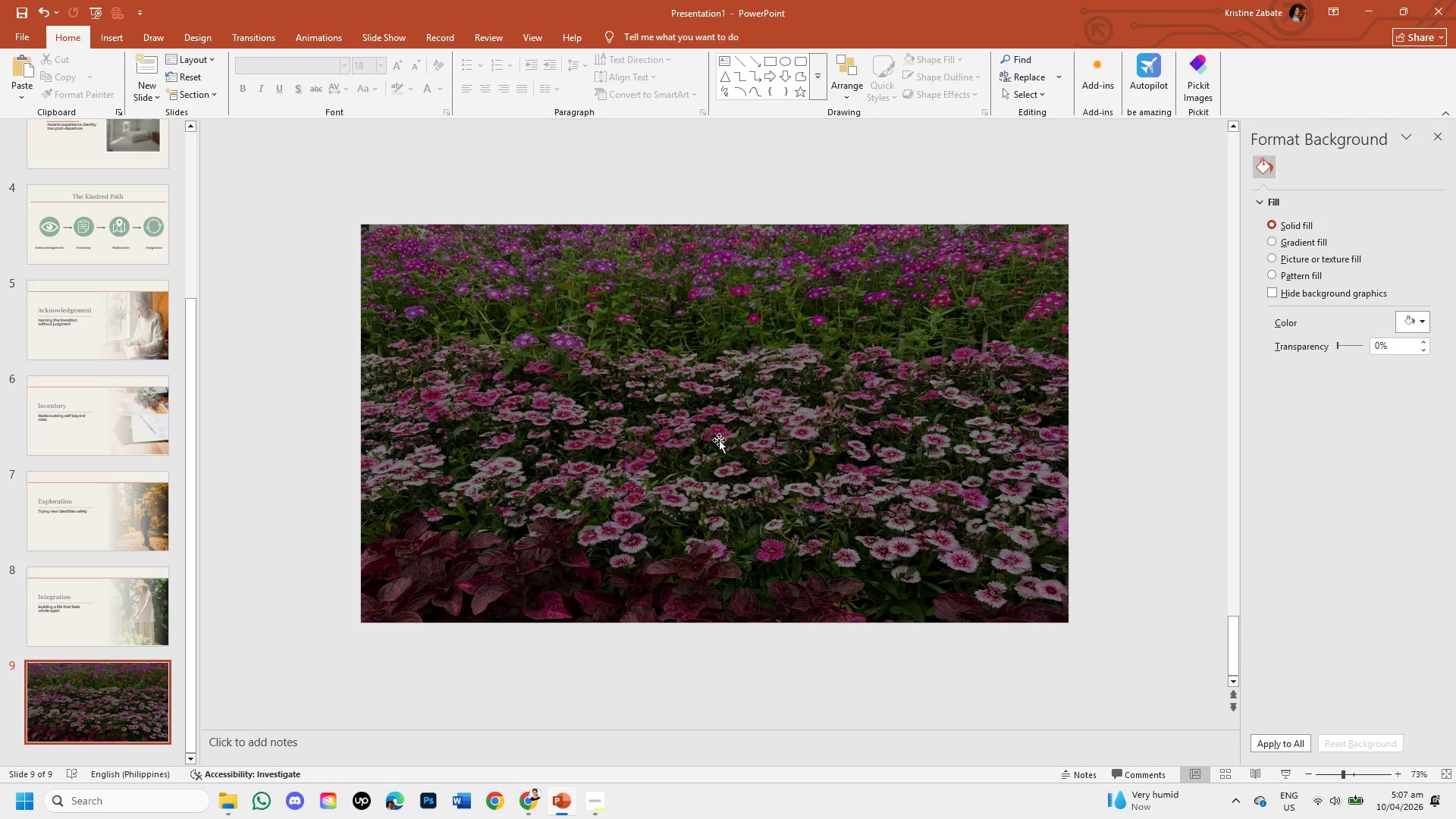 
left_click_drag(start_coordinate=[717, 400], to_coordinate=[819, 613])
 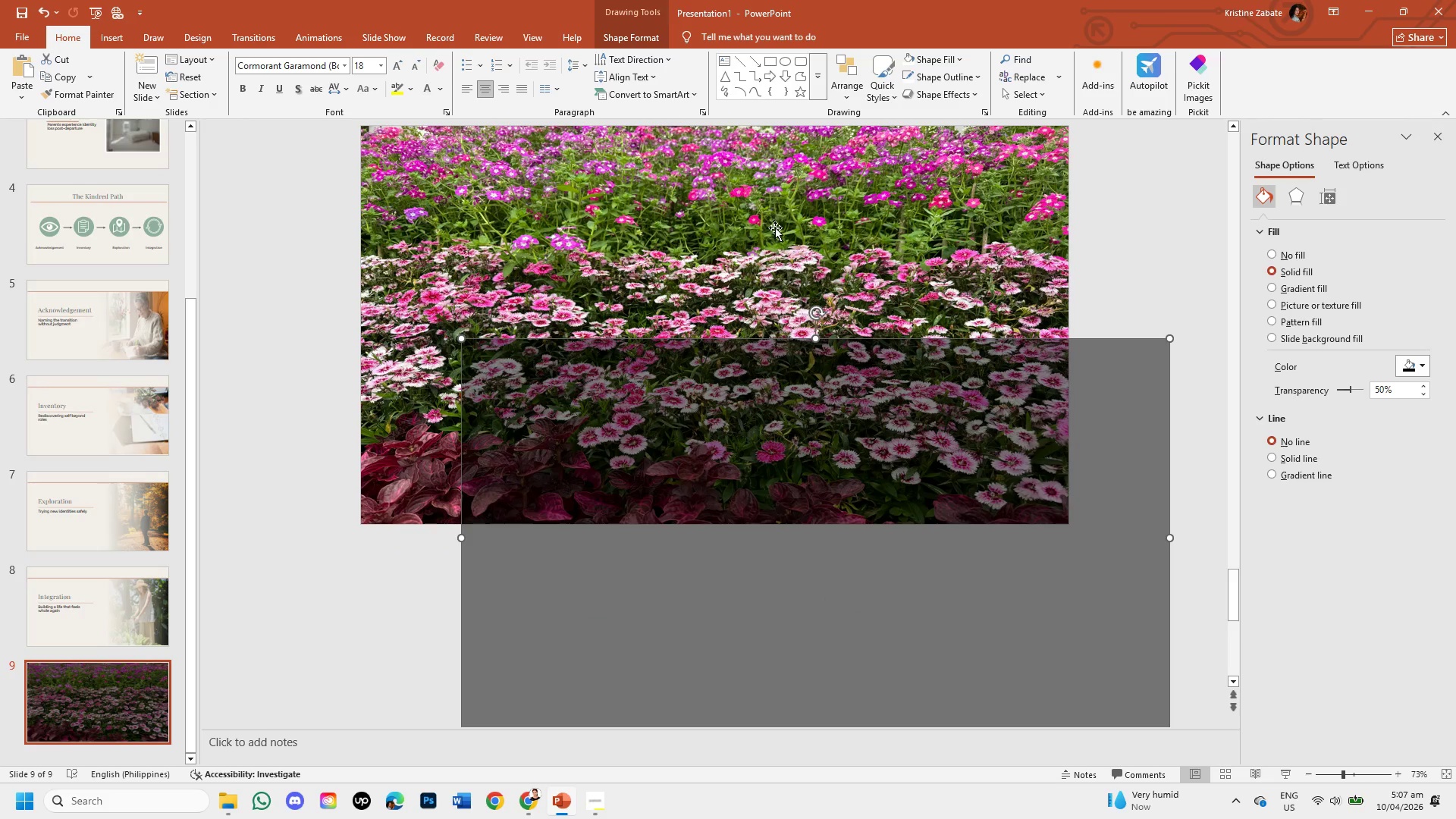 
left_click([775, 228])
 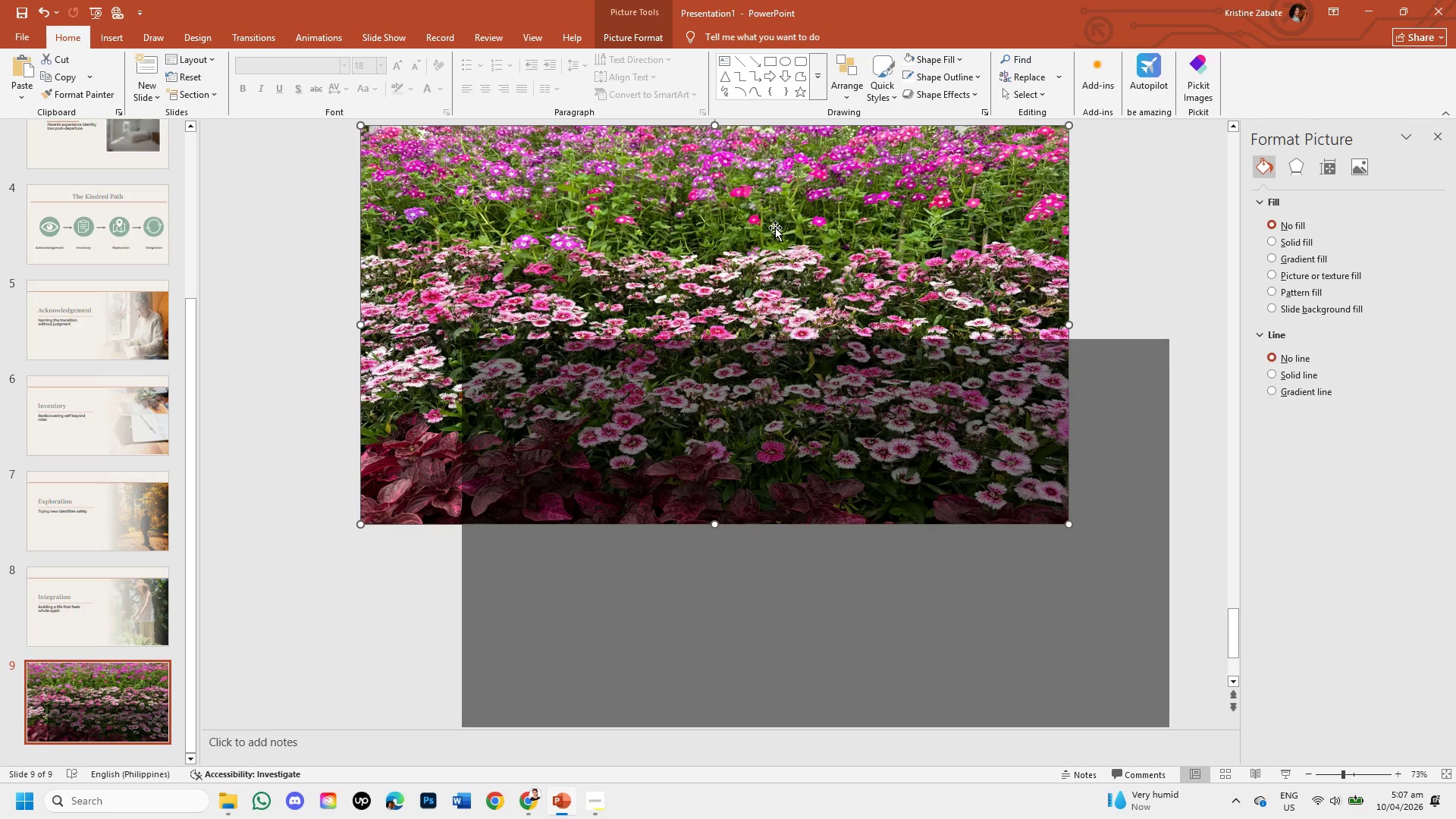 
key(Backspace)
 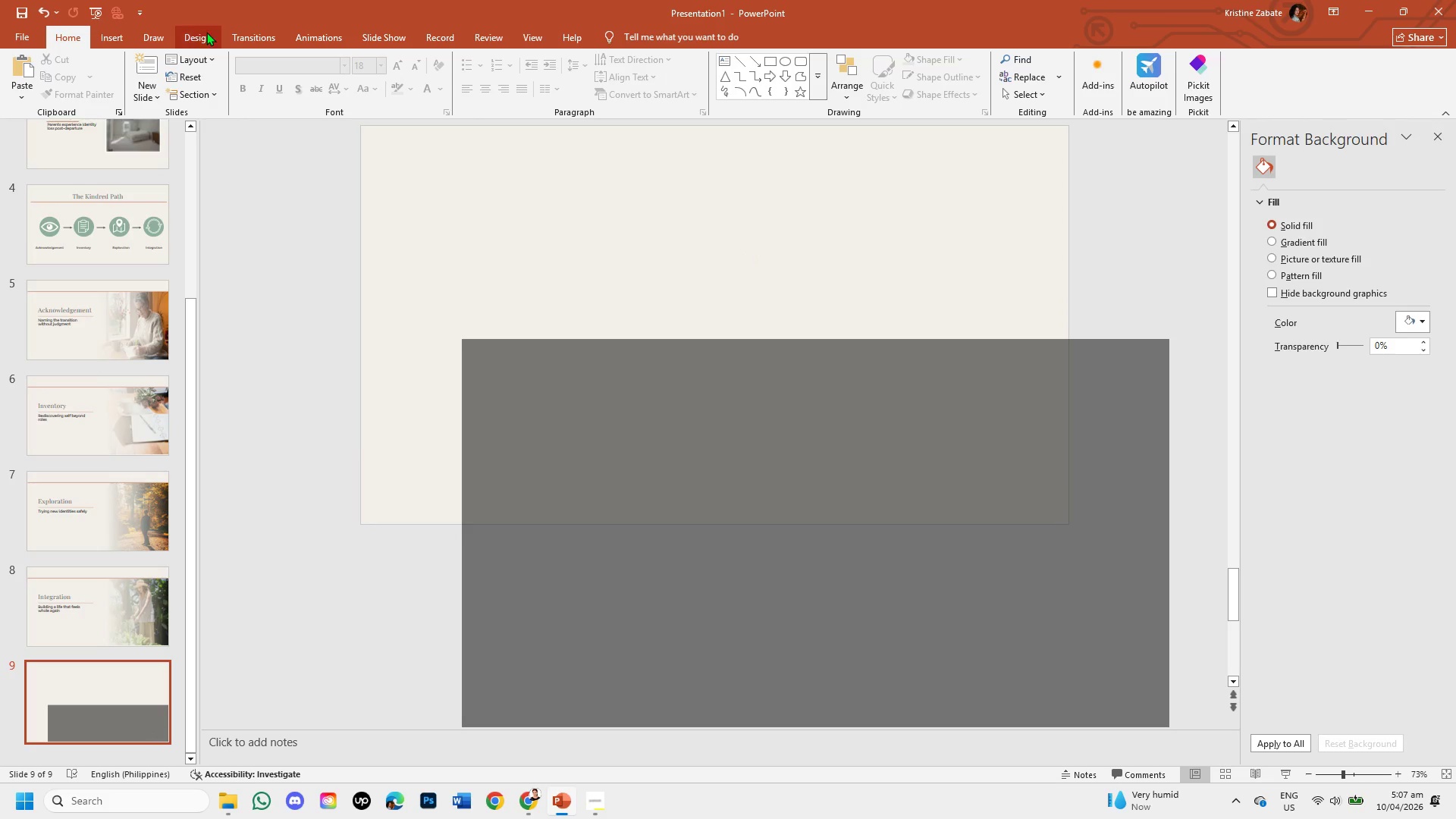 
left_click([109, 30])
 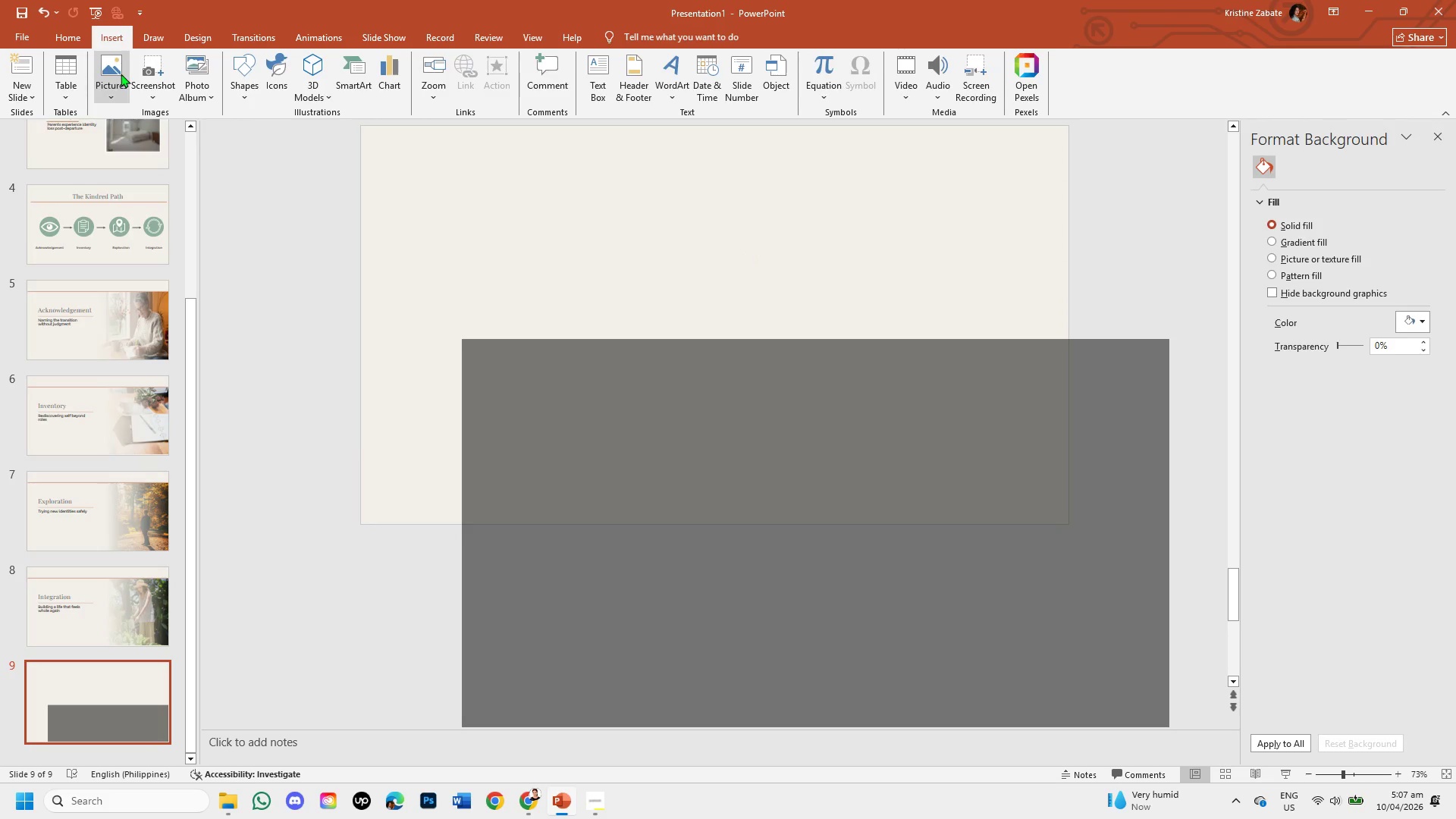 
left_click([121, 74])
 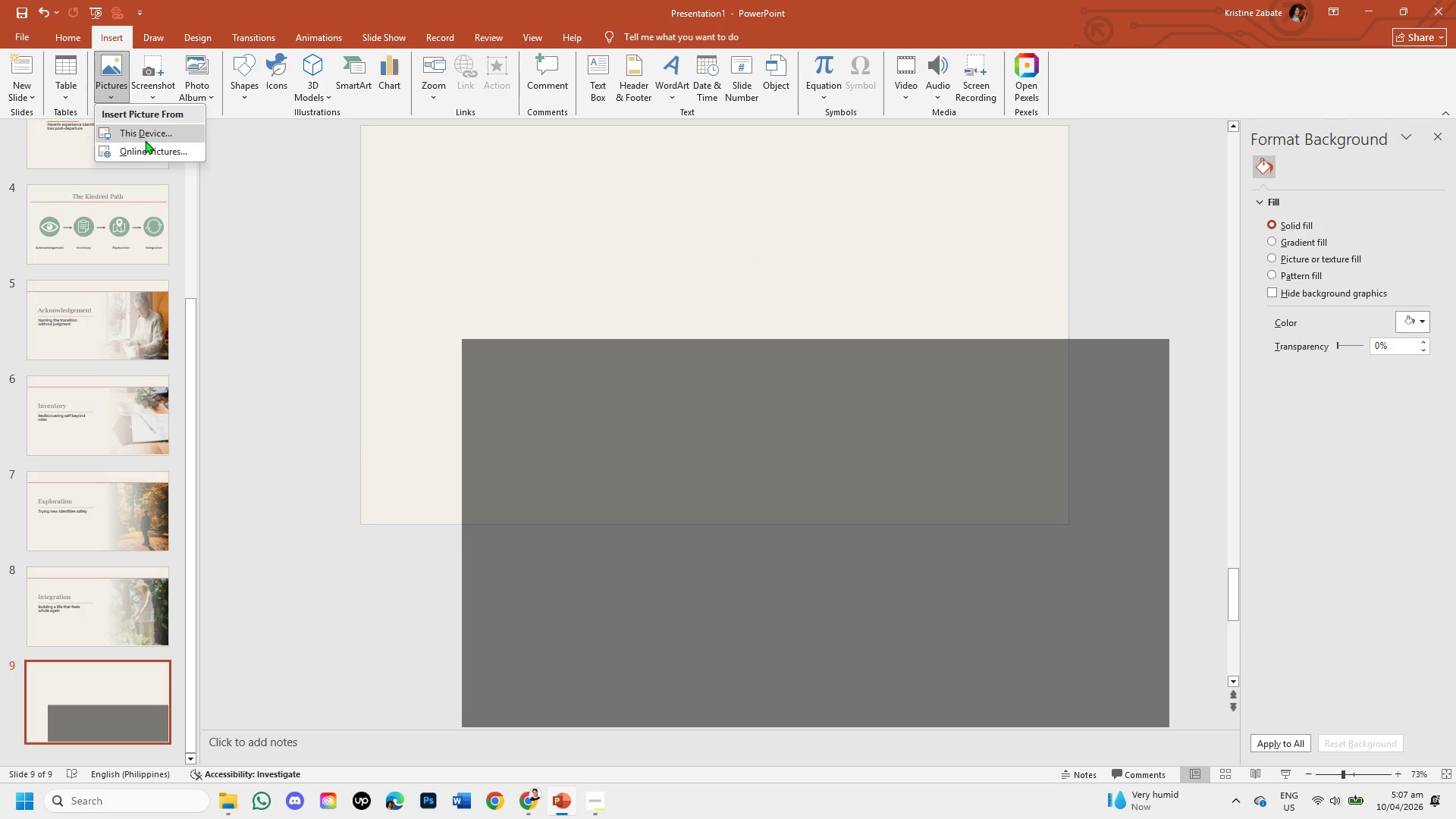 
left_click([145, 140])
 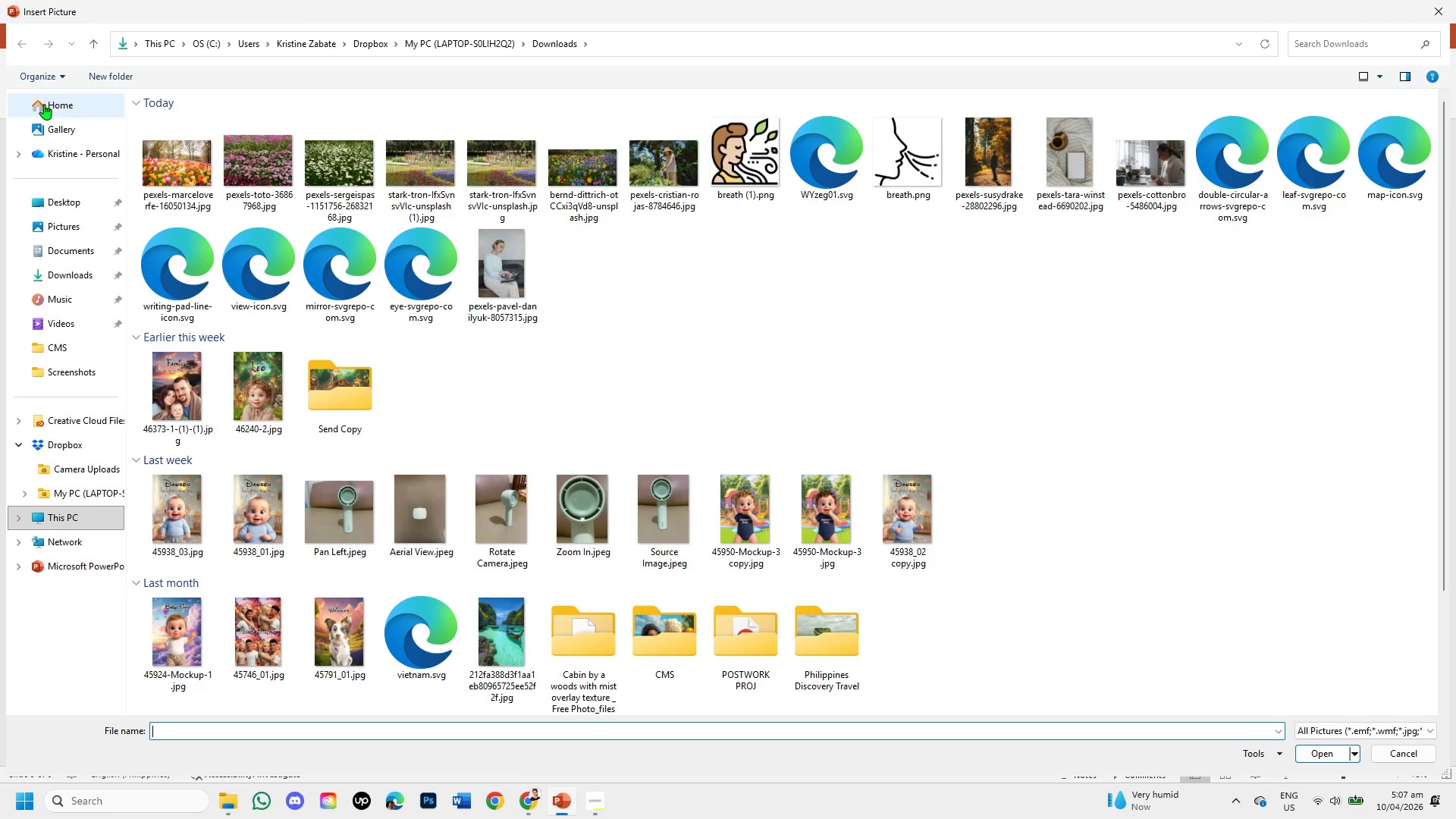 
double_click([172, 178])
 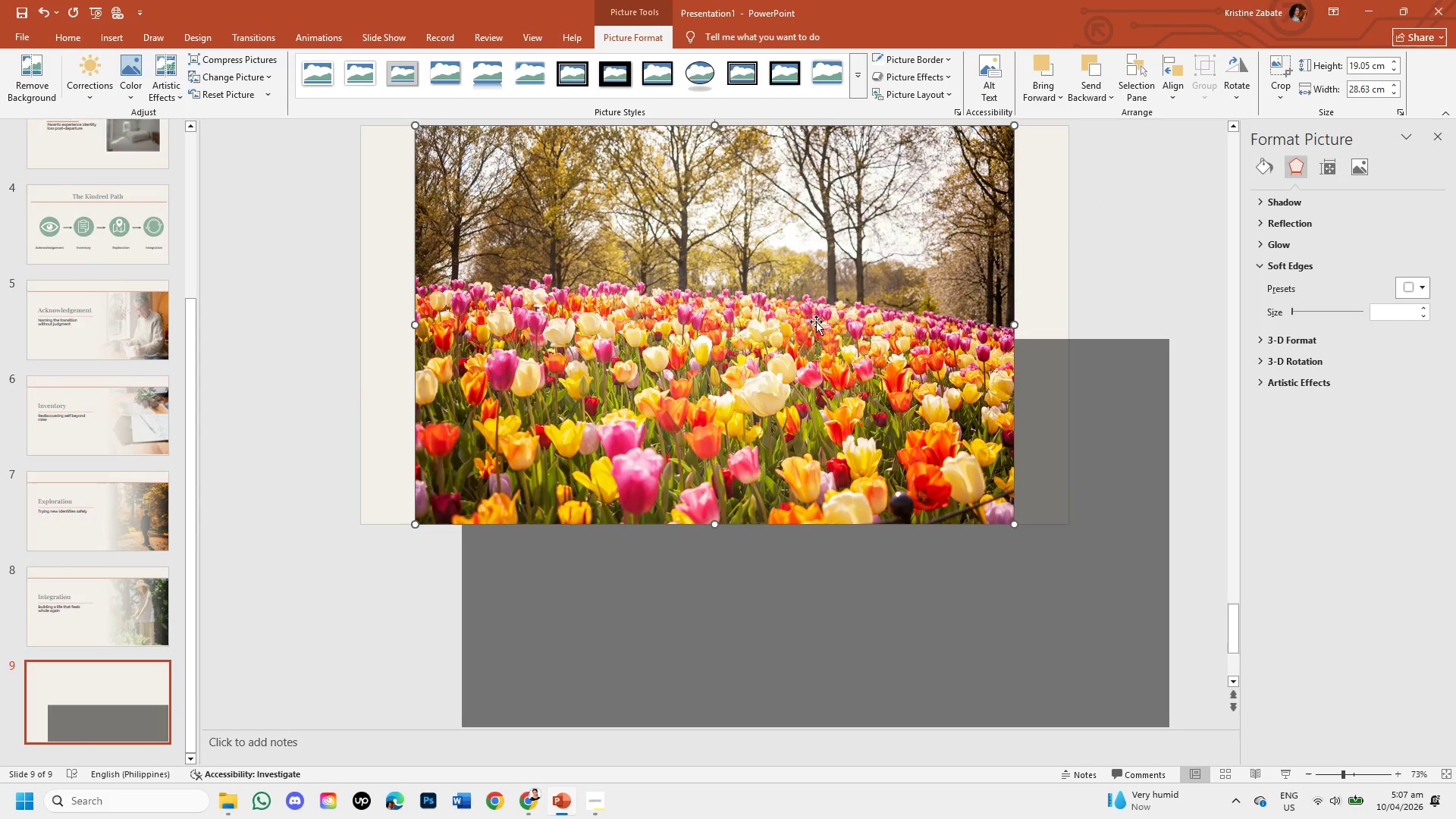 
left_click_drag(start_coordinate=[809, 310], to_coordinate=[761, 313])
 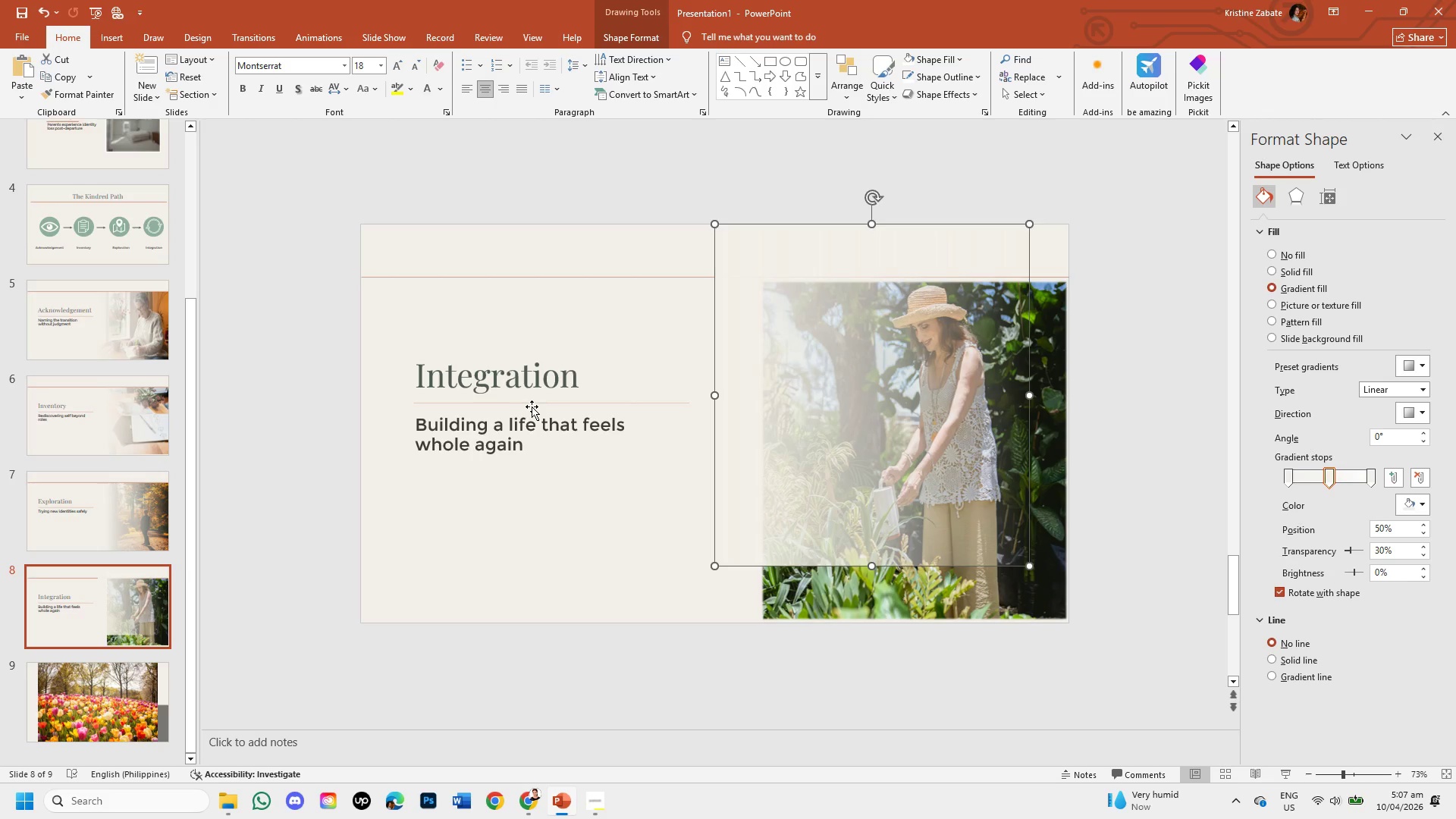 
scroll: coordinate [809, 310], scroll_direction: up, amount: 3.0
 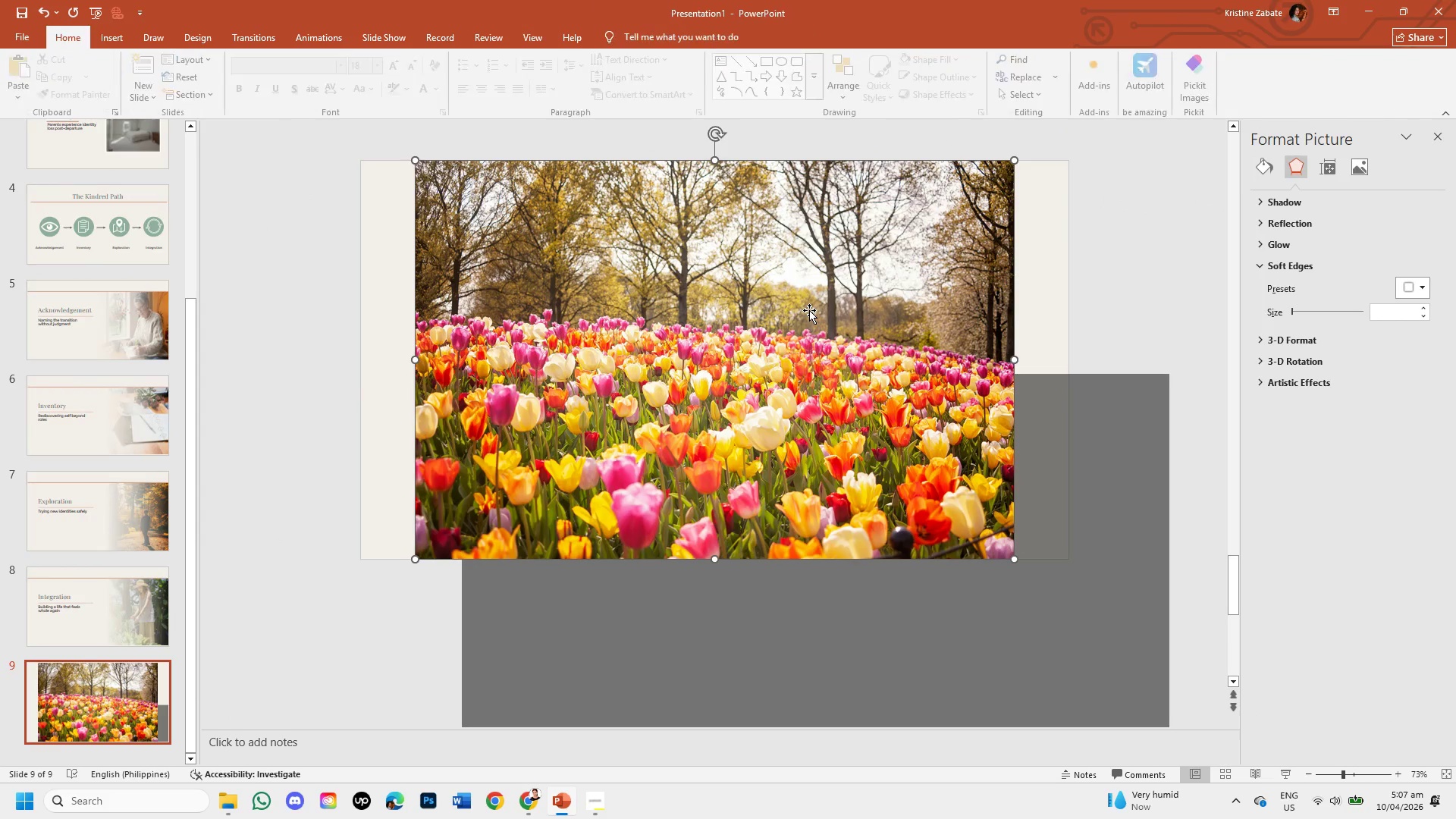 
key(Control+Z)
 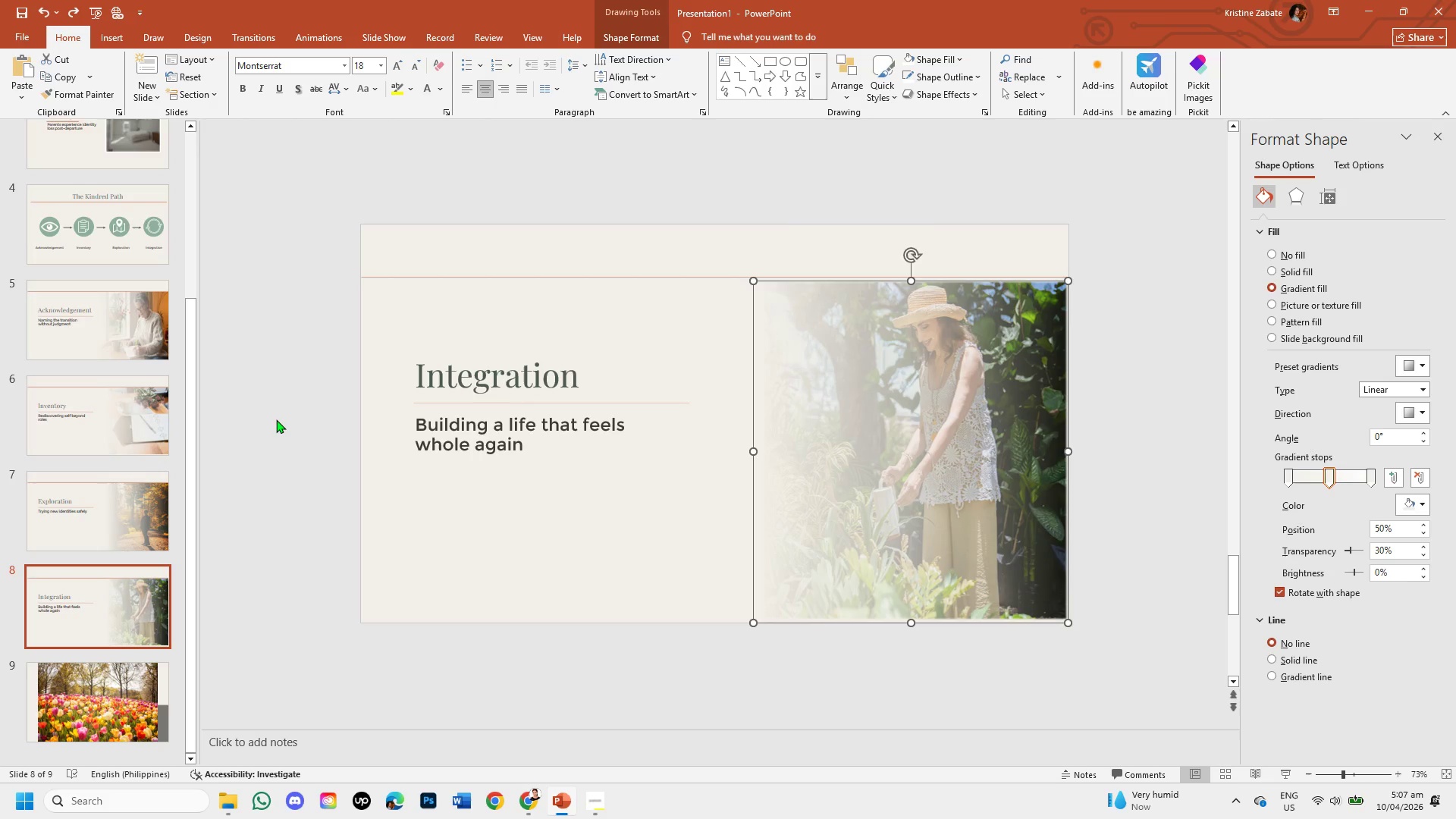 
left_click([279, 419])
 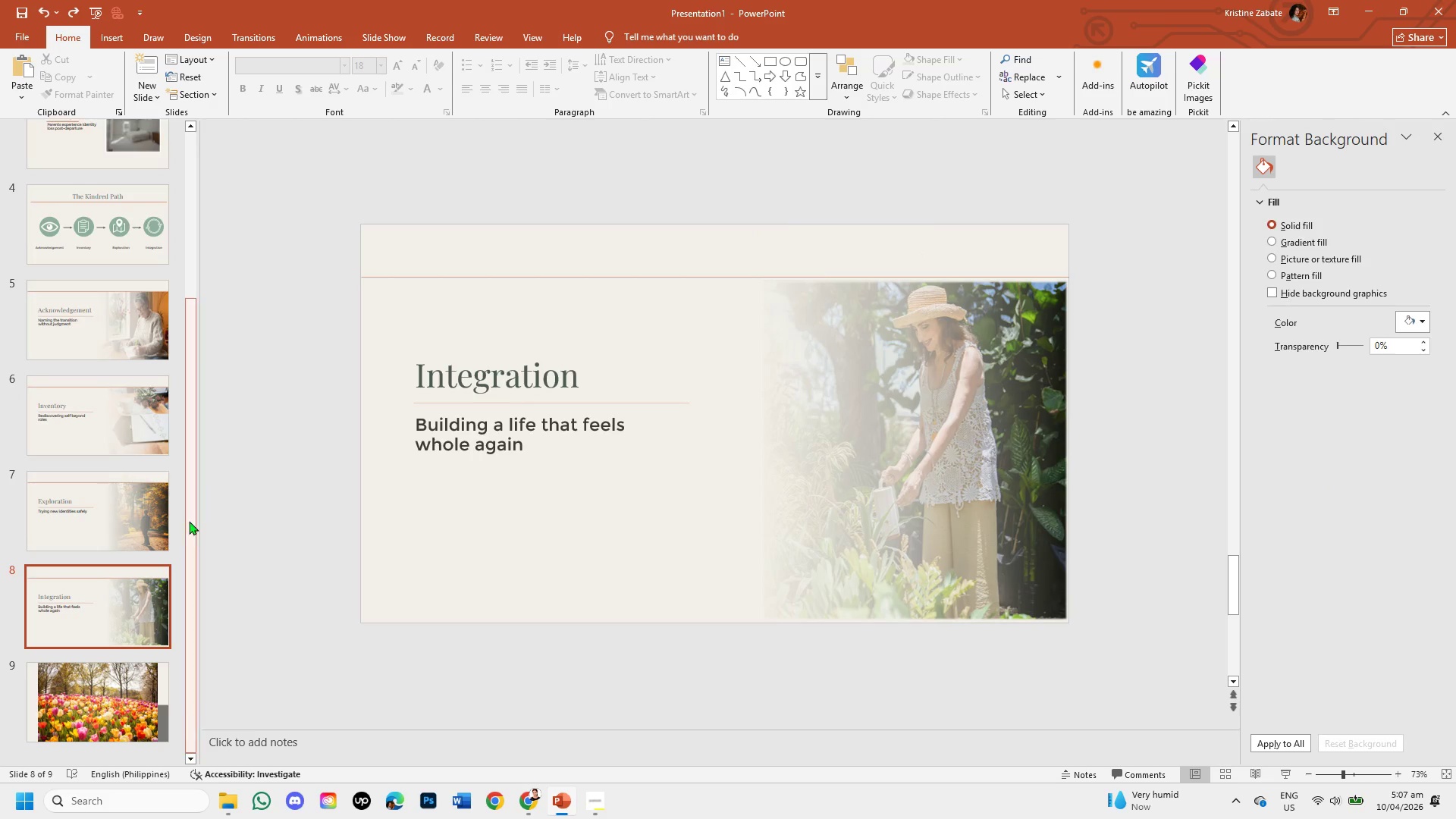 
left_click([111, 675])
 